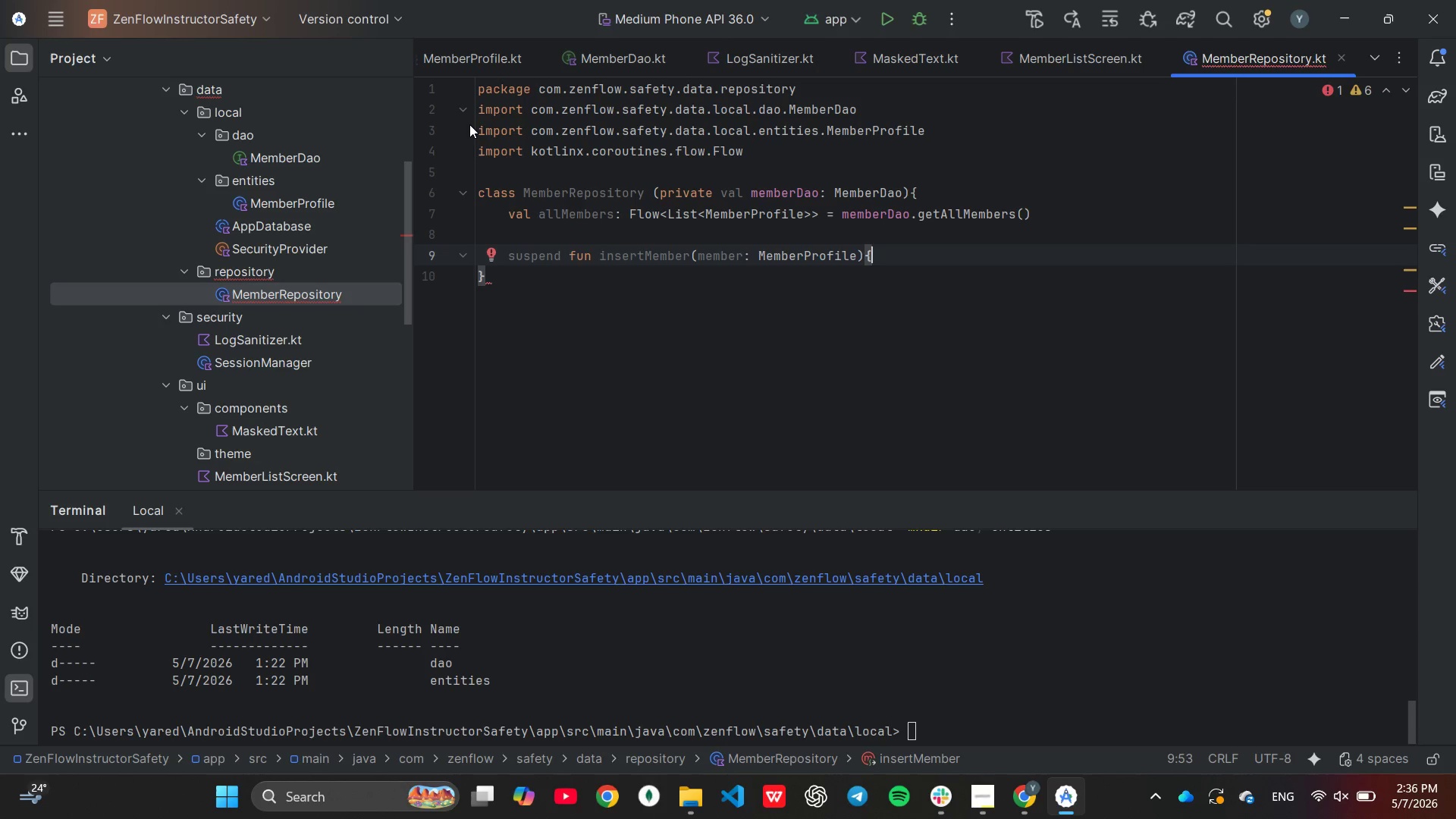 
wait(5.28)
 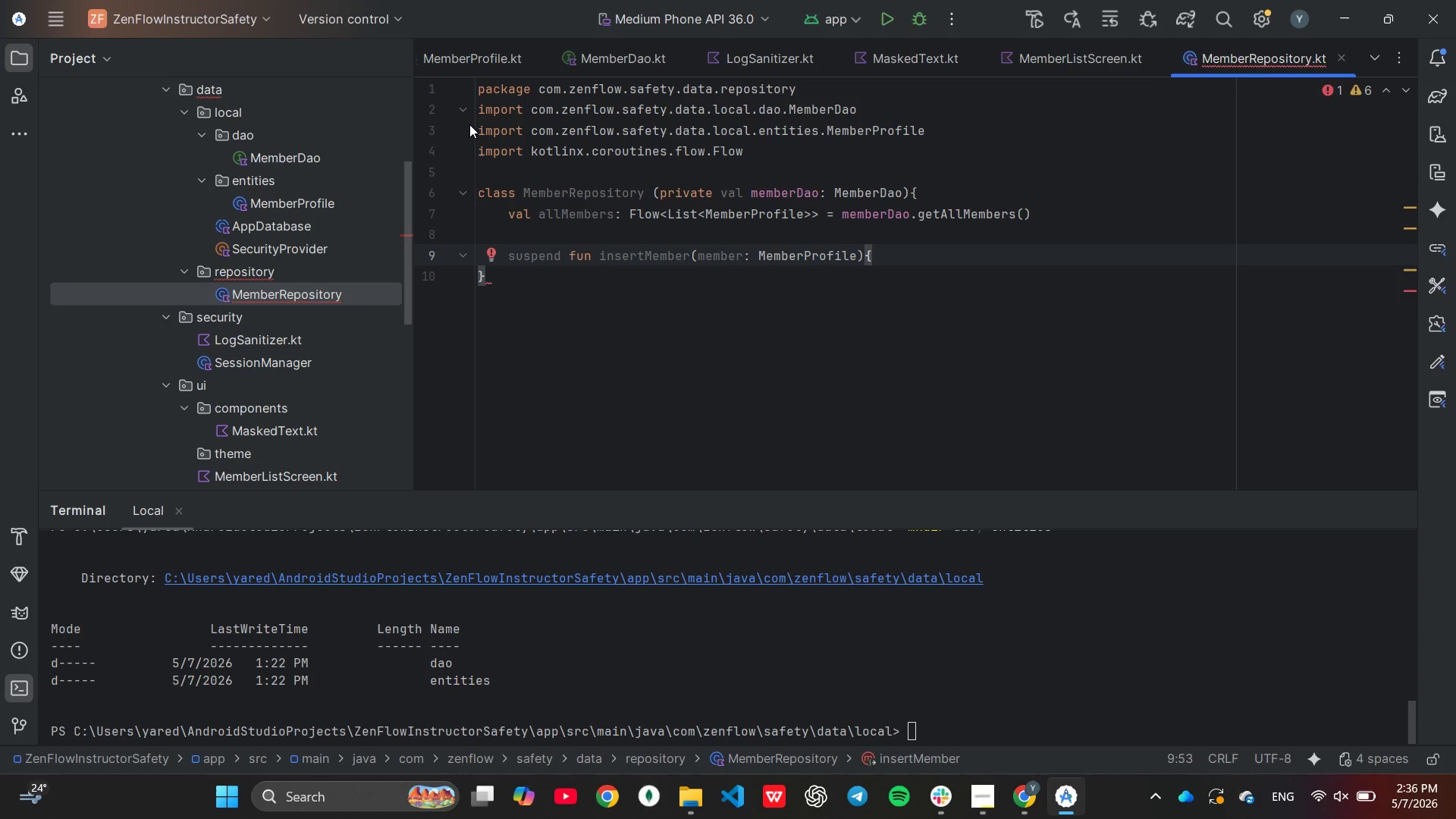 
key(Enter)
 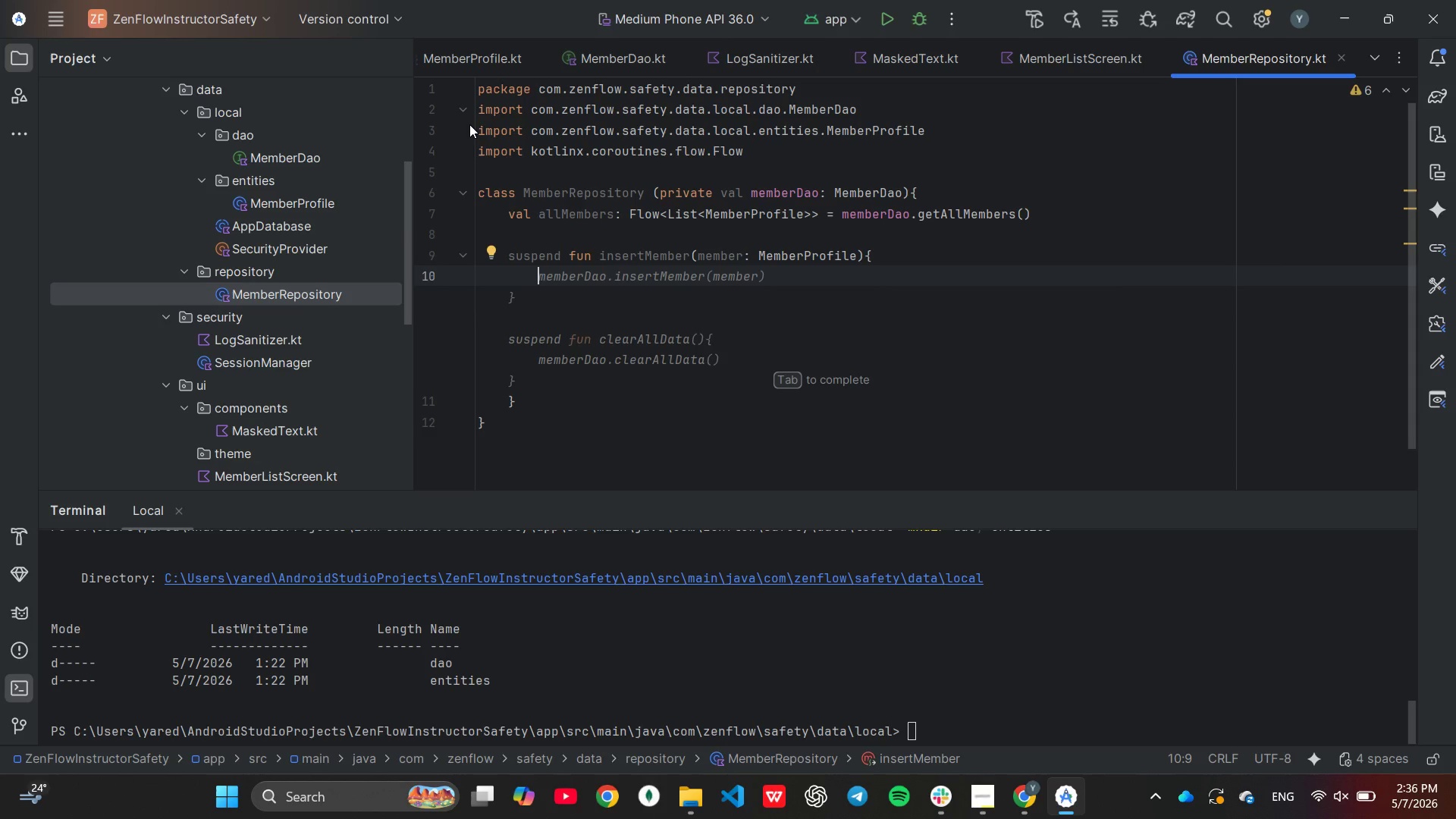 
key(Tab)
 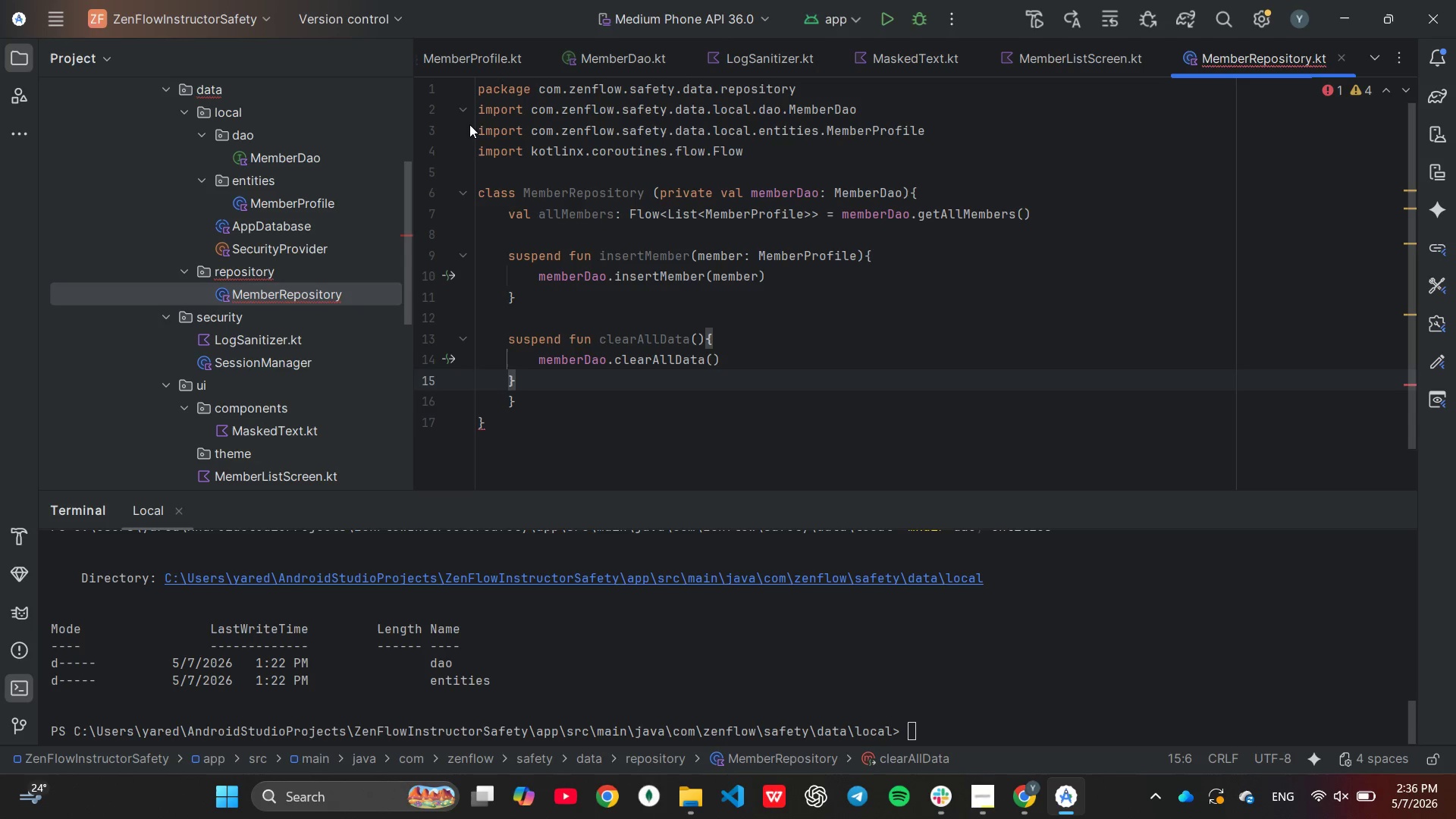 
wait(7.11)
 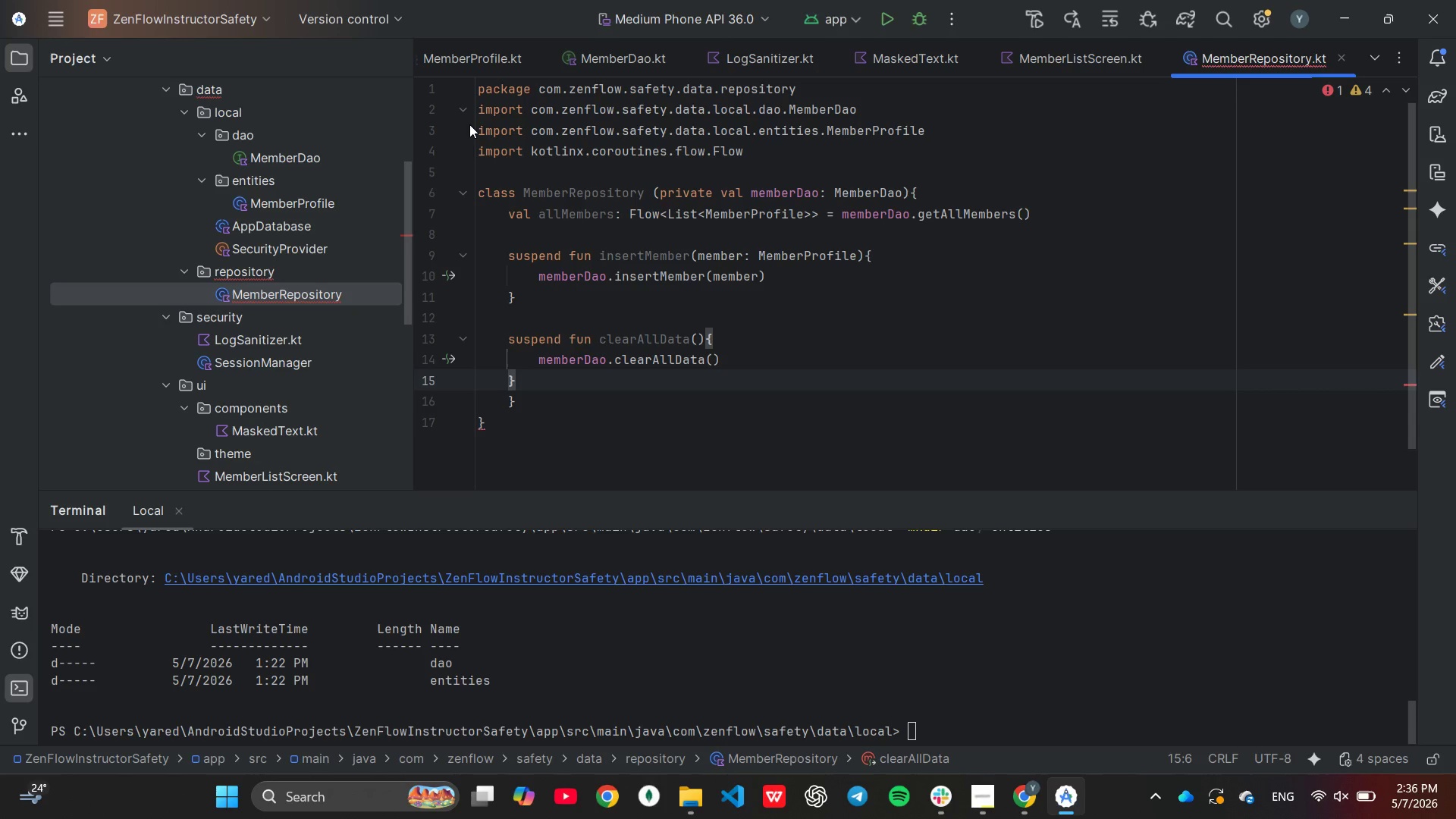 
left_click([661, 340])
 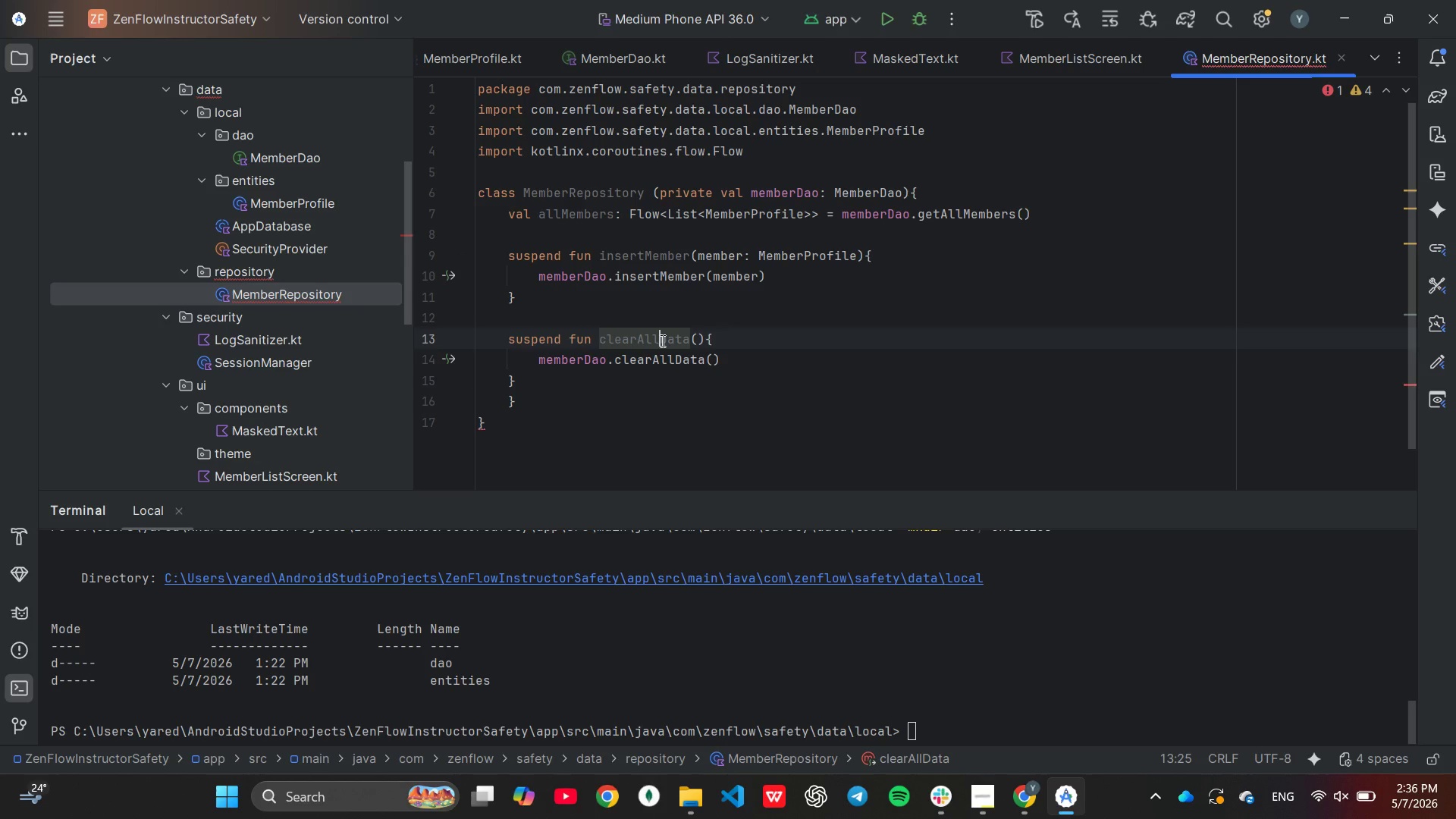 
key(Backspace)
 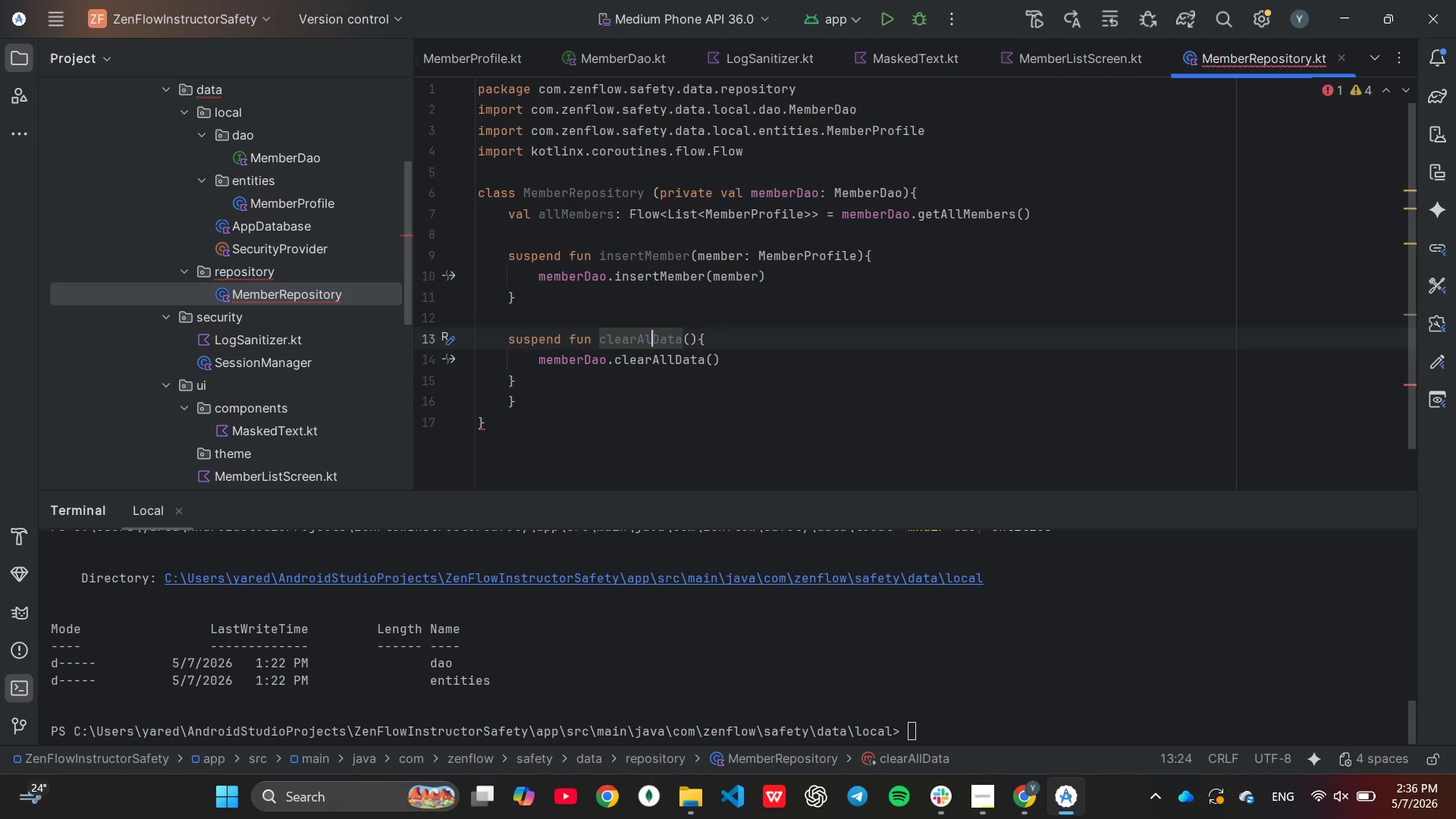 
key(Backspace)
 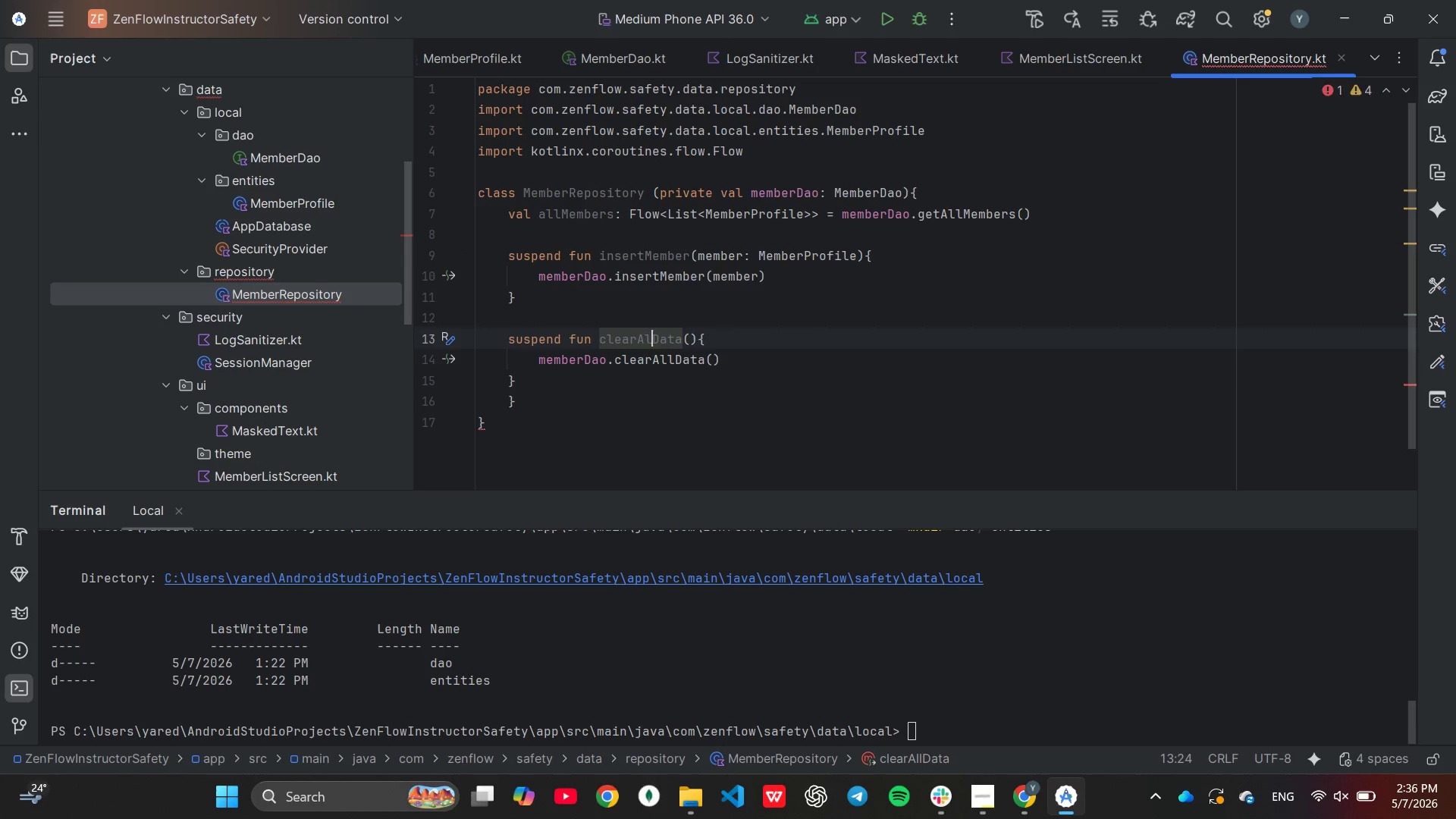 
key(Backspace)
 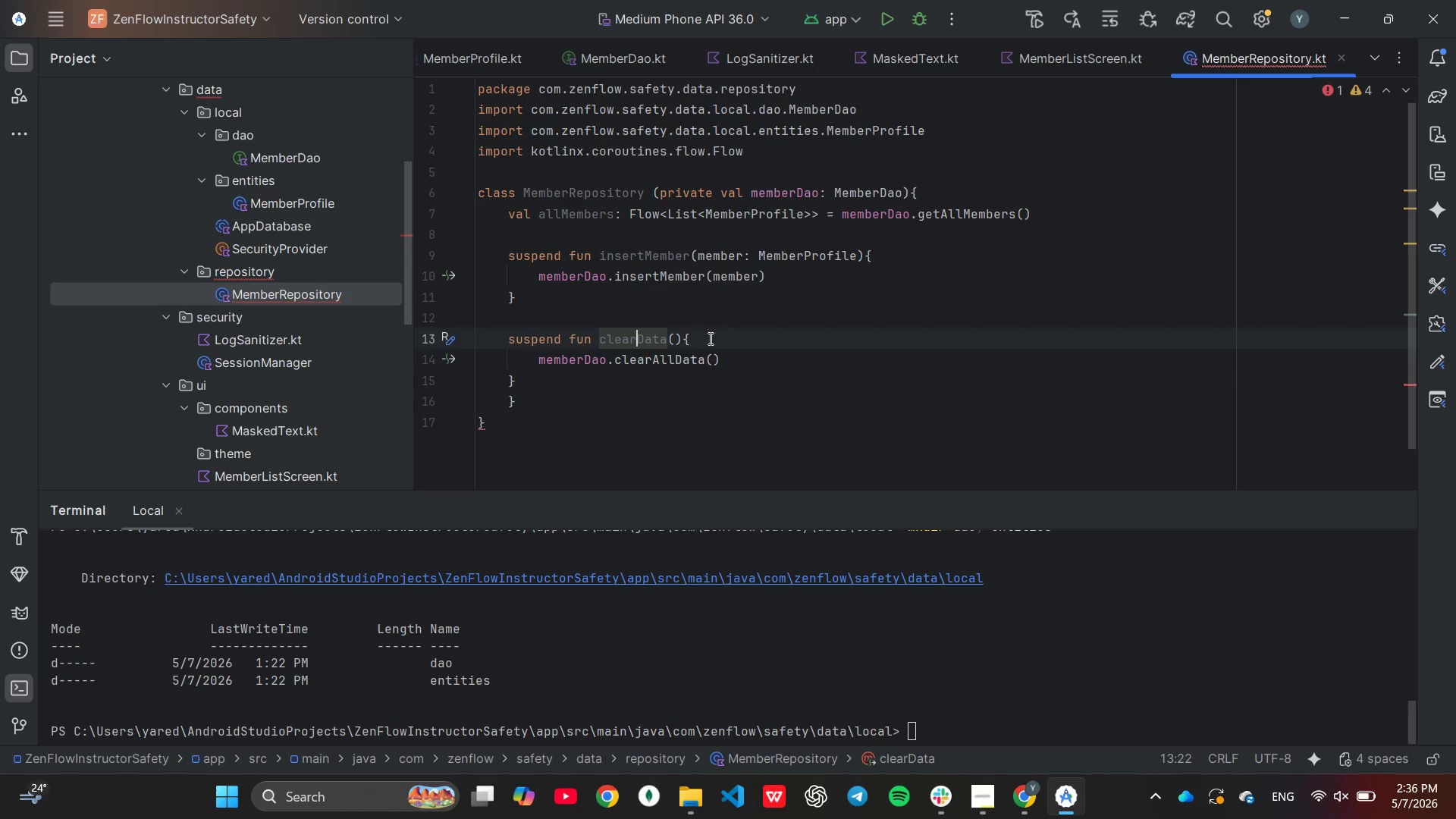 
left_click([709, 338])
 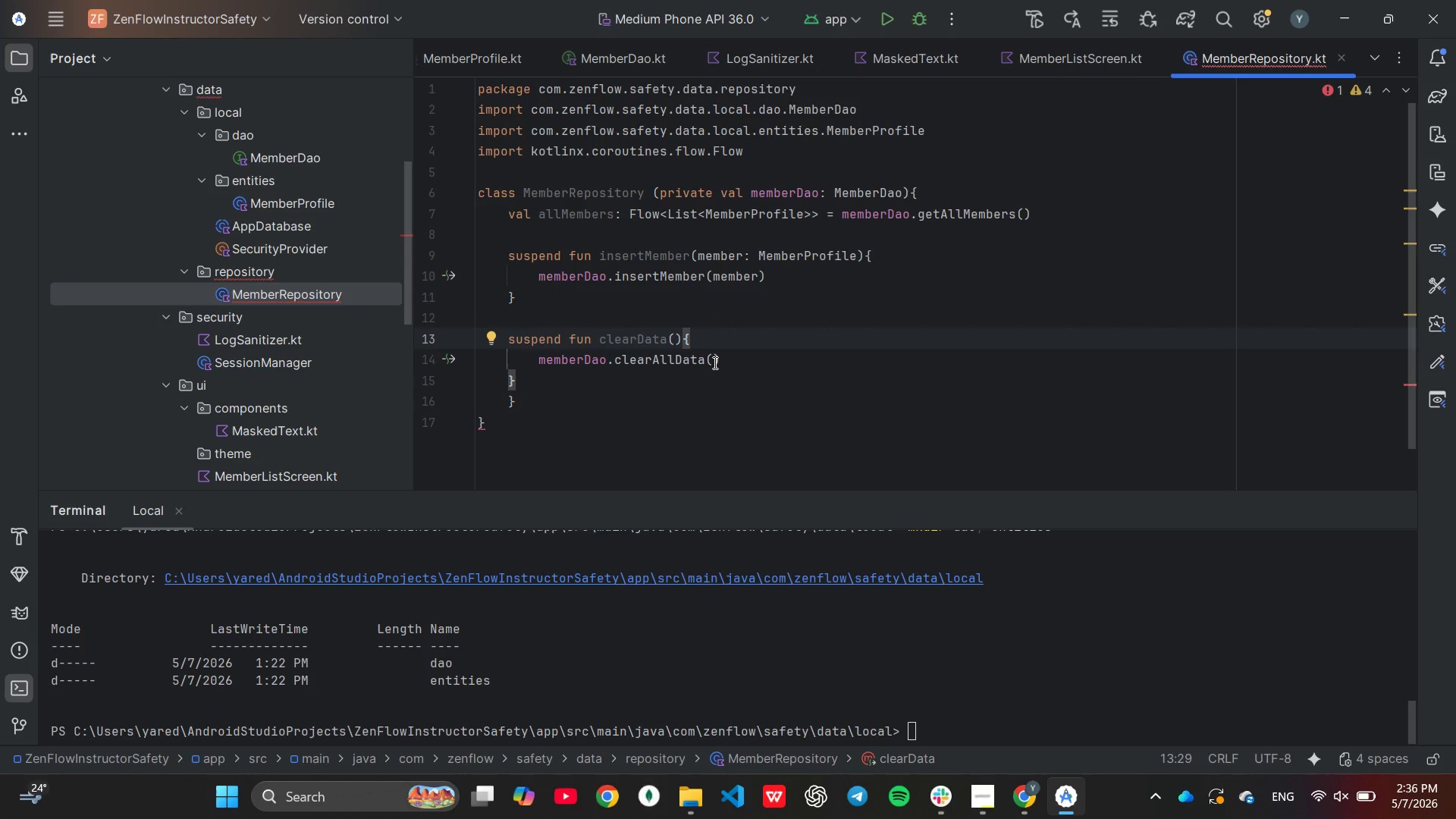 
left_click([719, 369])
 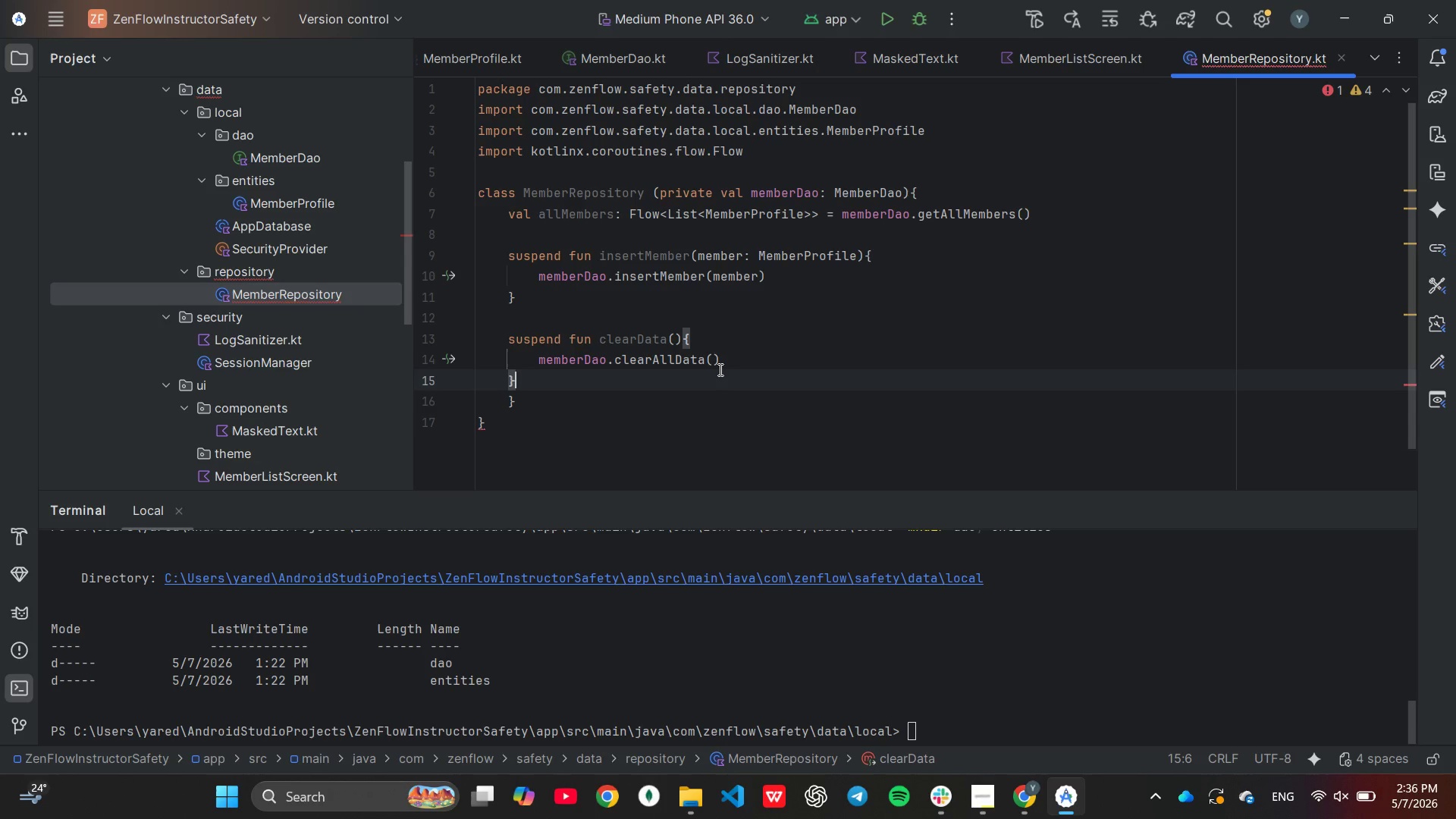 
left_click([695, 339])
 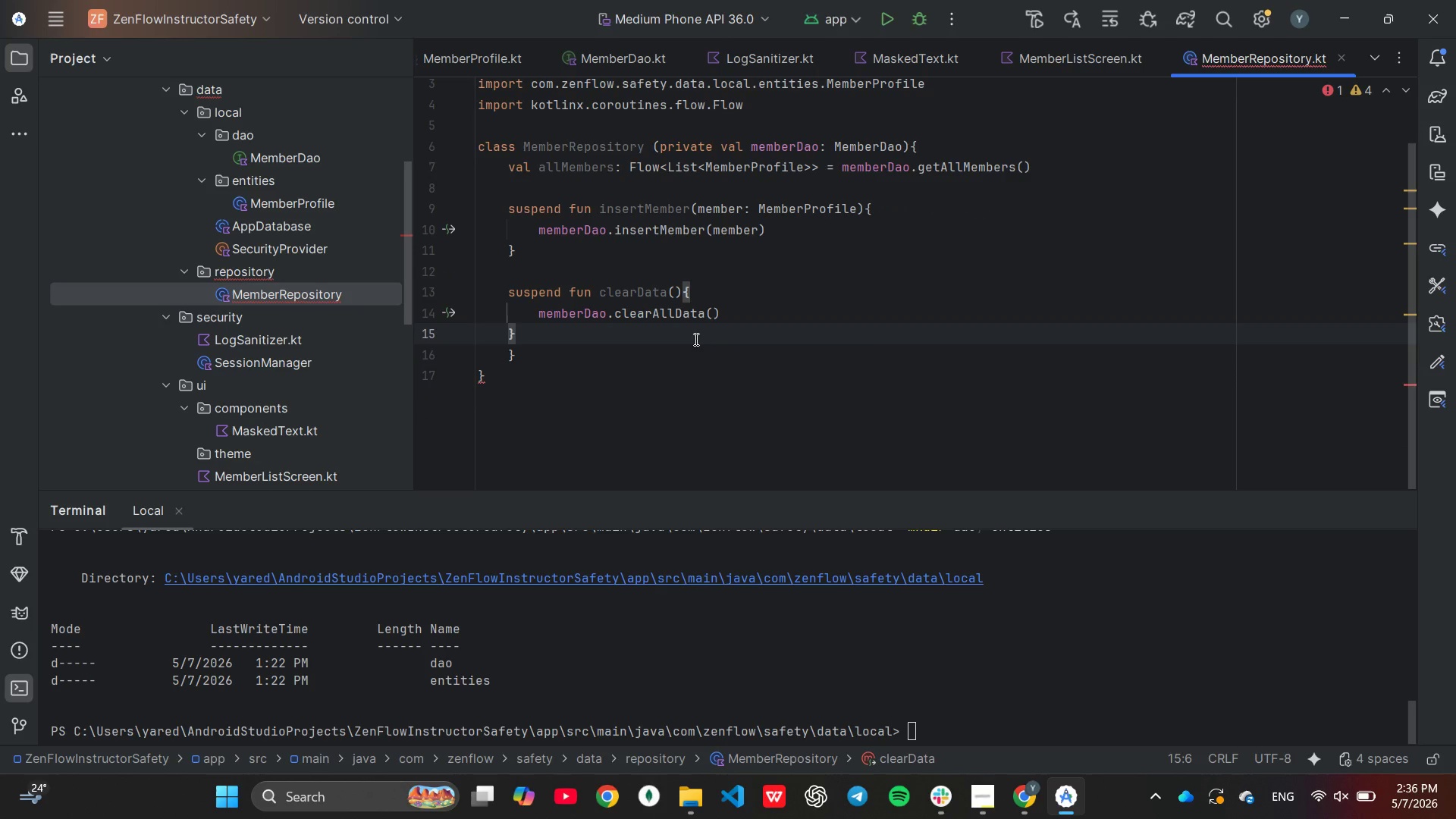 
scroll: coordinate [720, 356], scroll_direction: down, amount: 2.0
 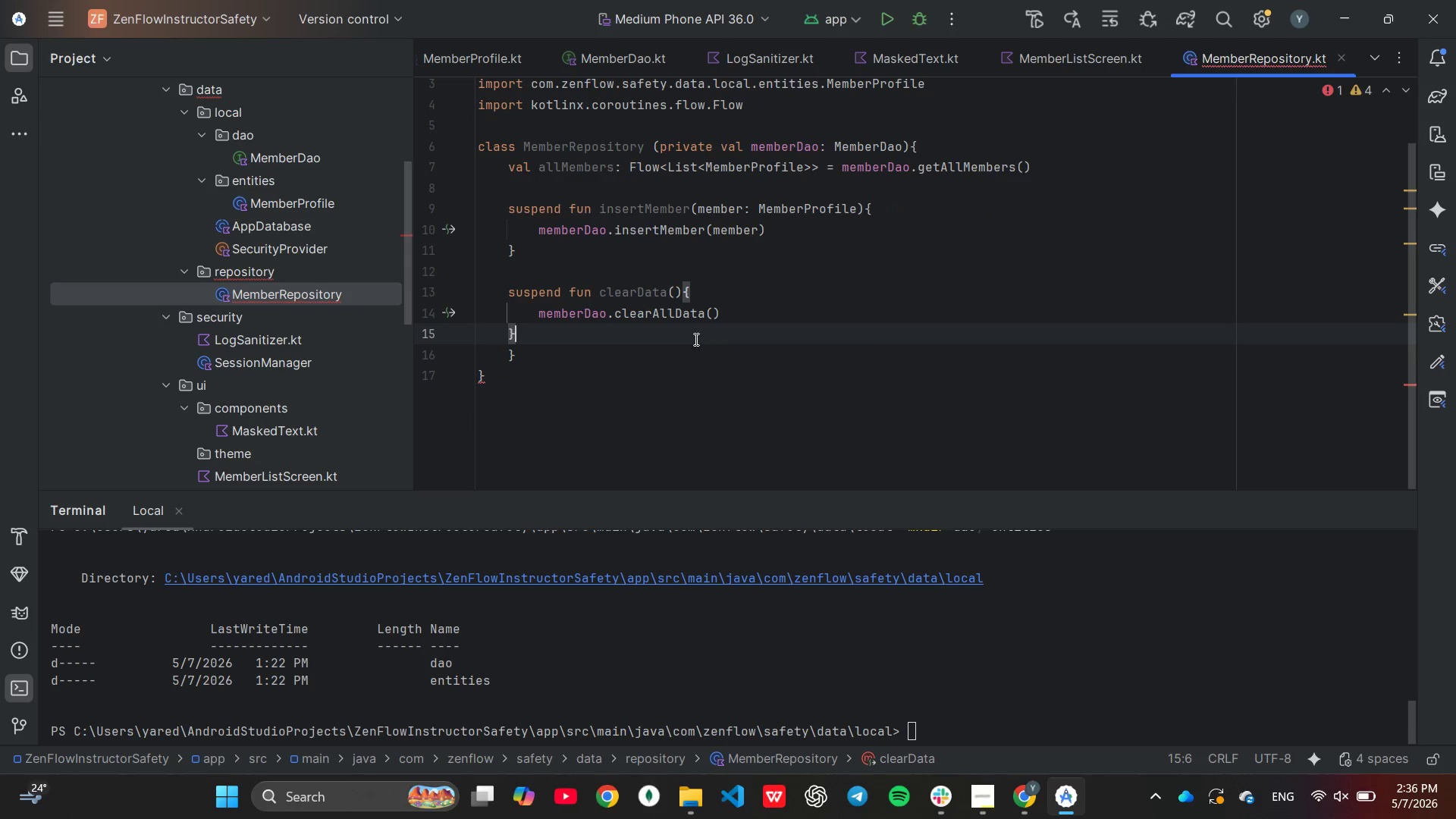 
key(Backspace)
 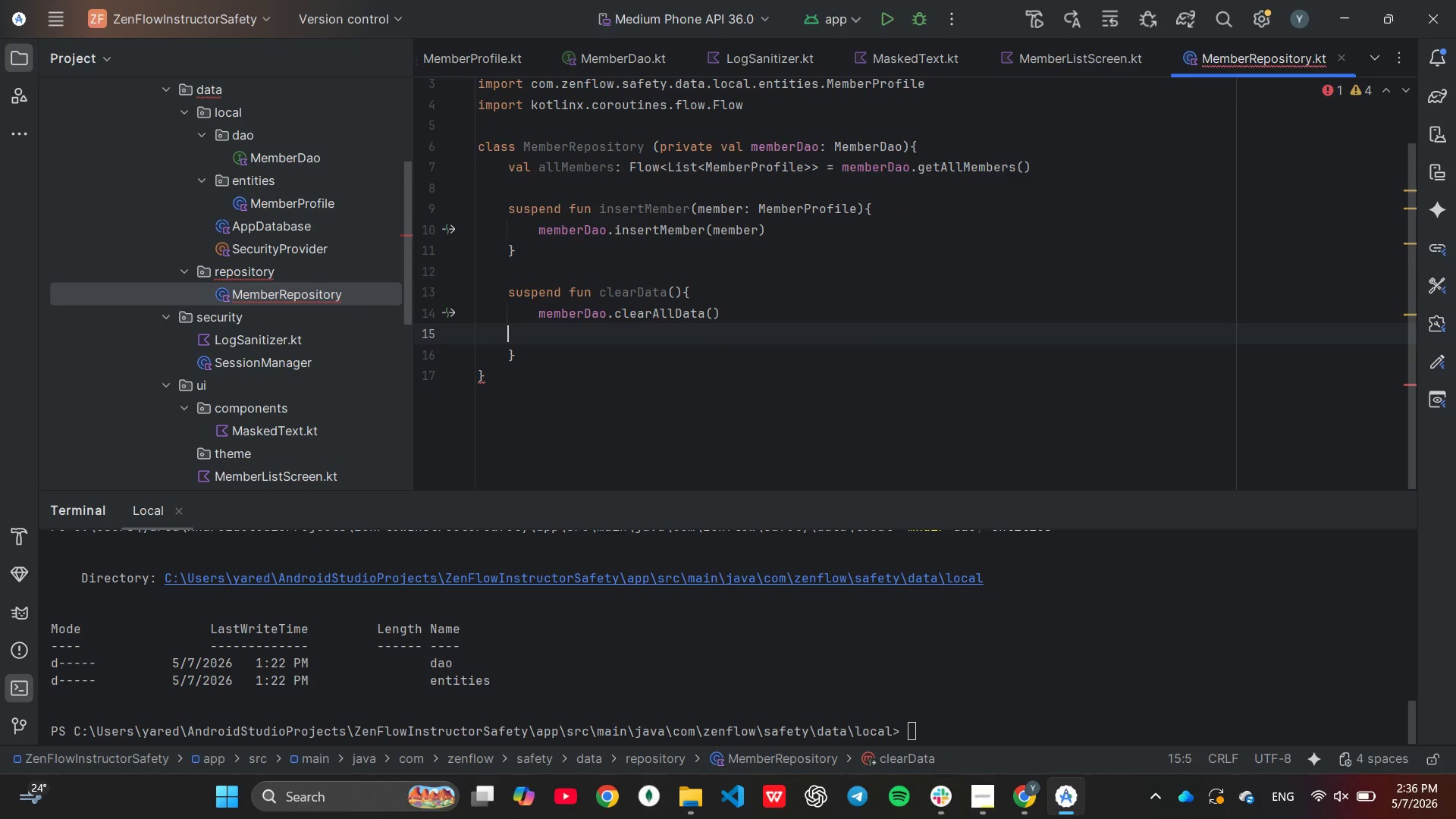 
key(Backspace)
 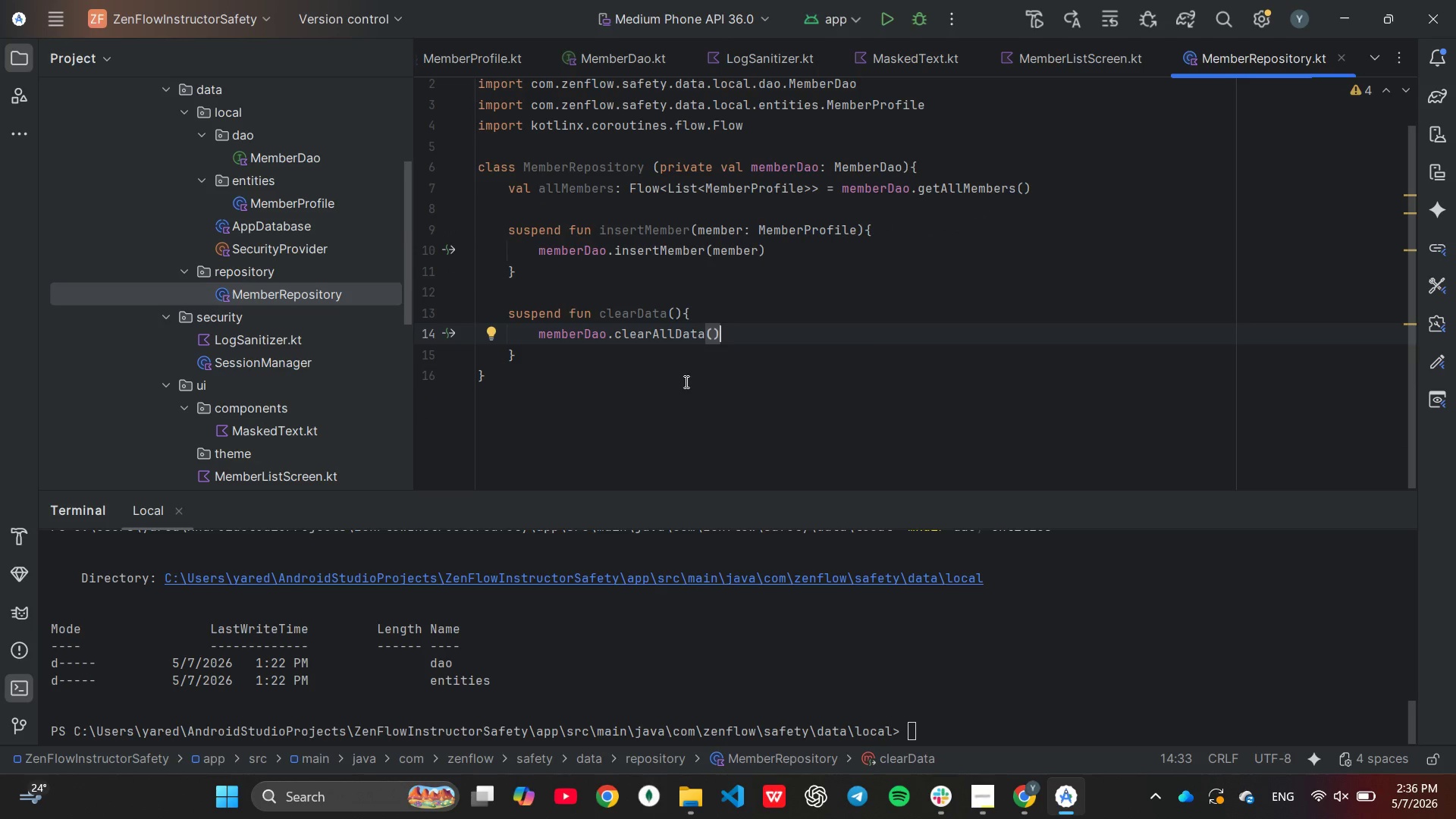 
left_click([686, 379])
 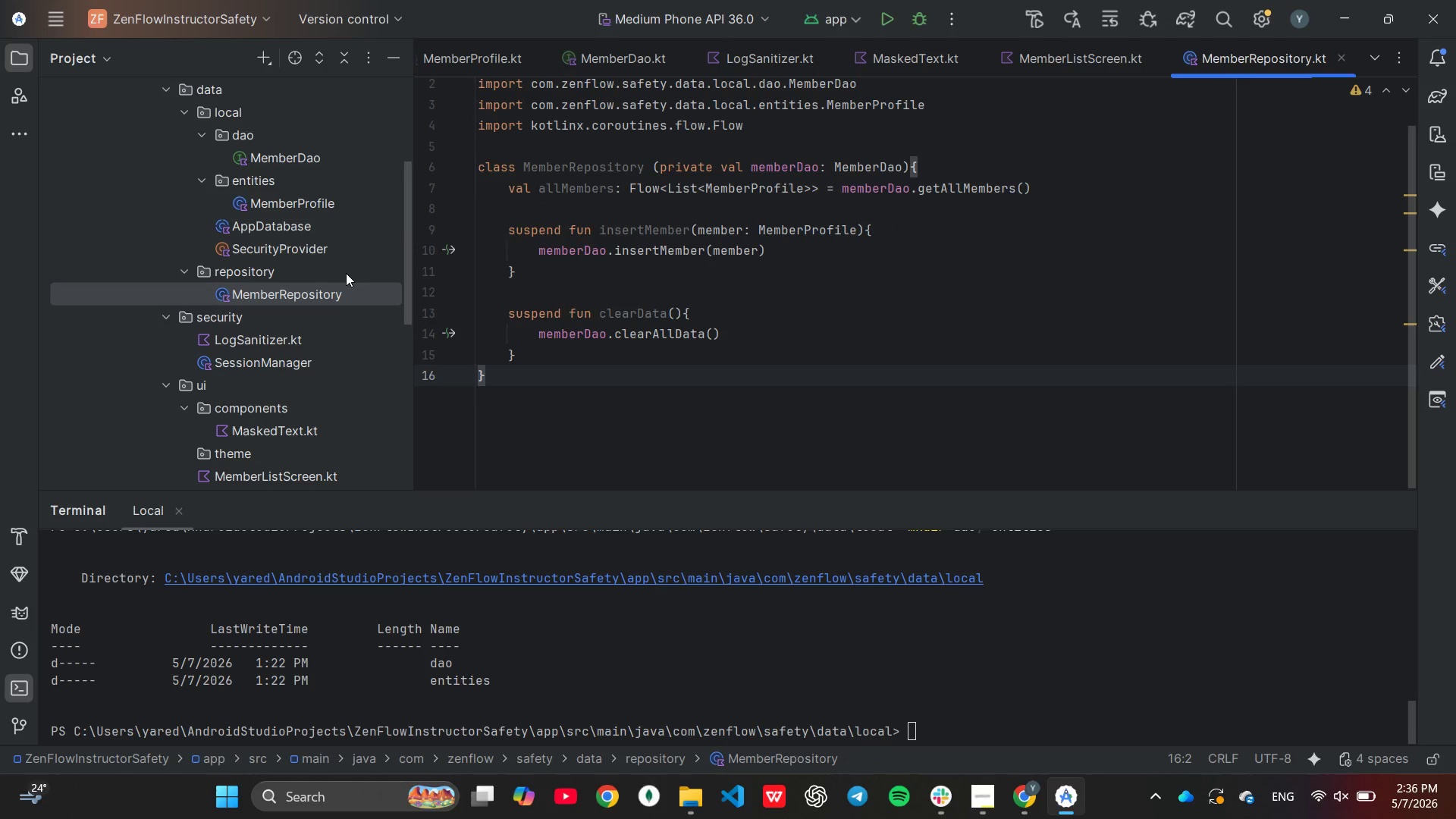 
scroll: coordinate [246, 375], scroll_direction: down, amount: 2.0
 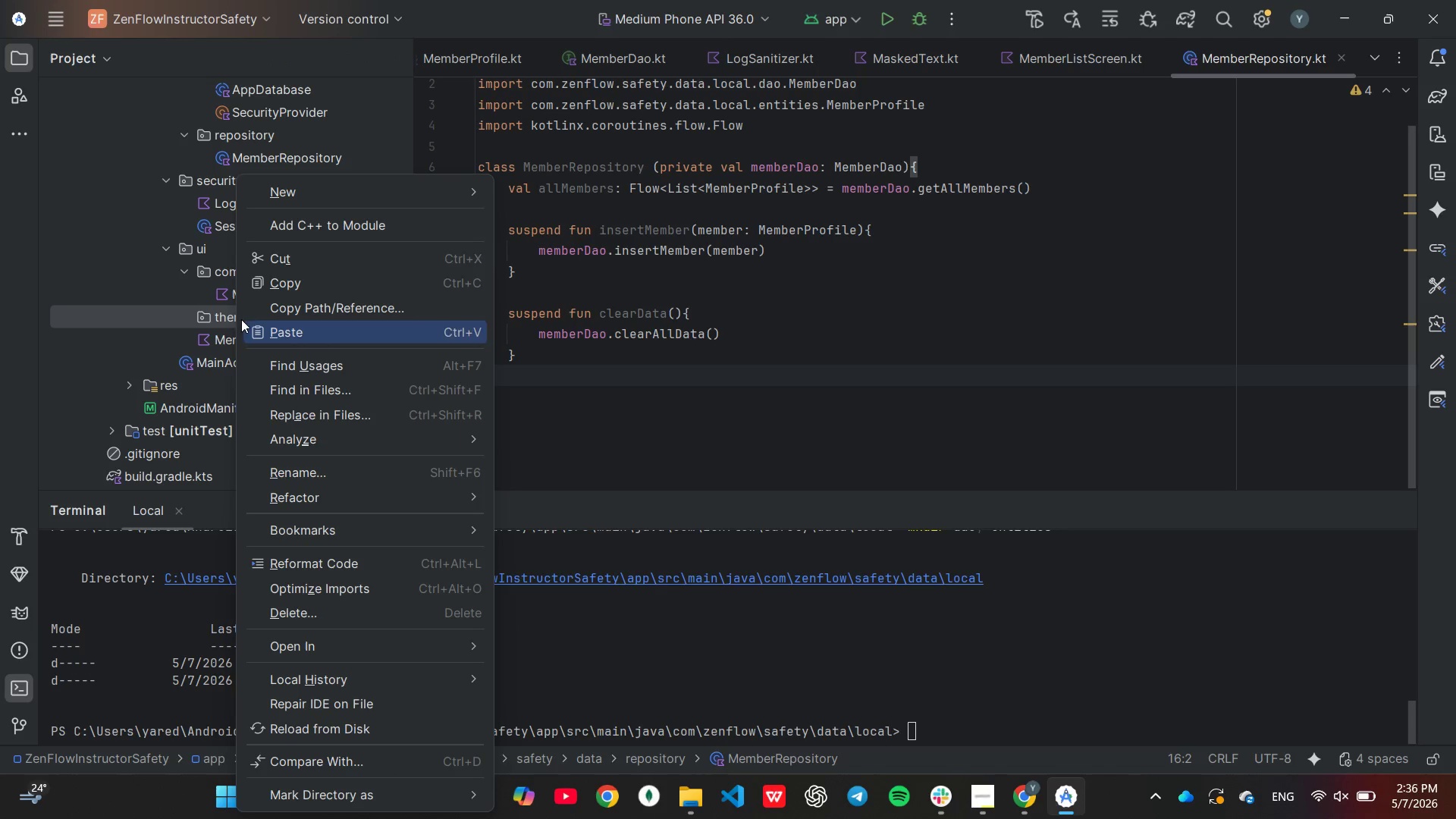 
wait(6.46)
 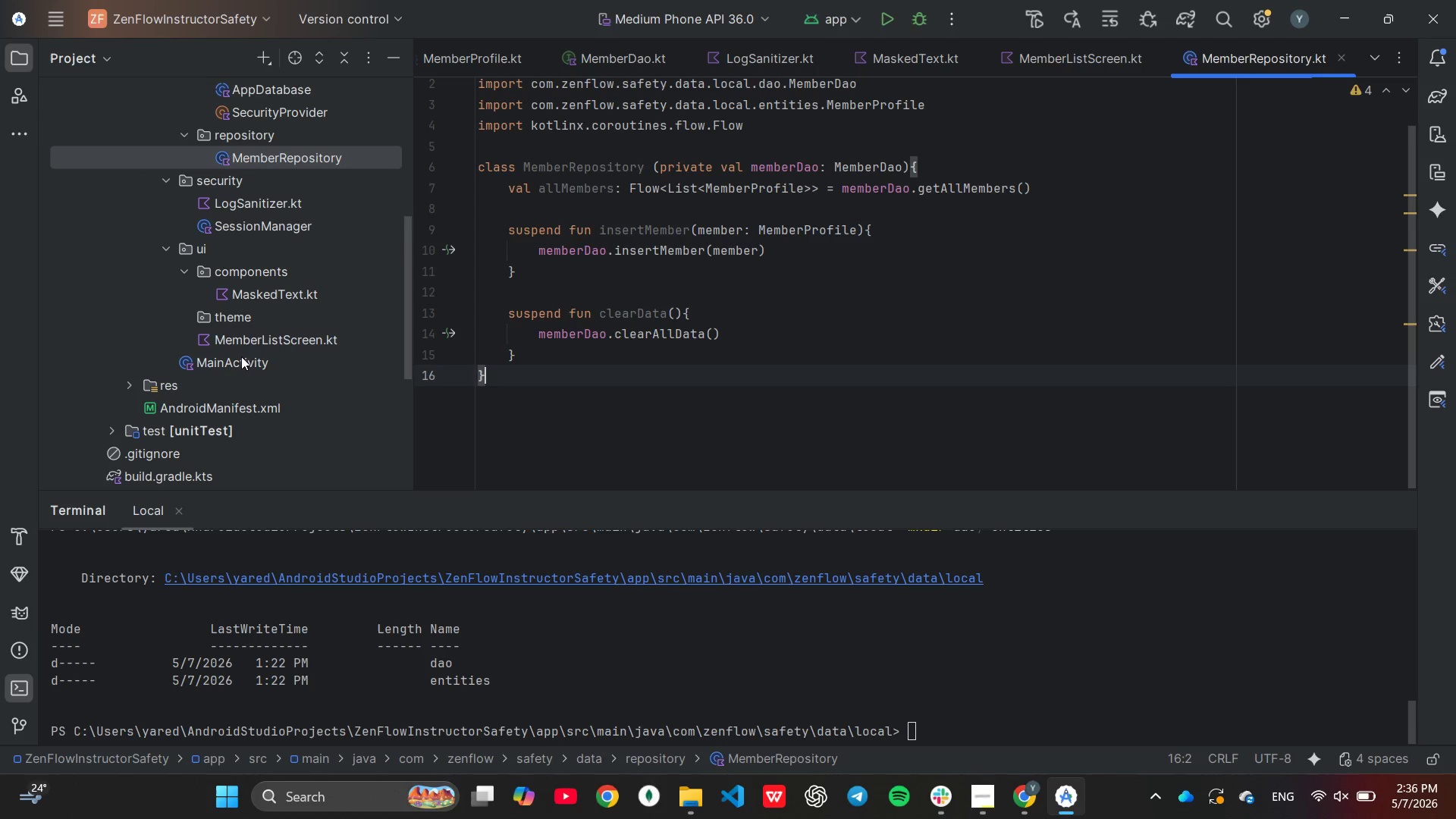 
left_click([541, 163])
 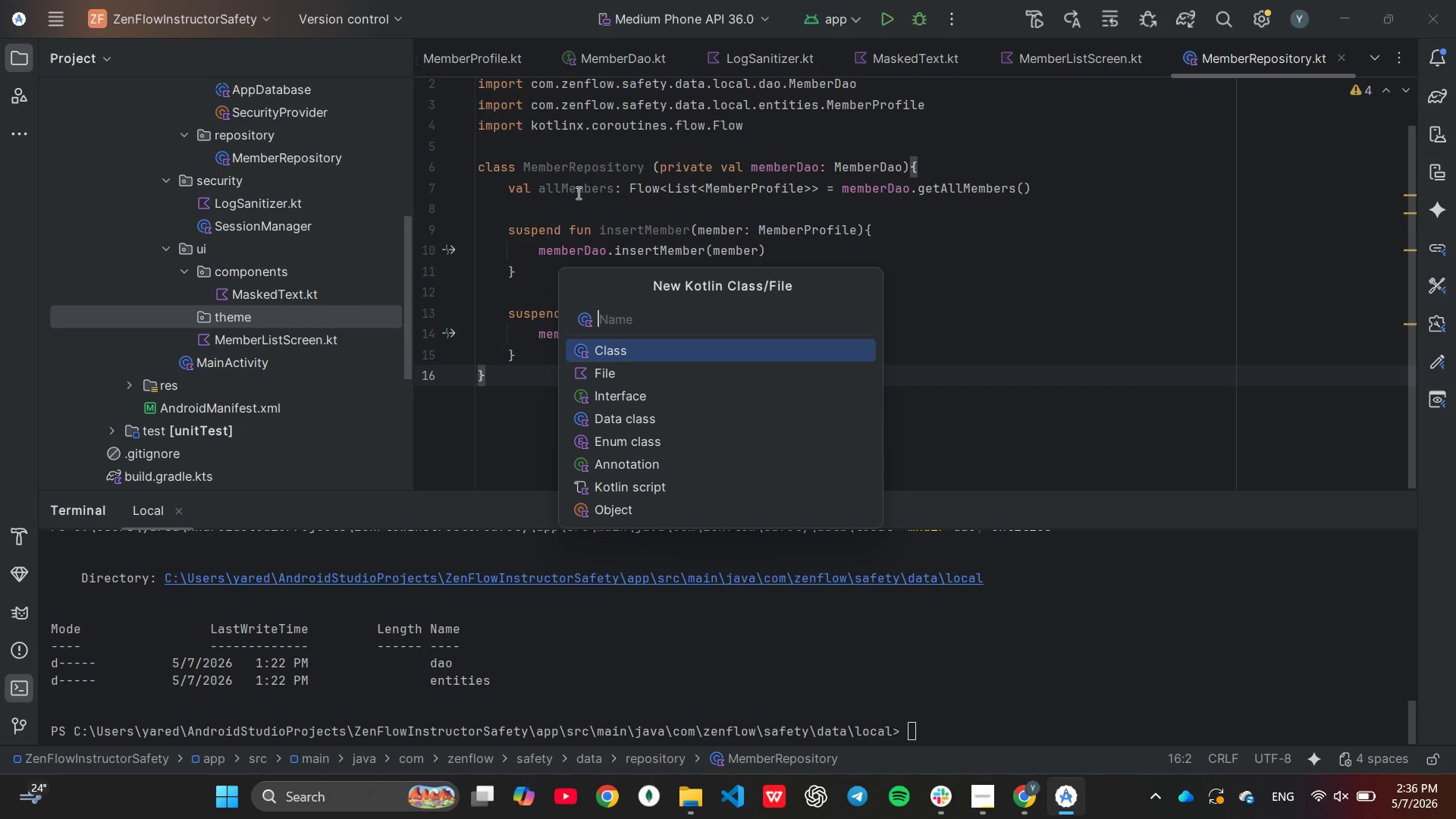 
type(Color)
 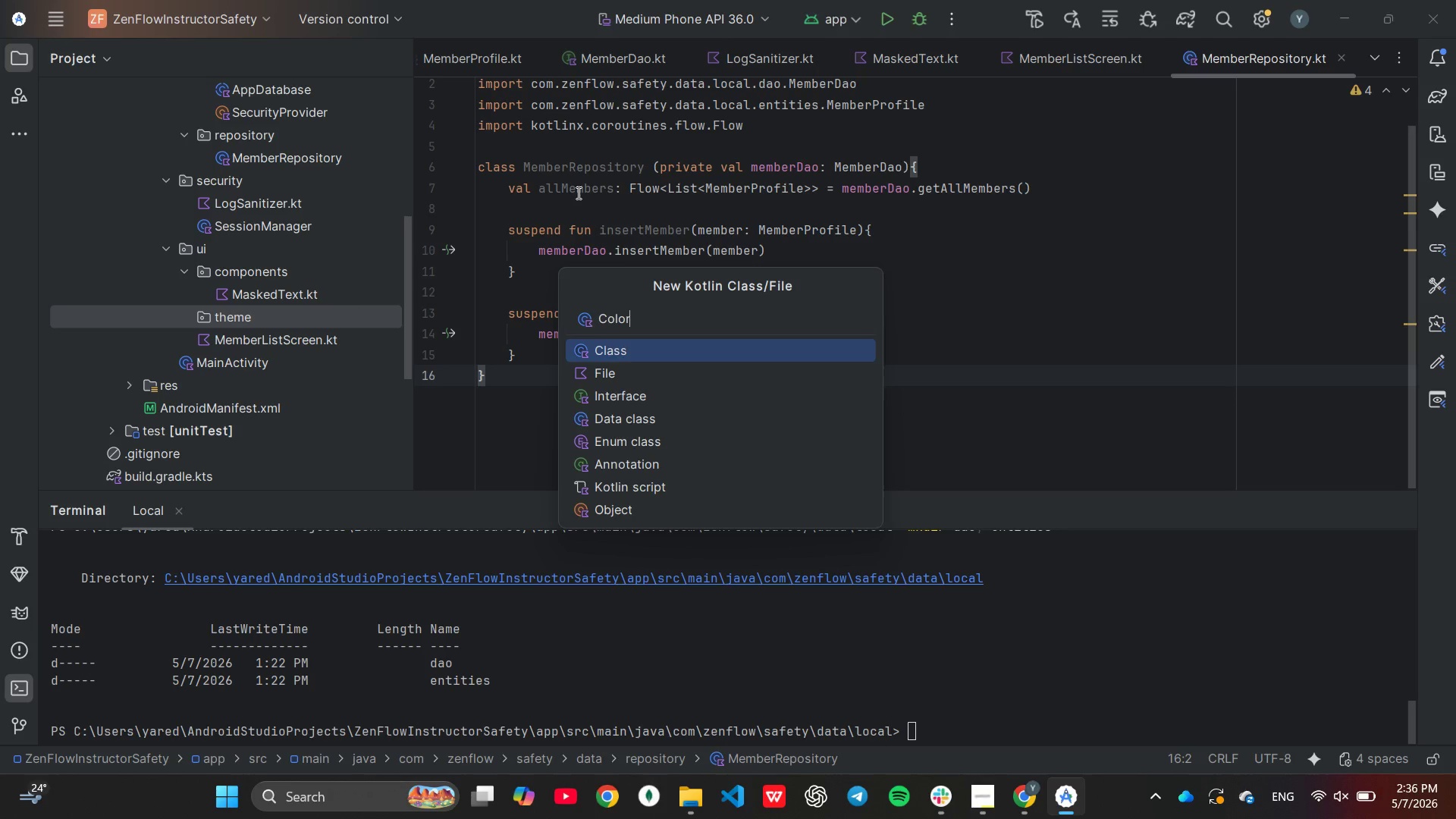 
key(Enter)
 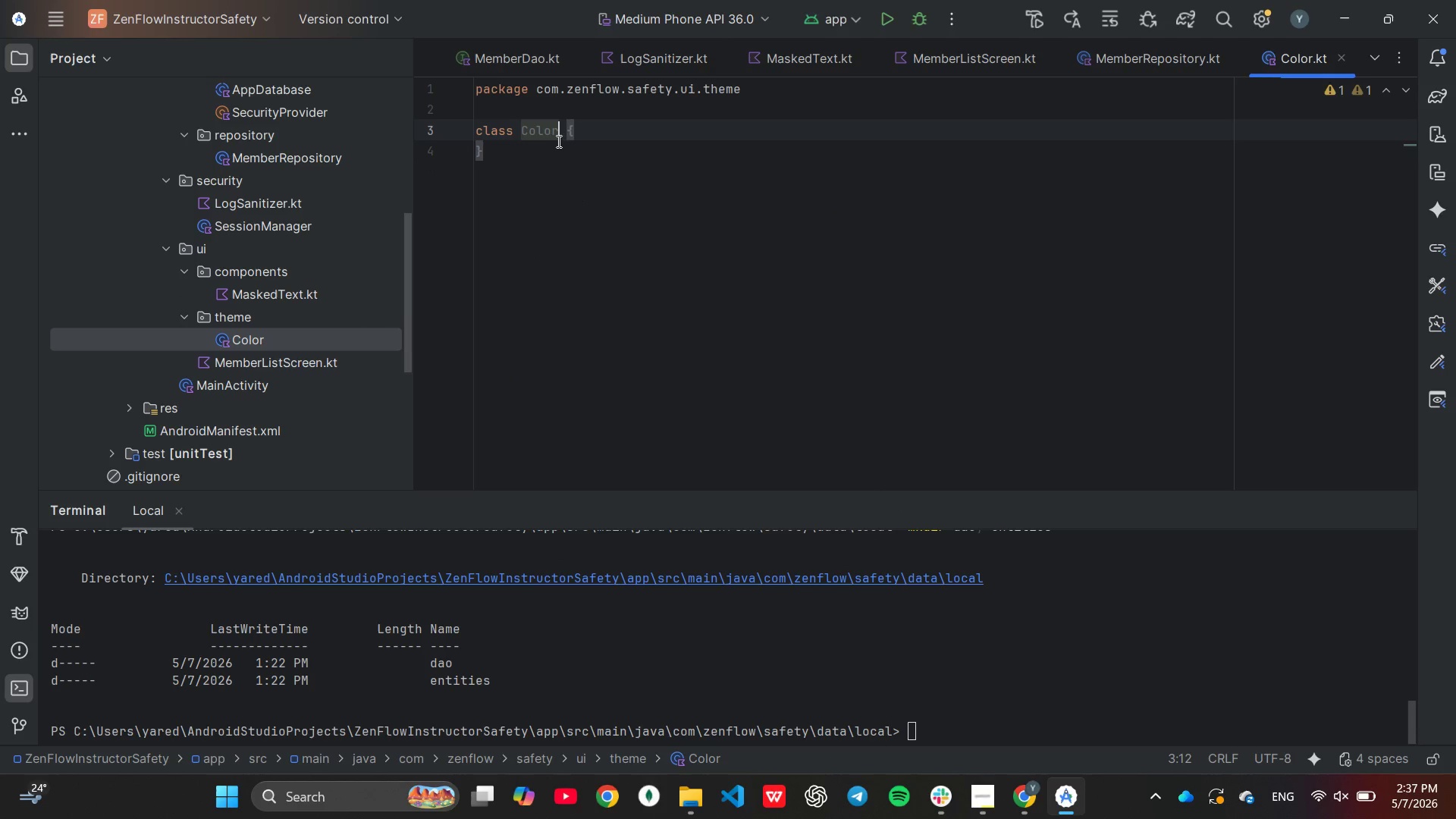 
left_click([532, 106])
 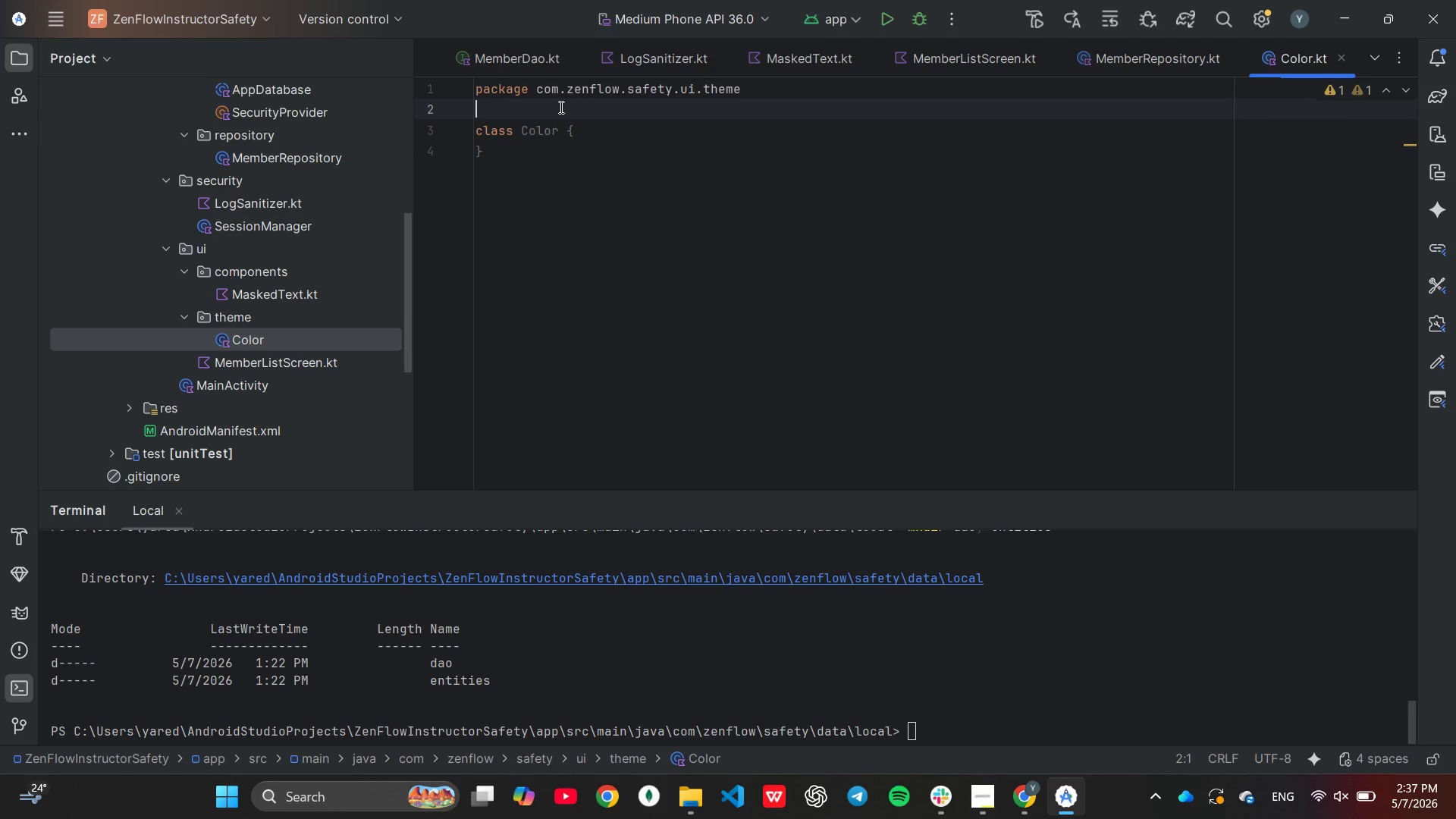 
type(im)
 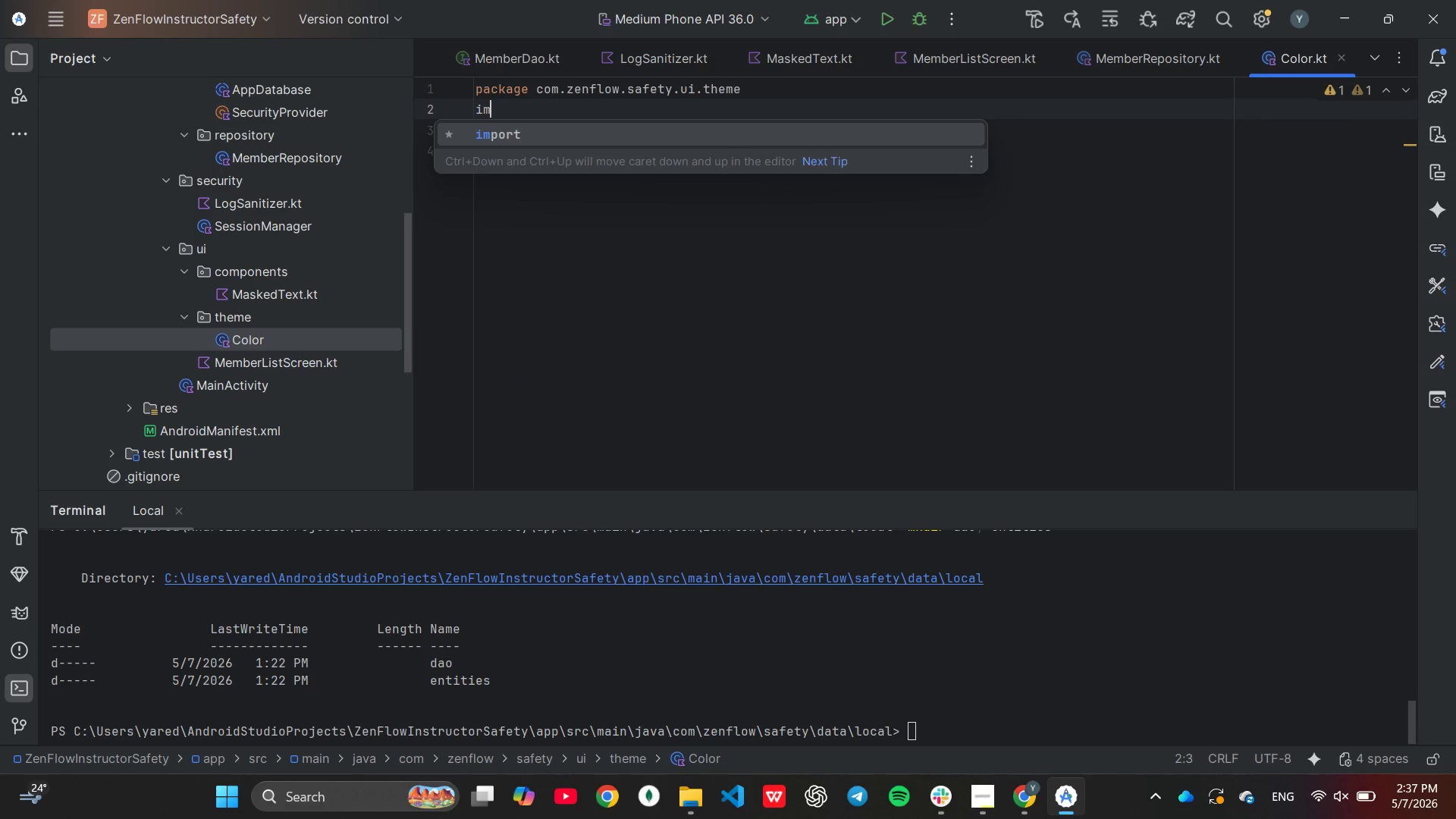 
key(Enter)
 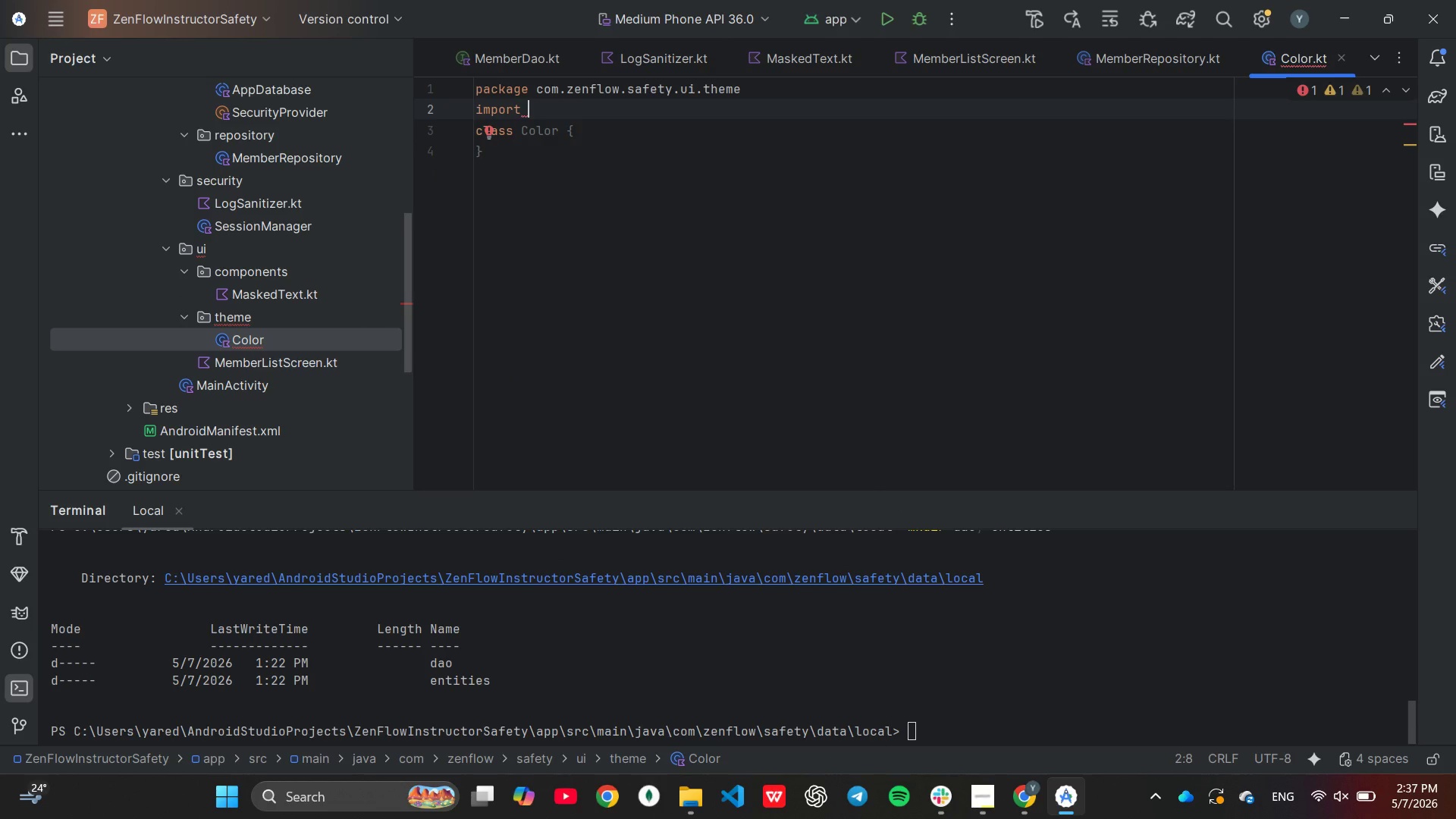 
type(an)
 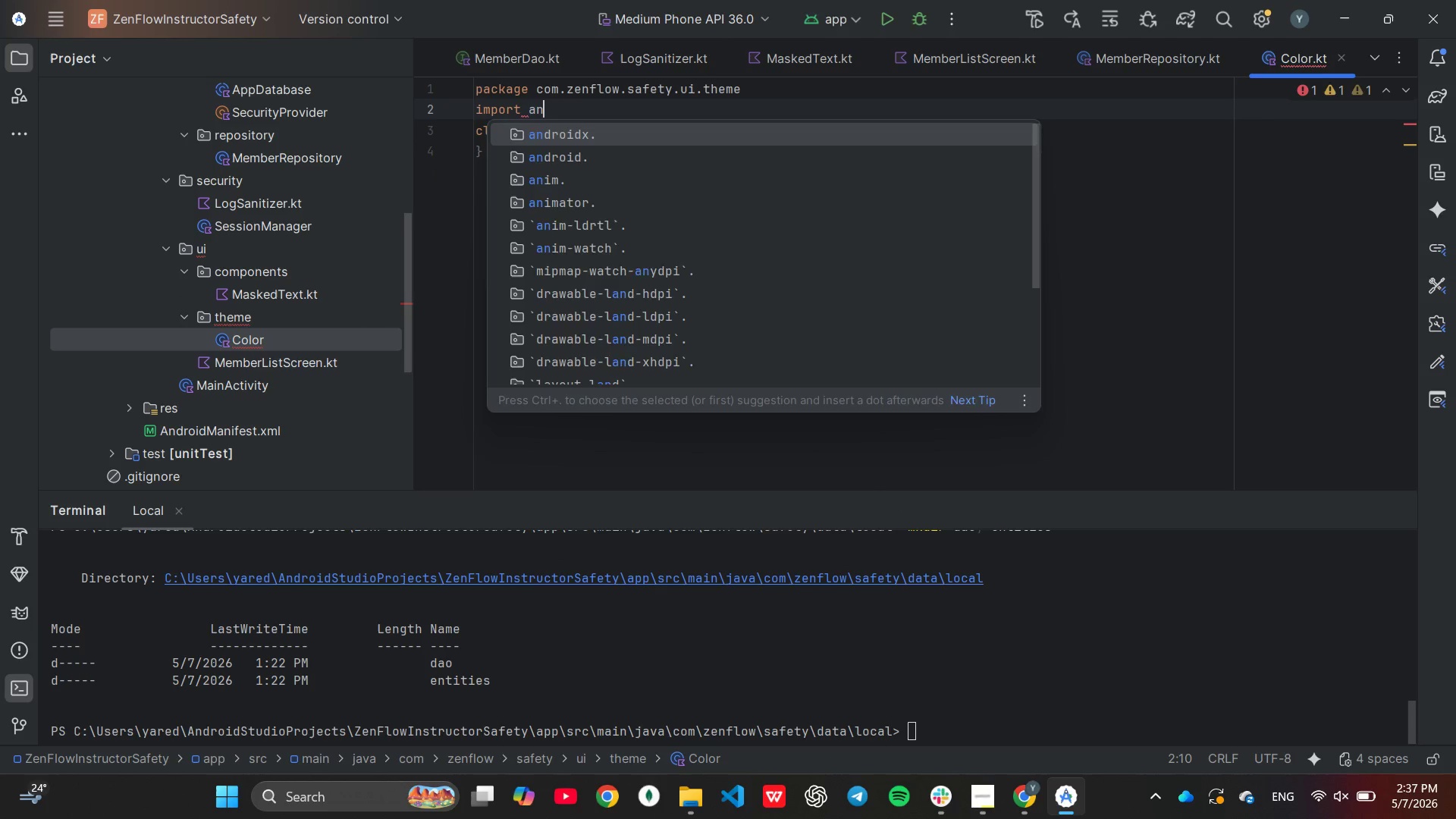 
key(Enter)
 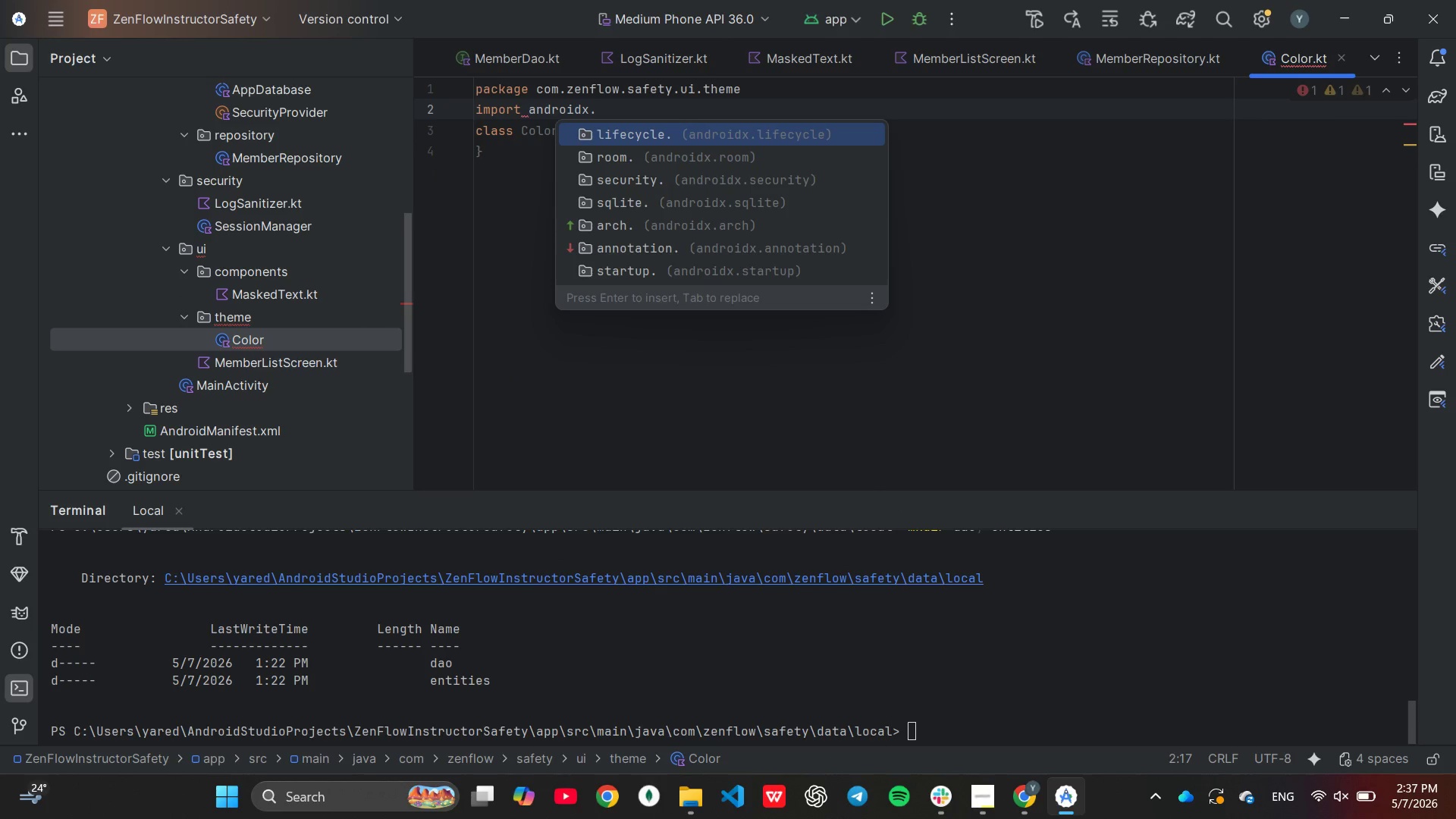 
type(compose)
 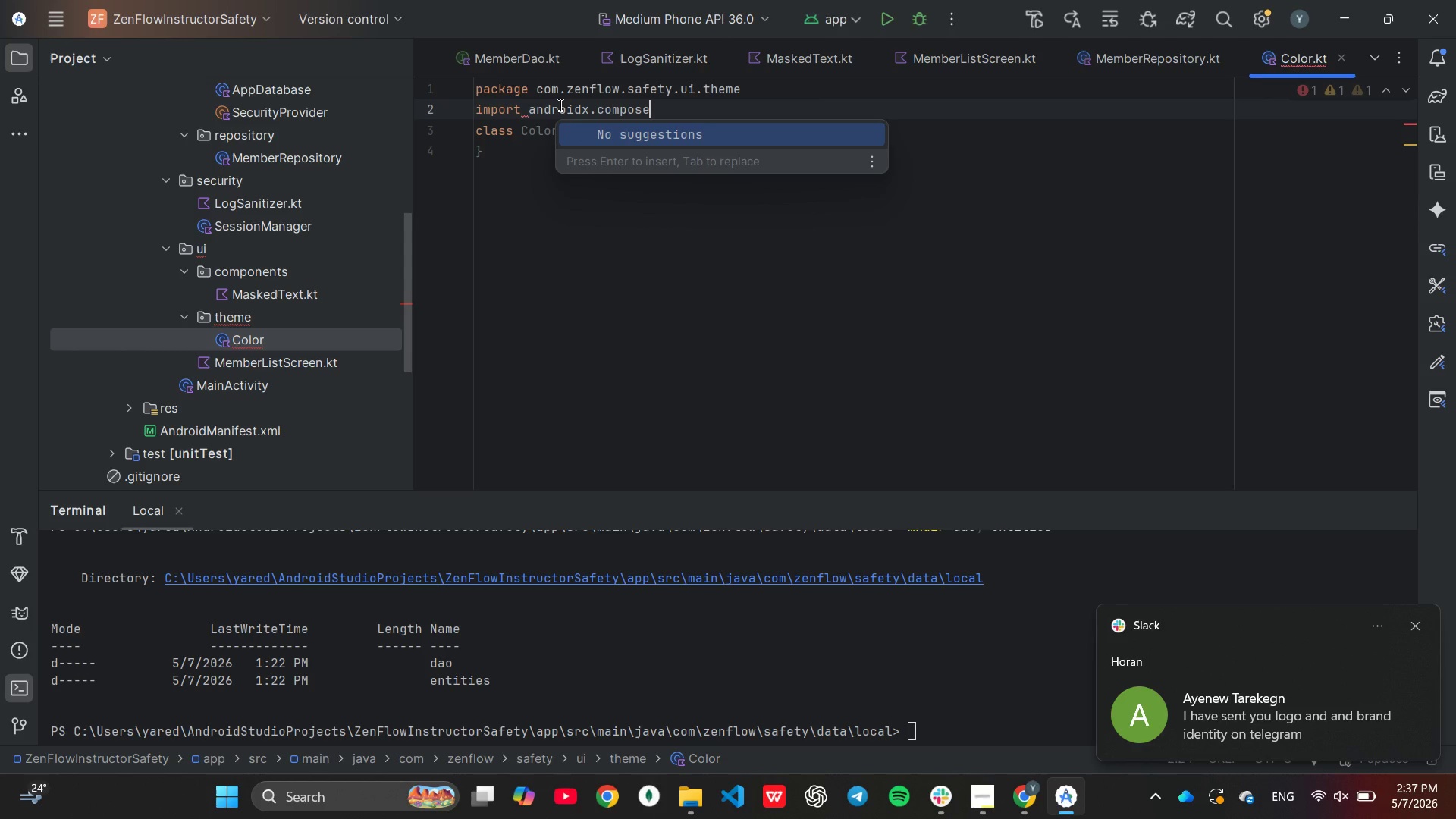 
key(Period)
 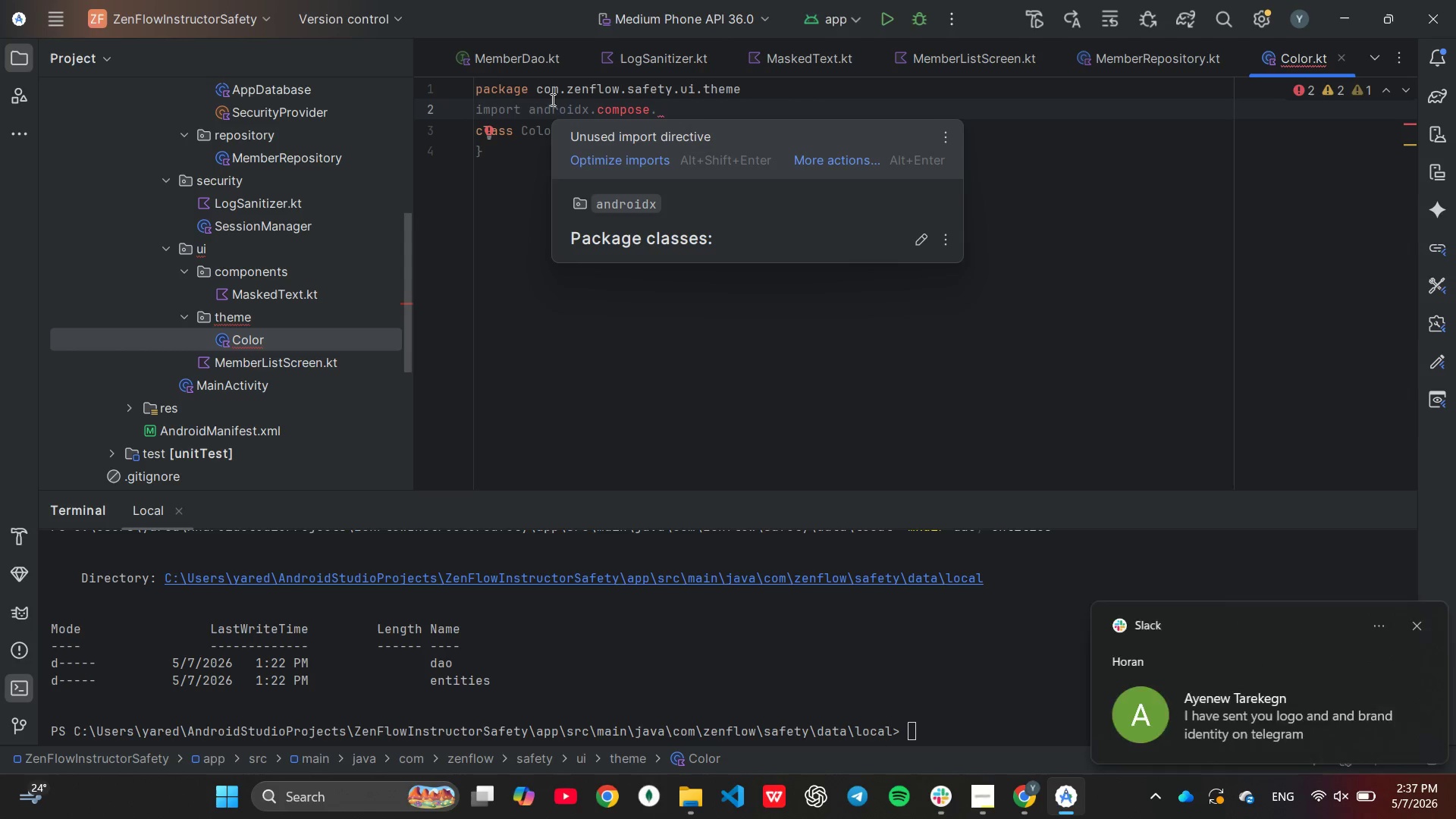 
type(ui.graphics.color)
 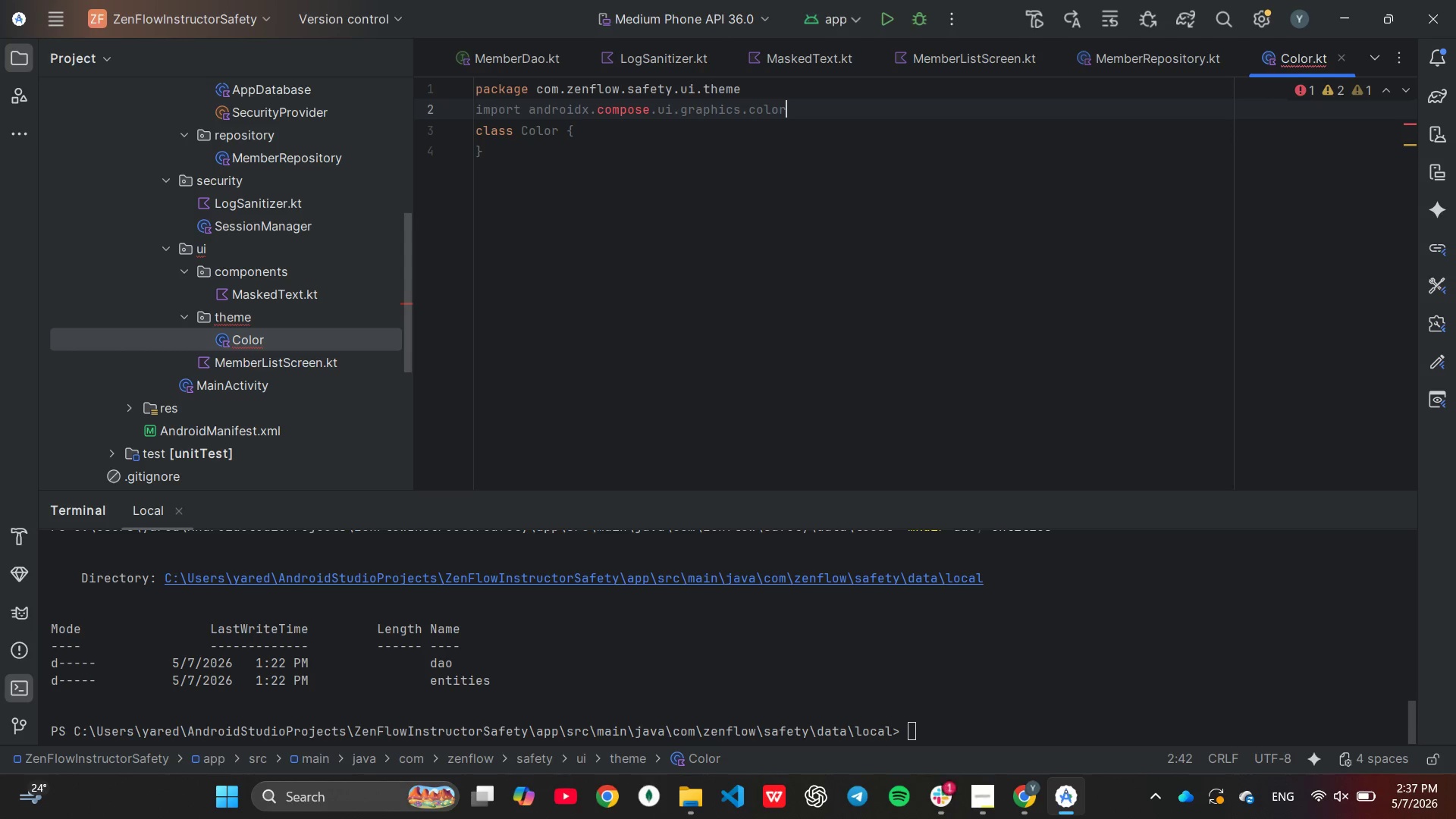 
key(Enter)
 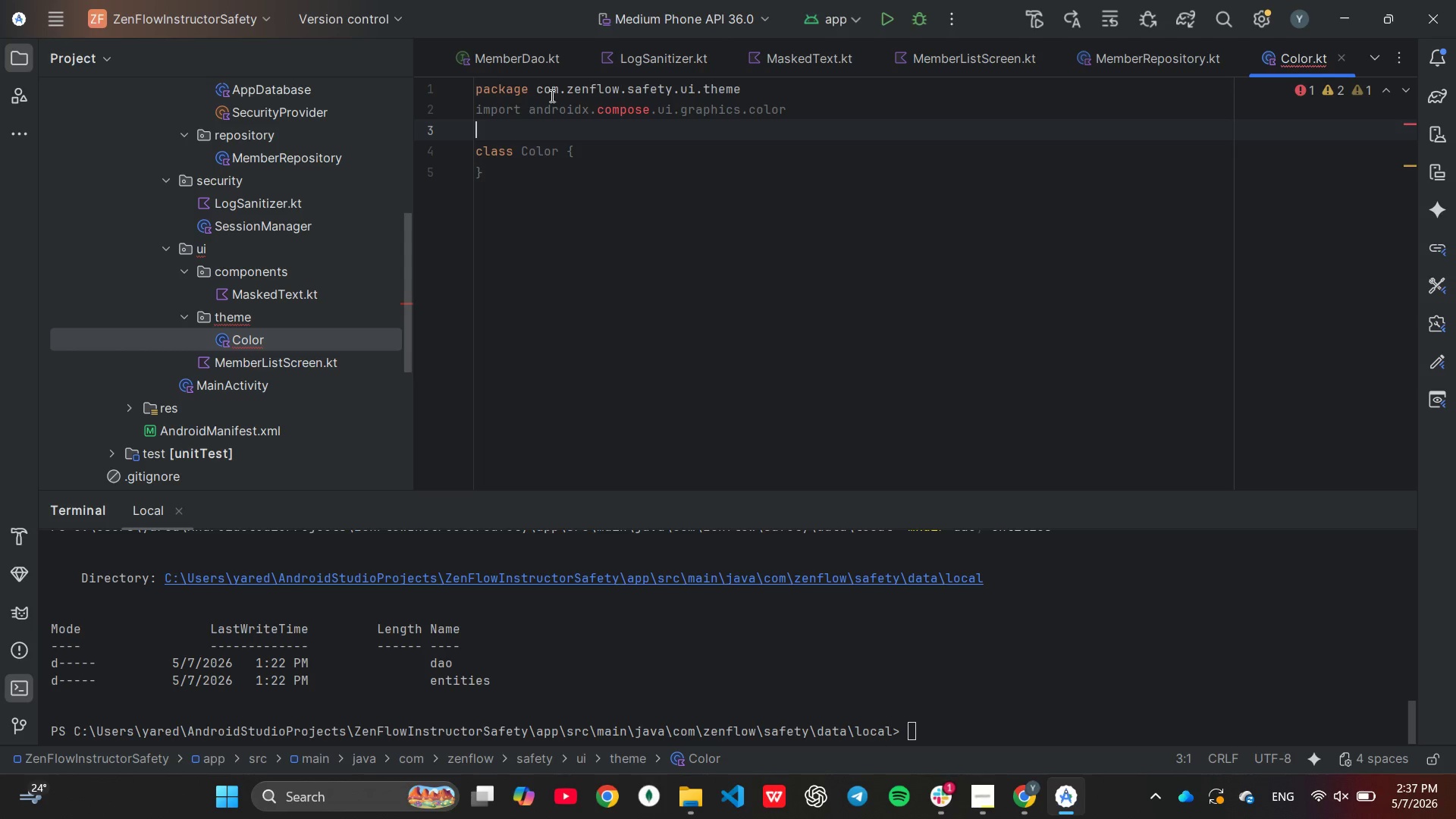 
left_click_drag(start_coordinate=[526, 177], to_coordinate=[472, 153])
 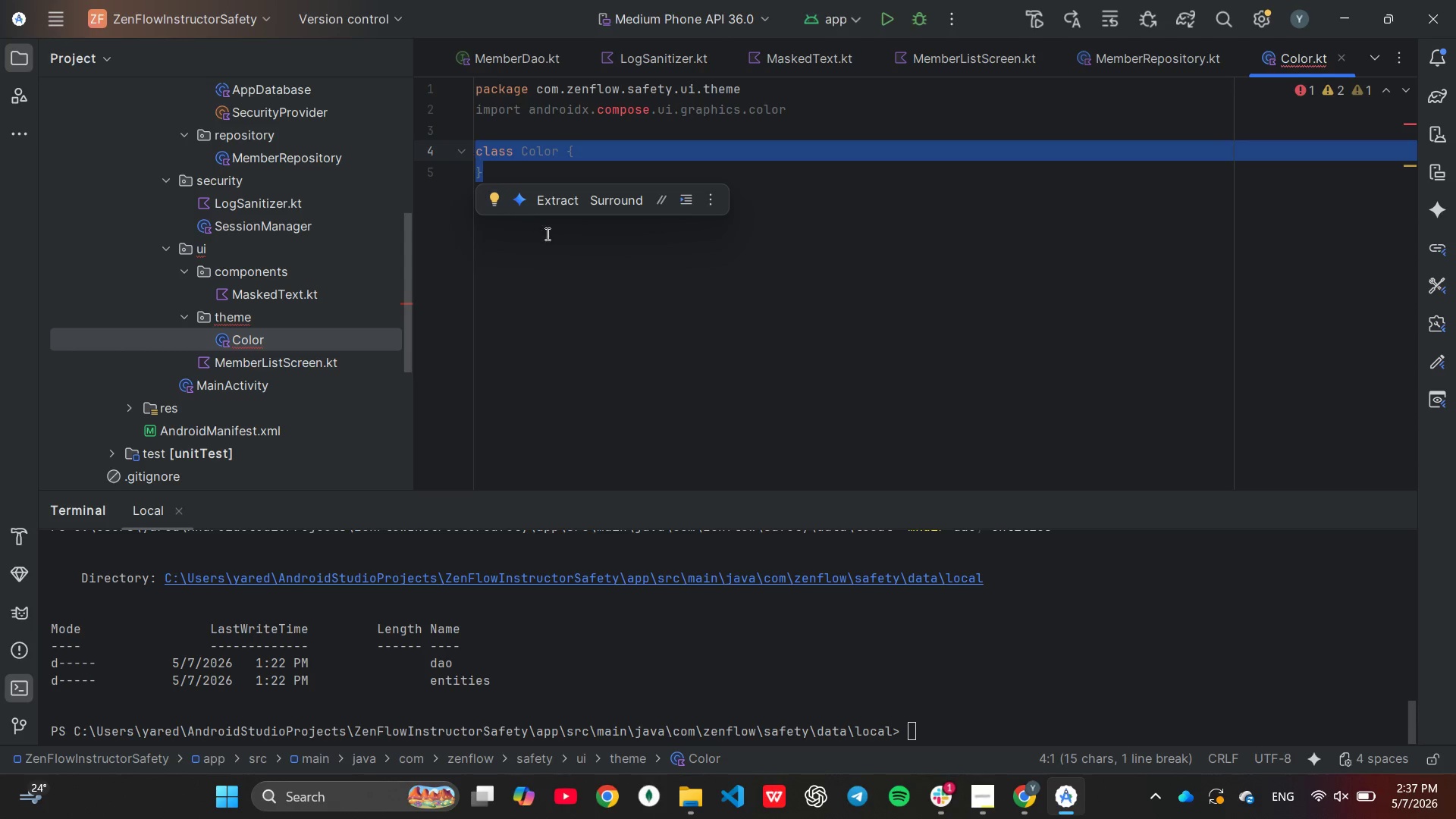 
key(Backspace)
 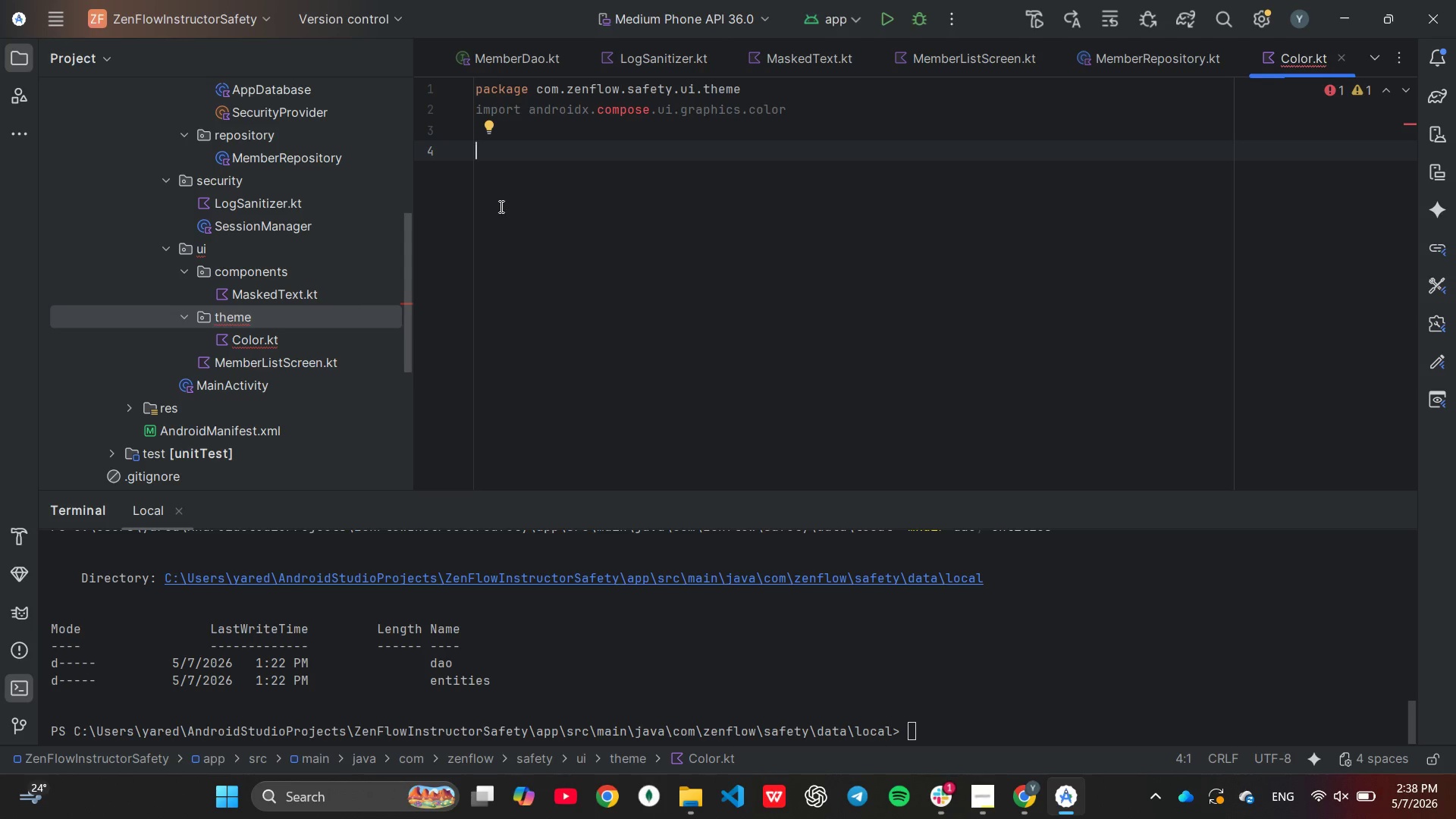 
wait(33.45)
 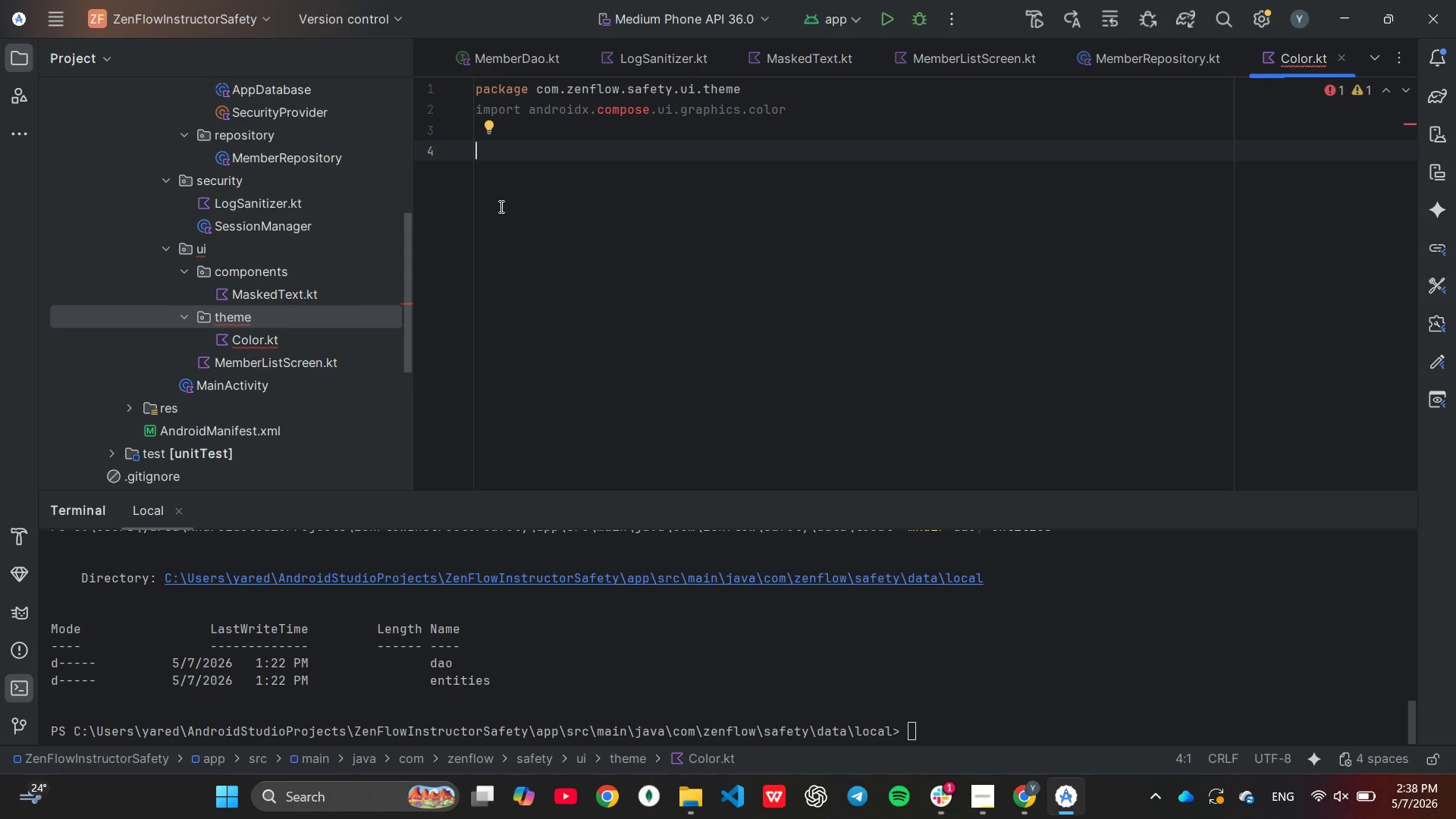 
type(val Zen)
 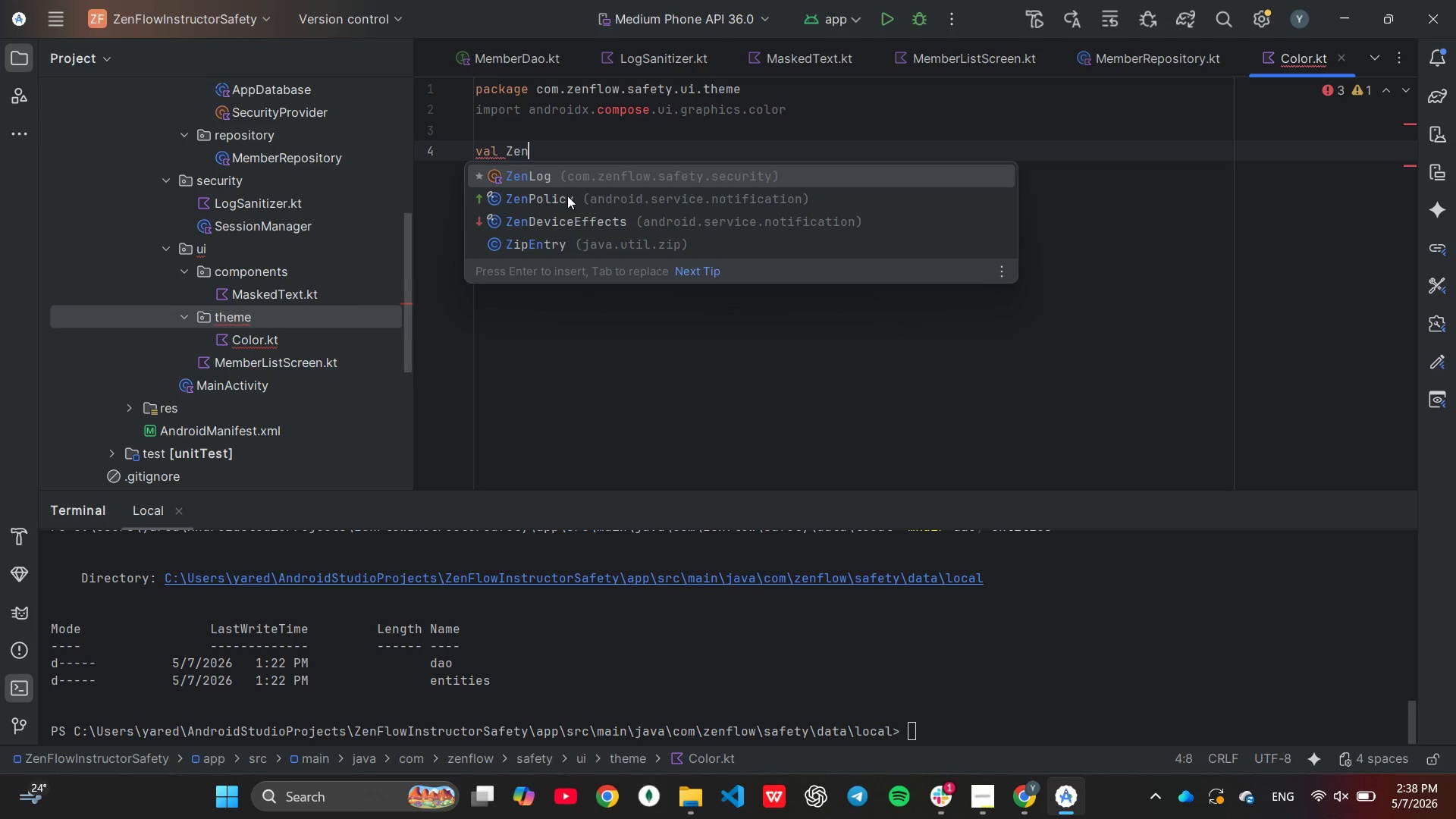 
type(Real)
key(Backspace)
key(Backspace)
key(Backspace)
key(Backspace)
type(Teal = )
key(Tab)
 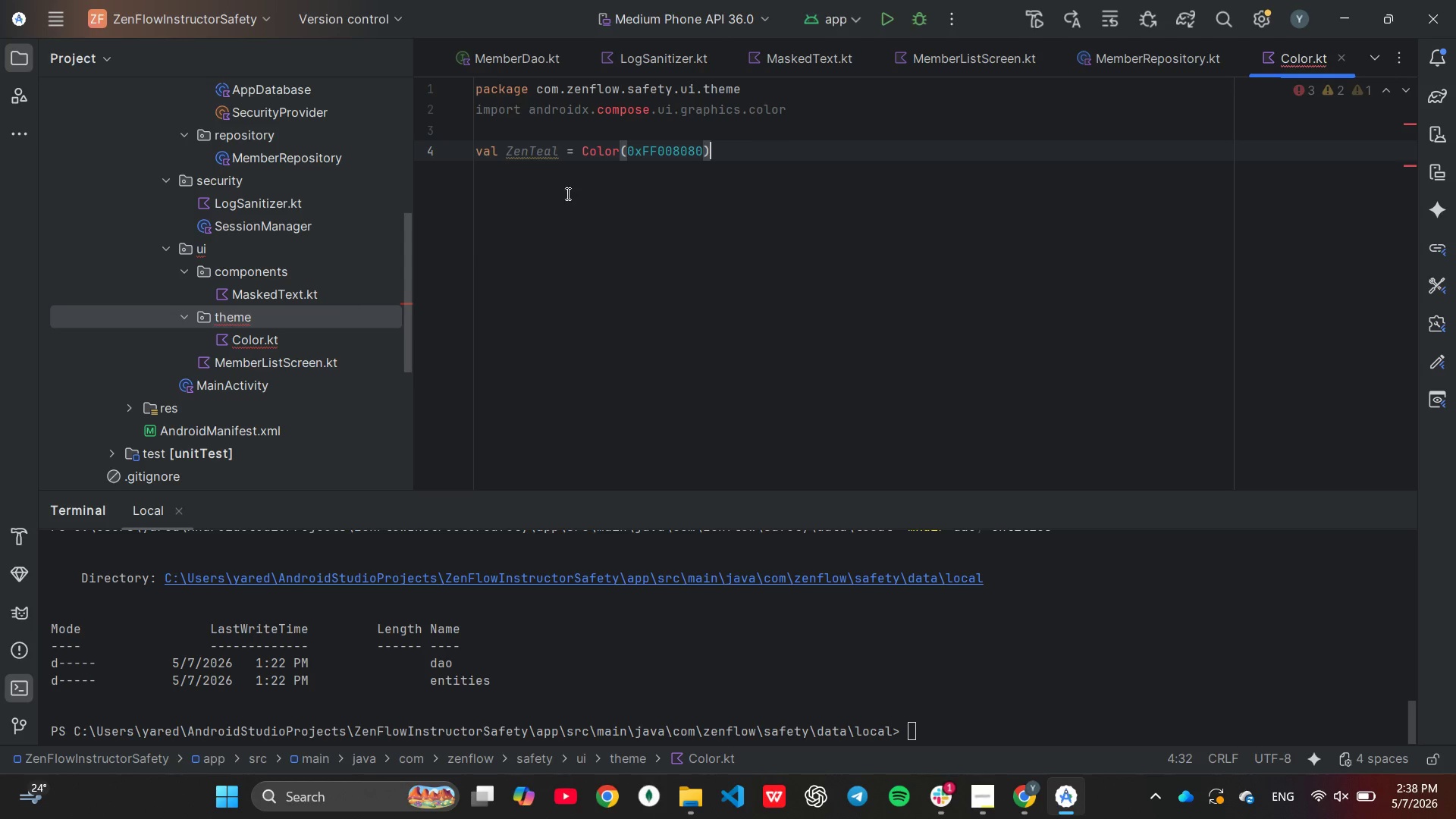 
wait(5.28)
 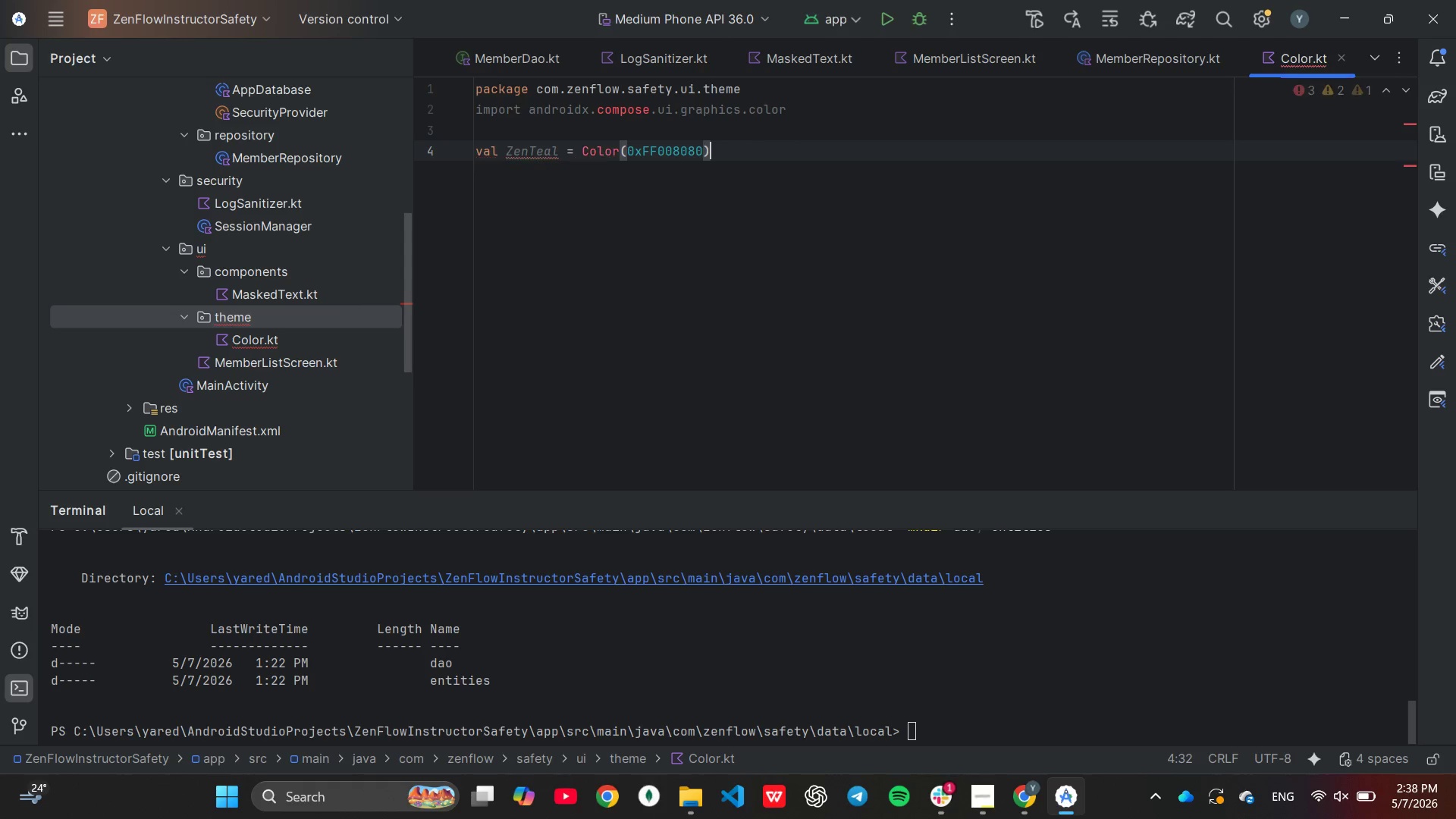 
key(Control+C)
 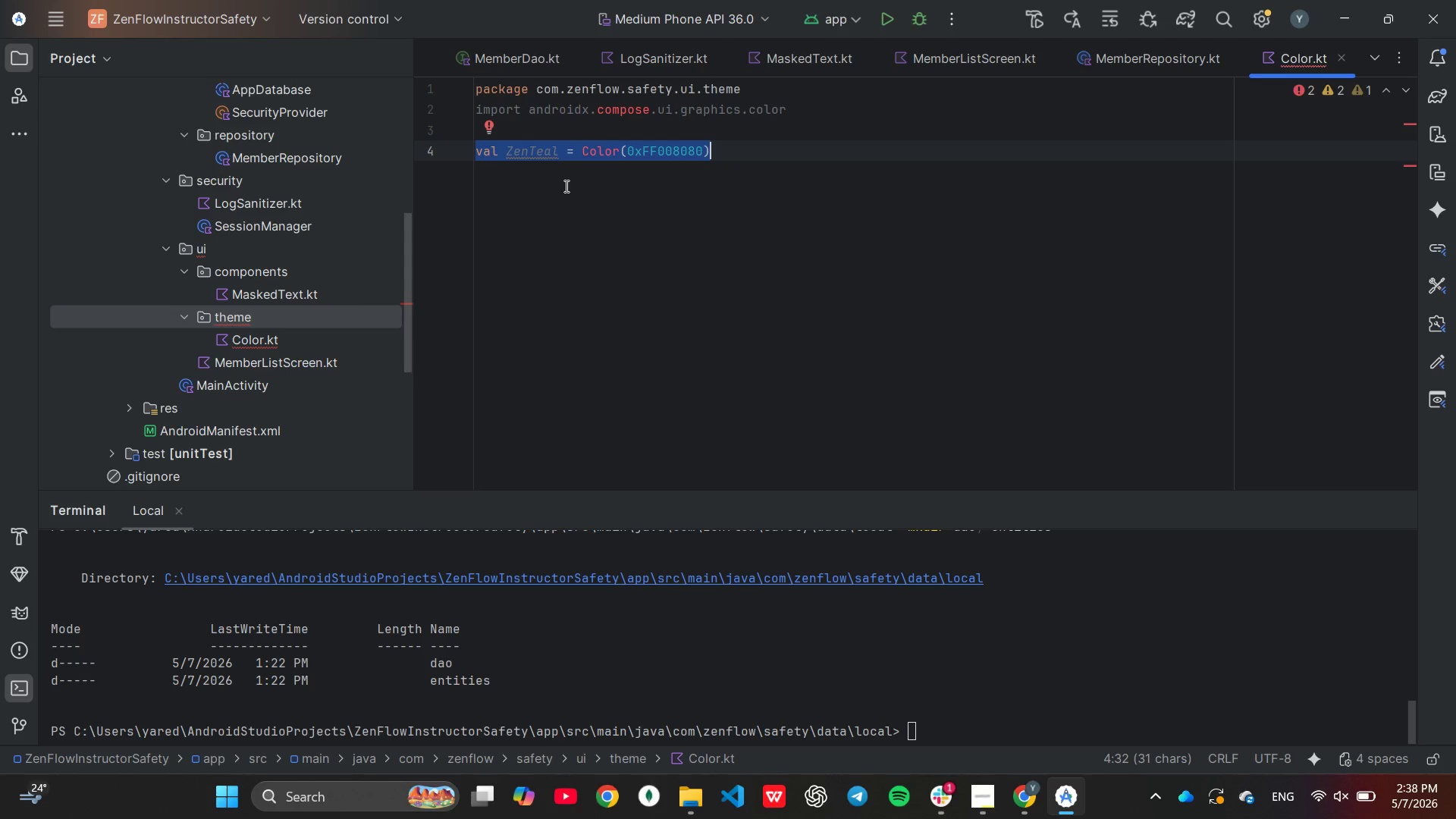 
key(Control+V)
 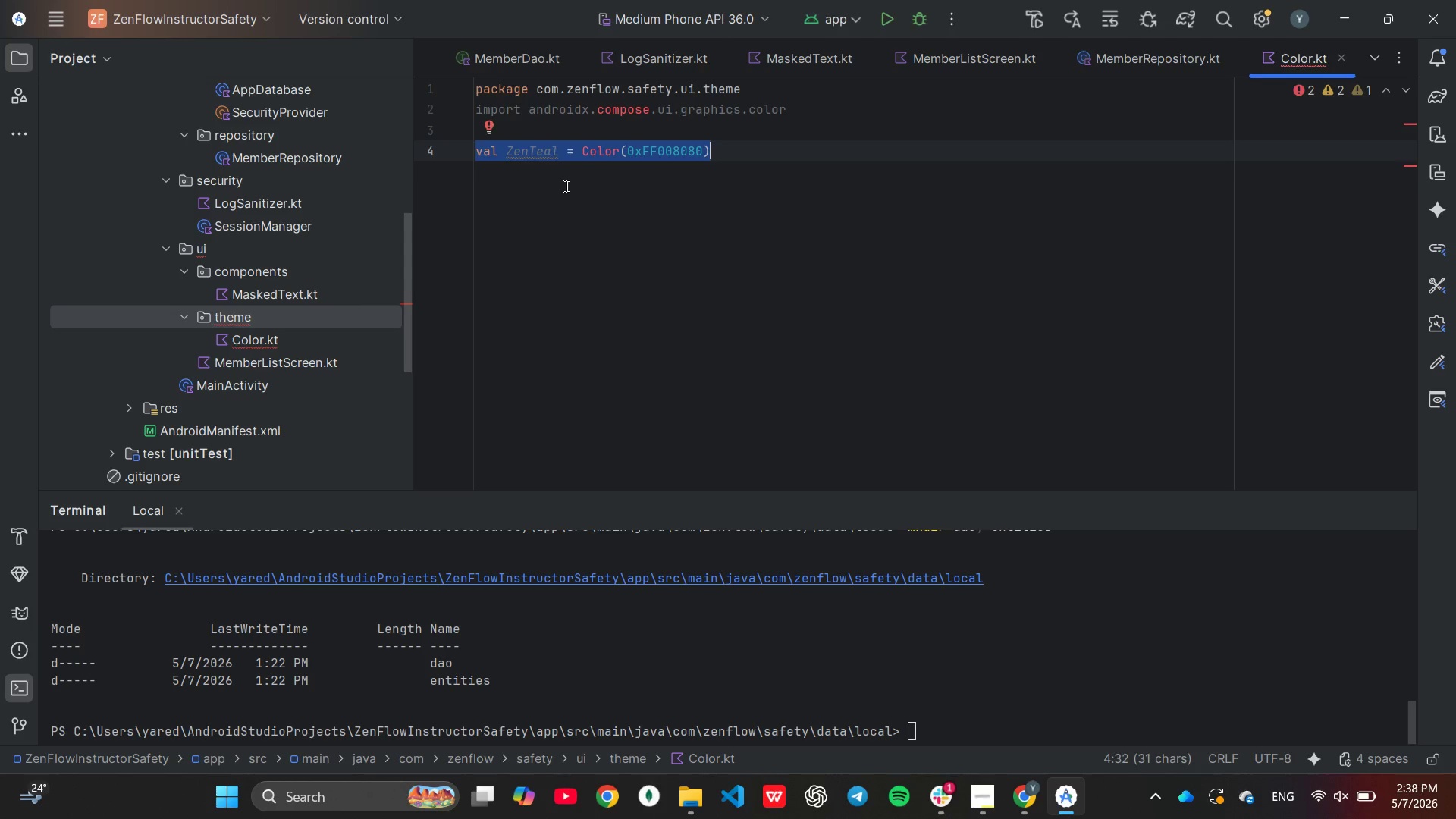 
key(Control+V)
 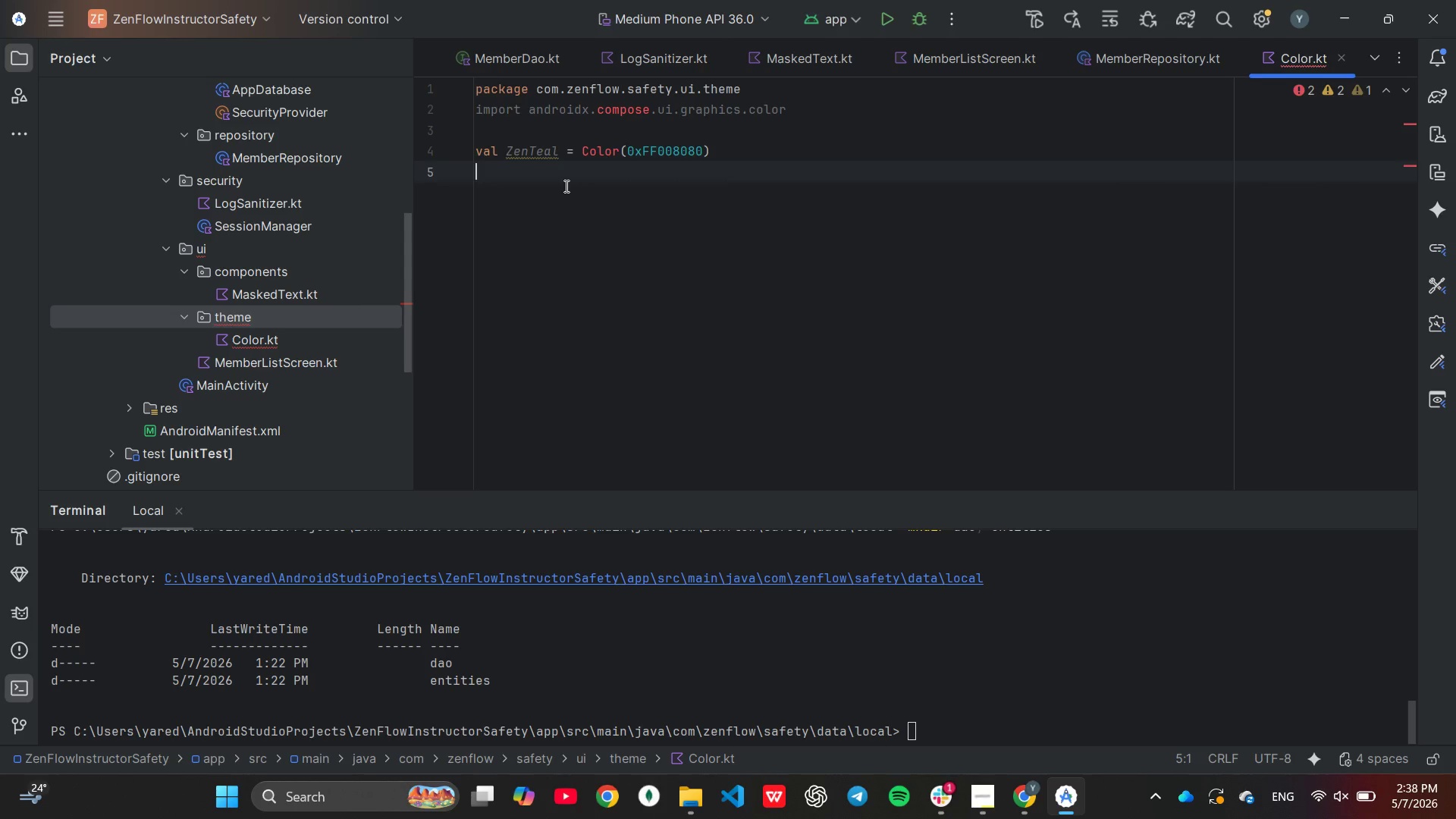 
key(Control+V)
 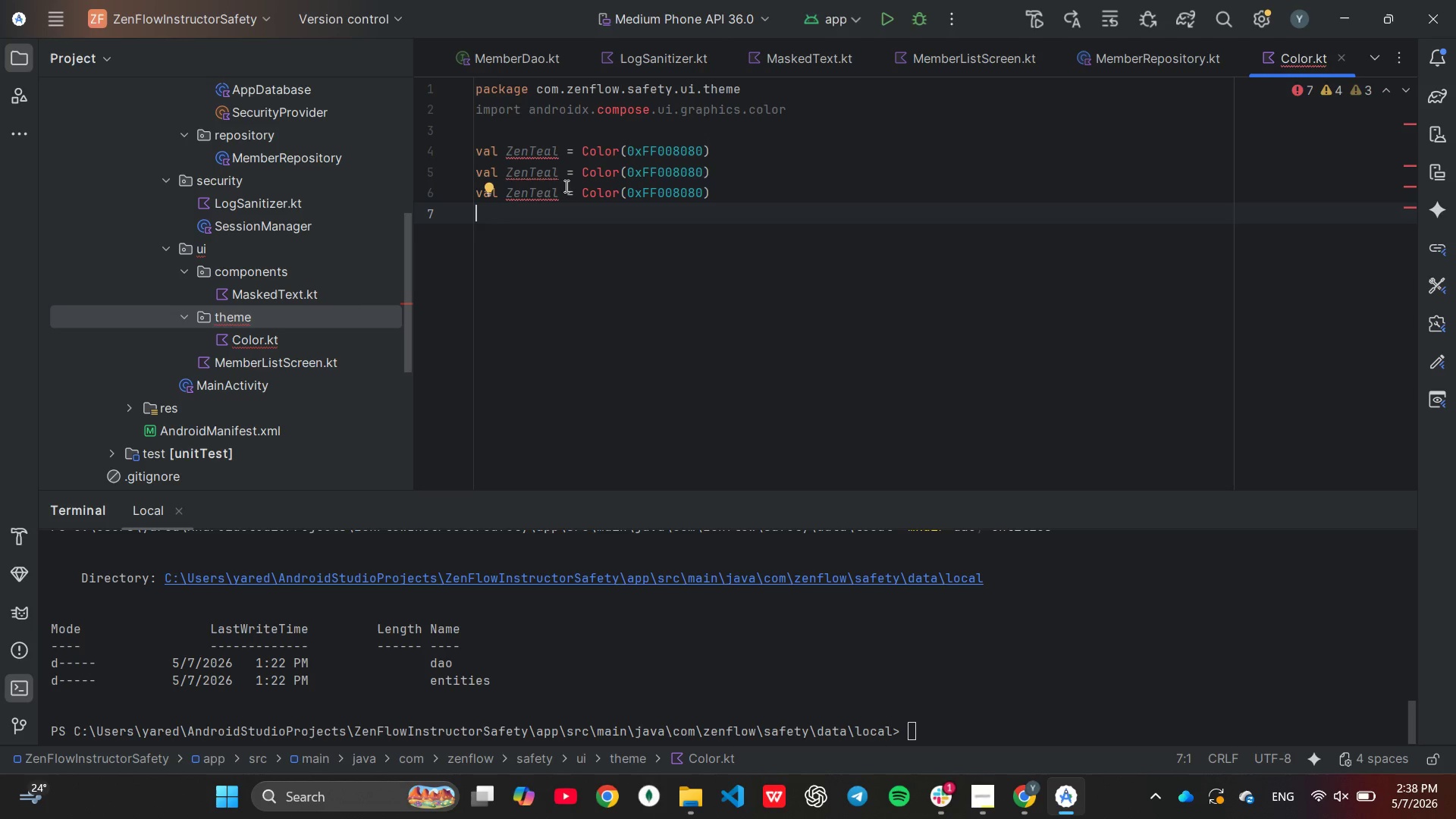 
key(Control+V)
 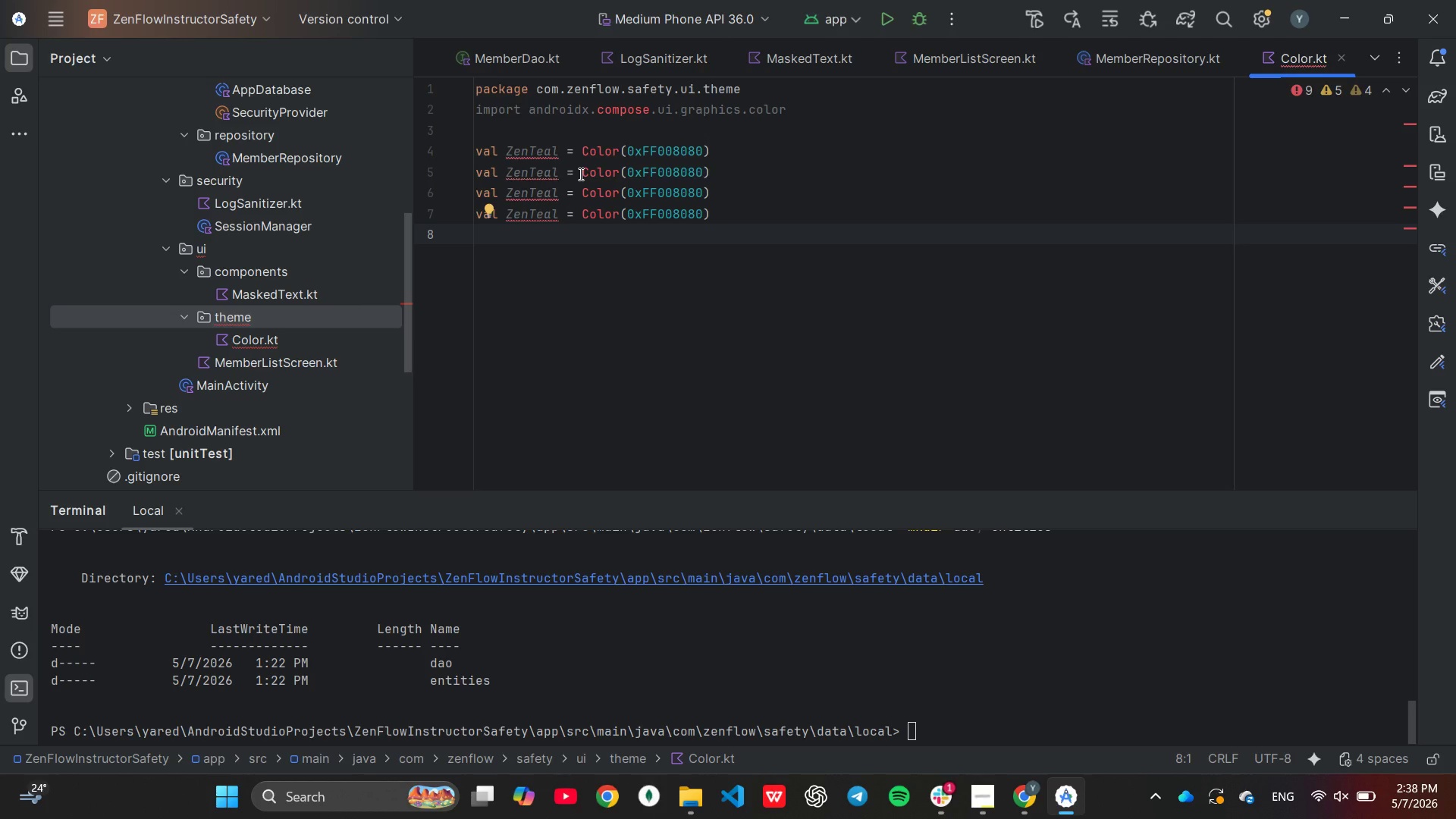 
left_click([555, 171])
 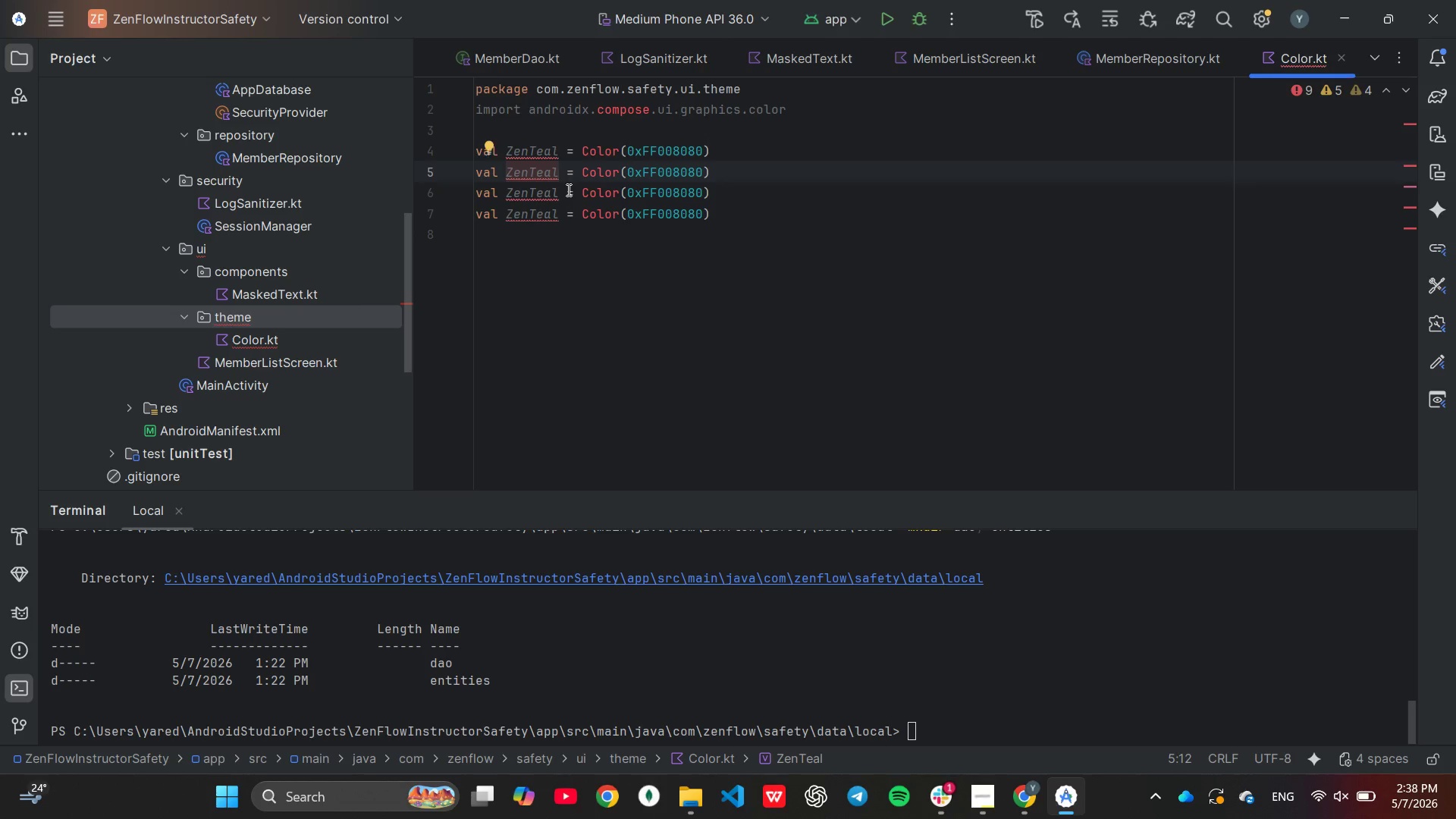 
type(Light)
 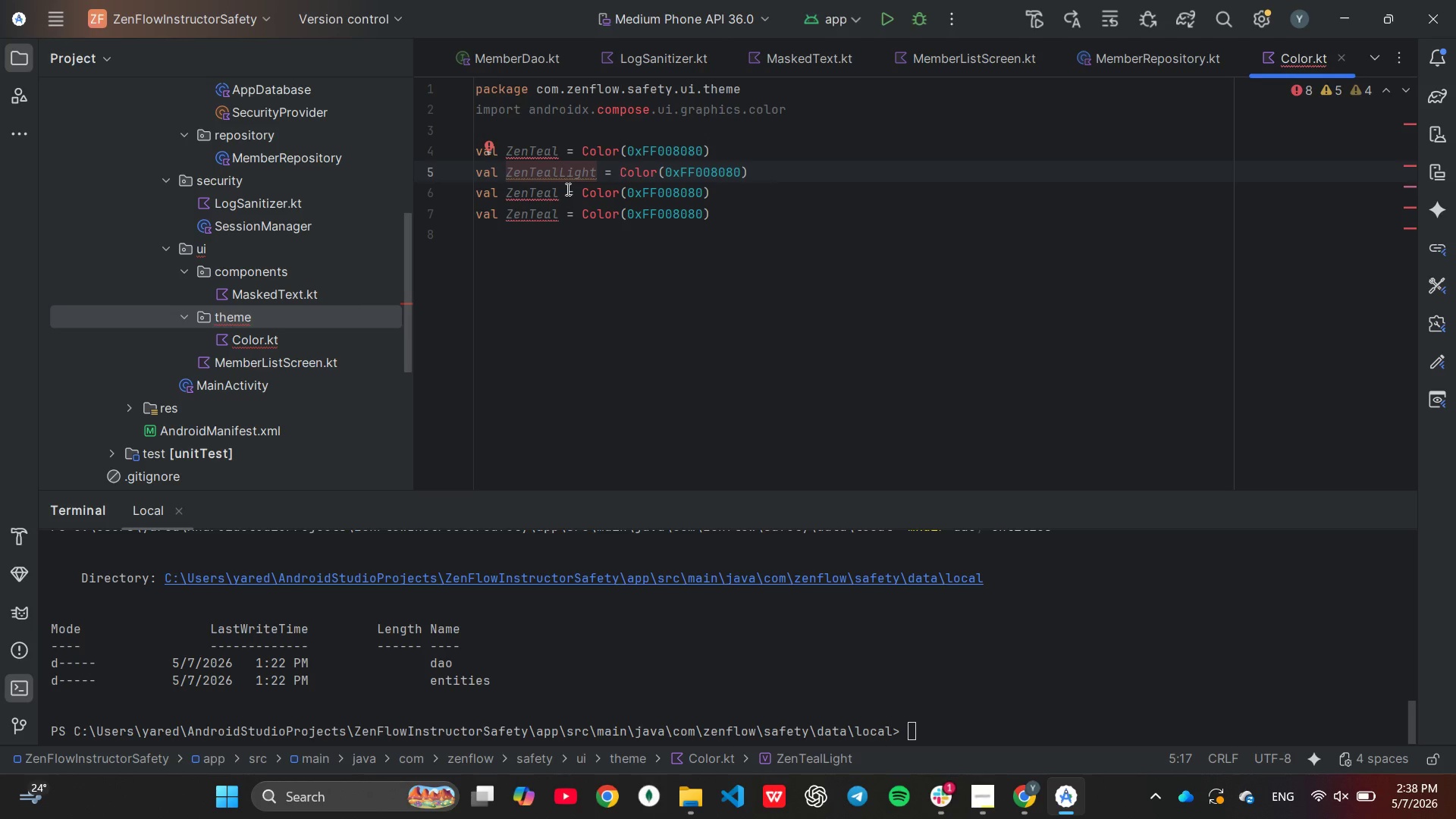 
mouse_move([590, 218])
 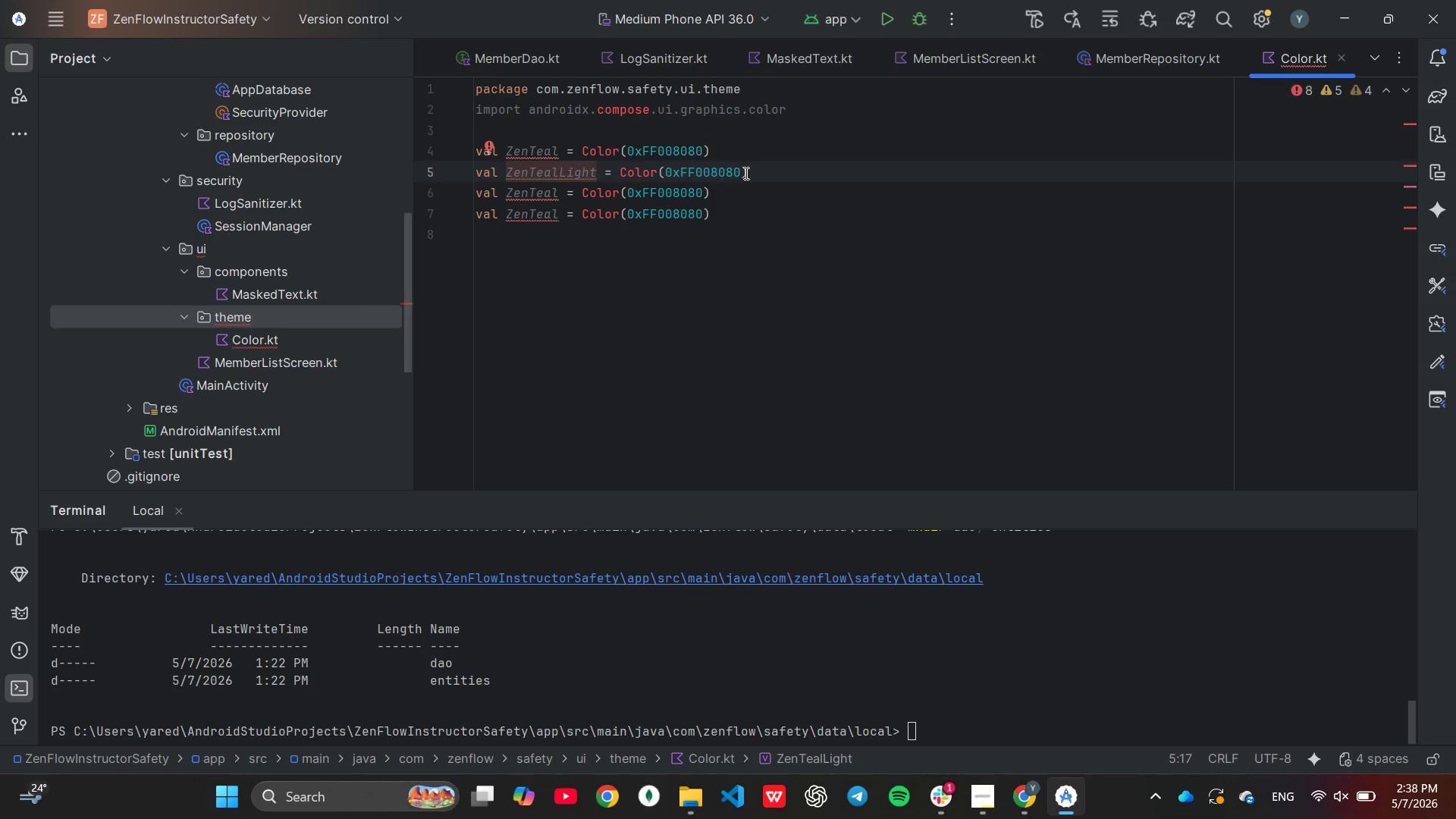 
left_click([739, 174])
 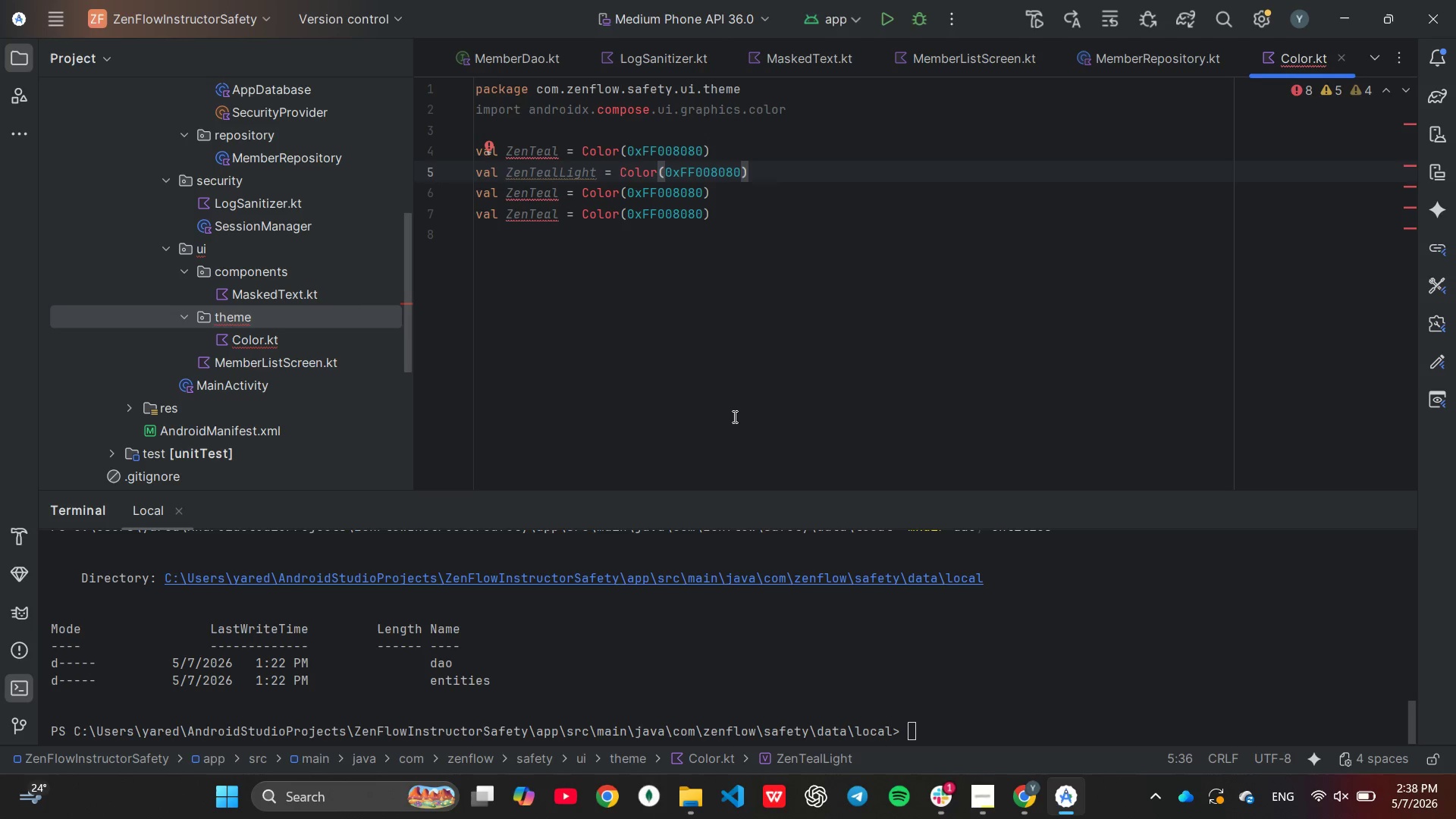 
wait(11.14)
 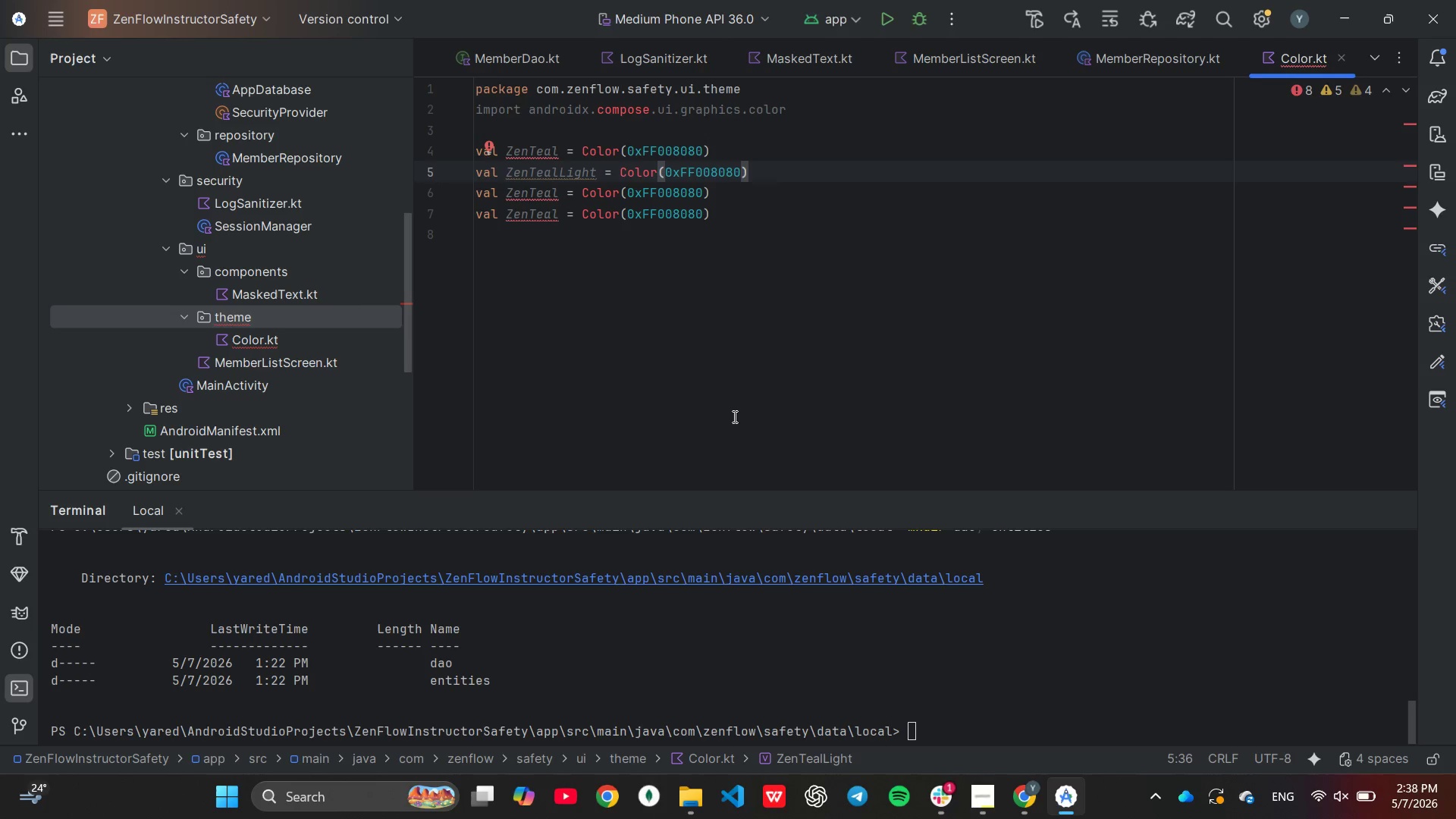 
key(Backspace)
 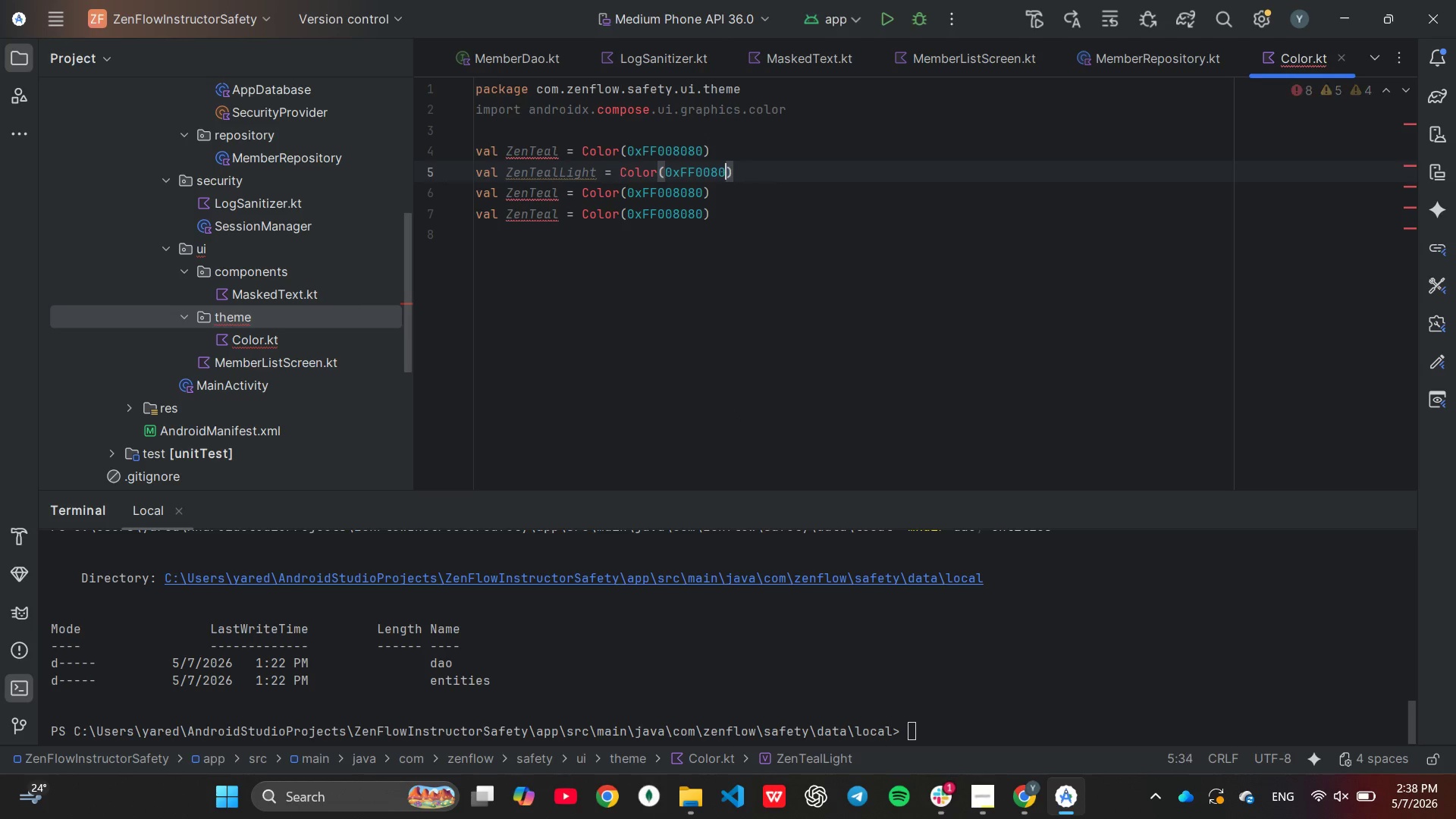 
key(Backspace)
 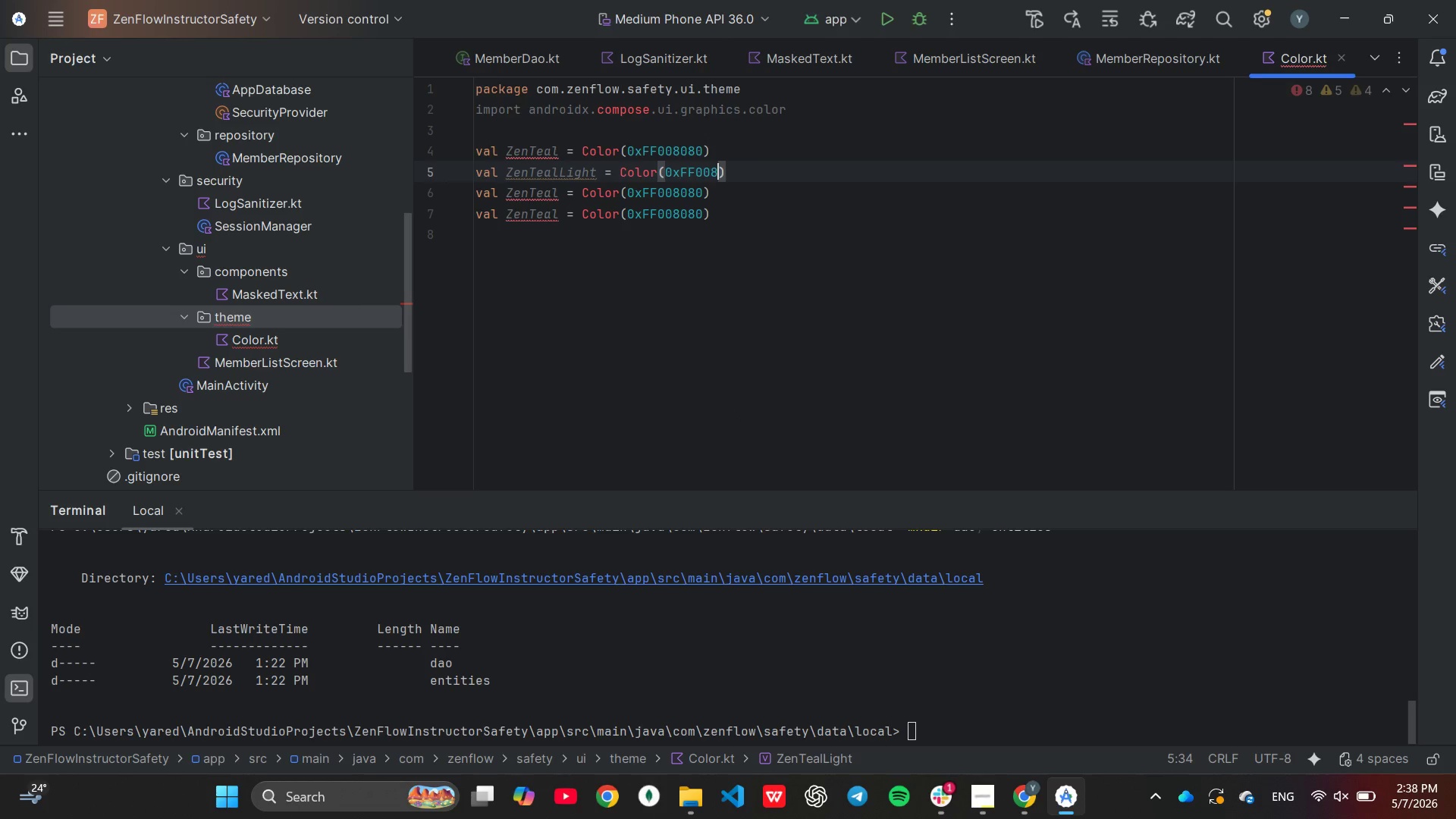 
key(Backspace)
 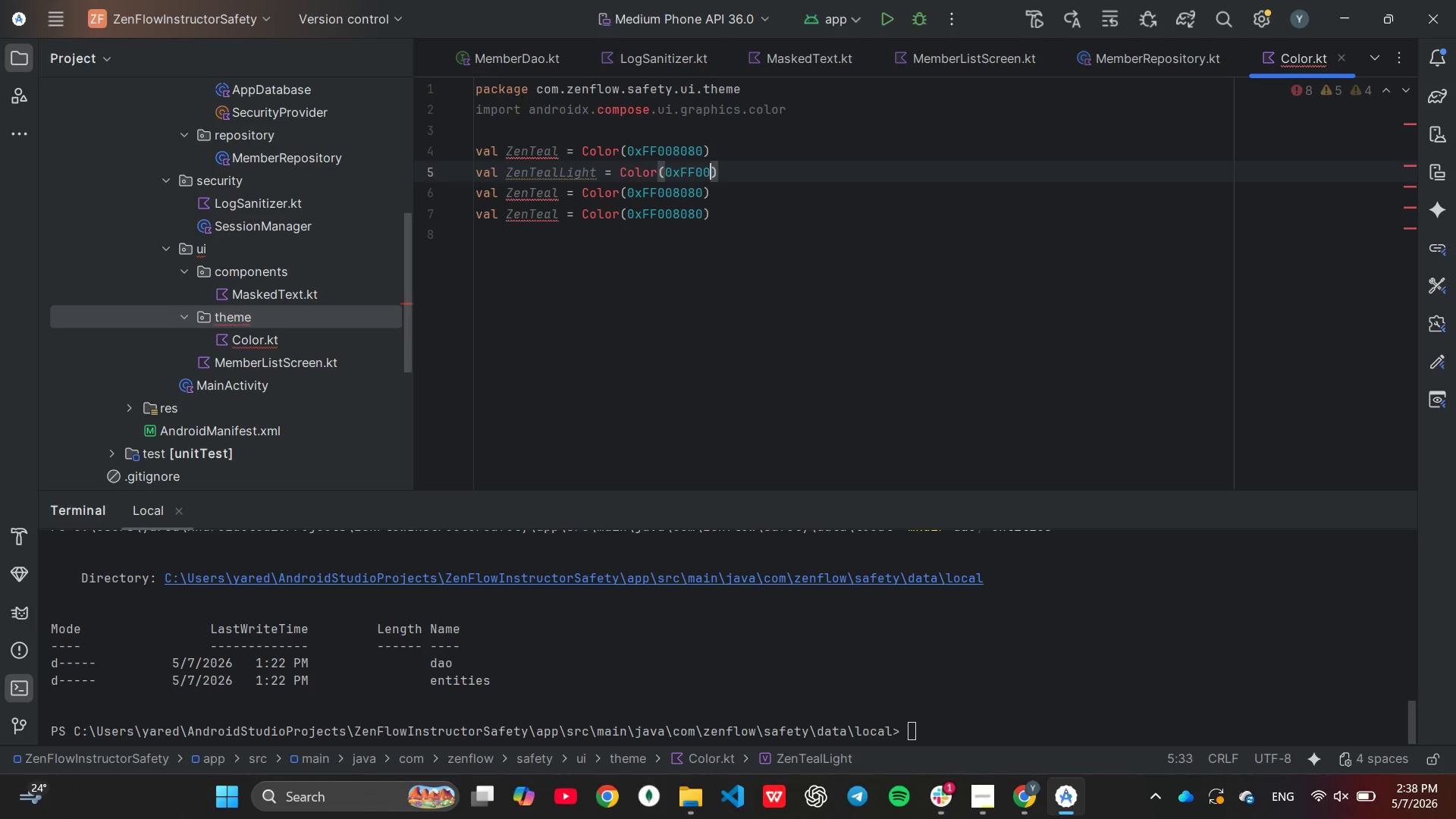 
key(Backspace)
 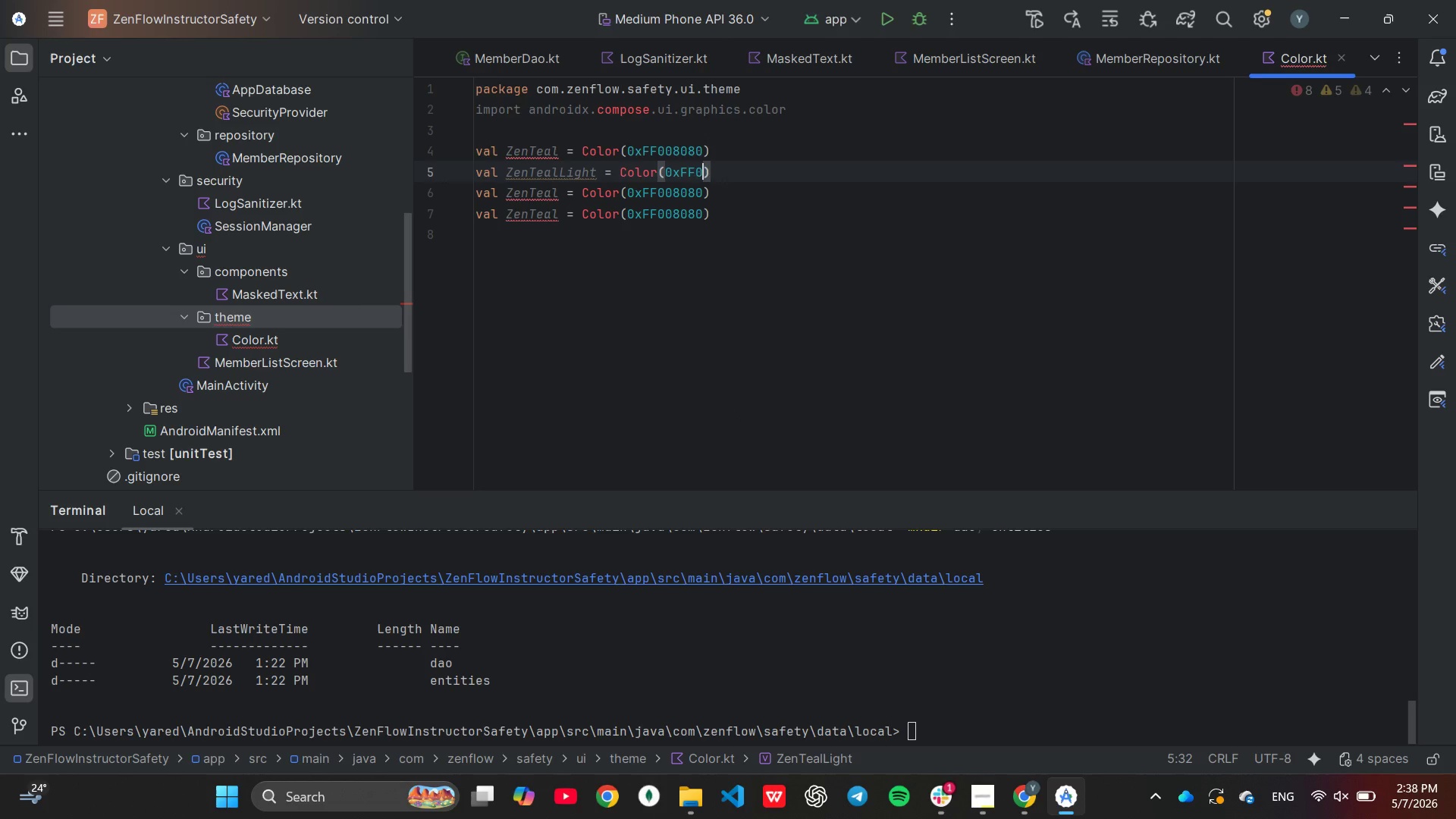 
key(Backspace)
 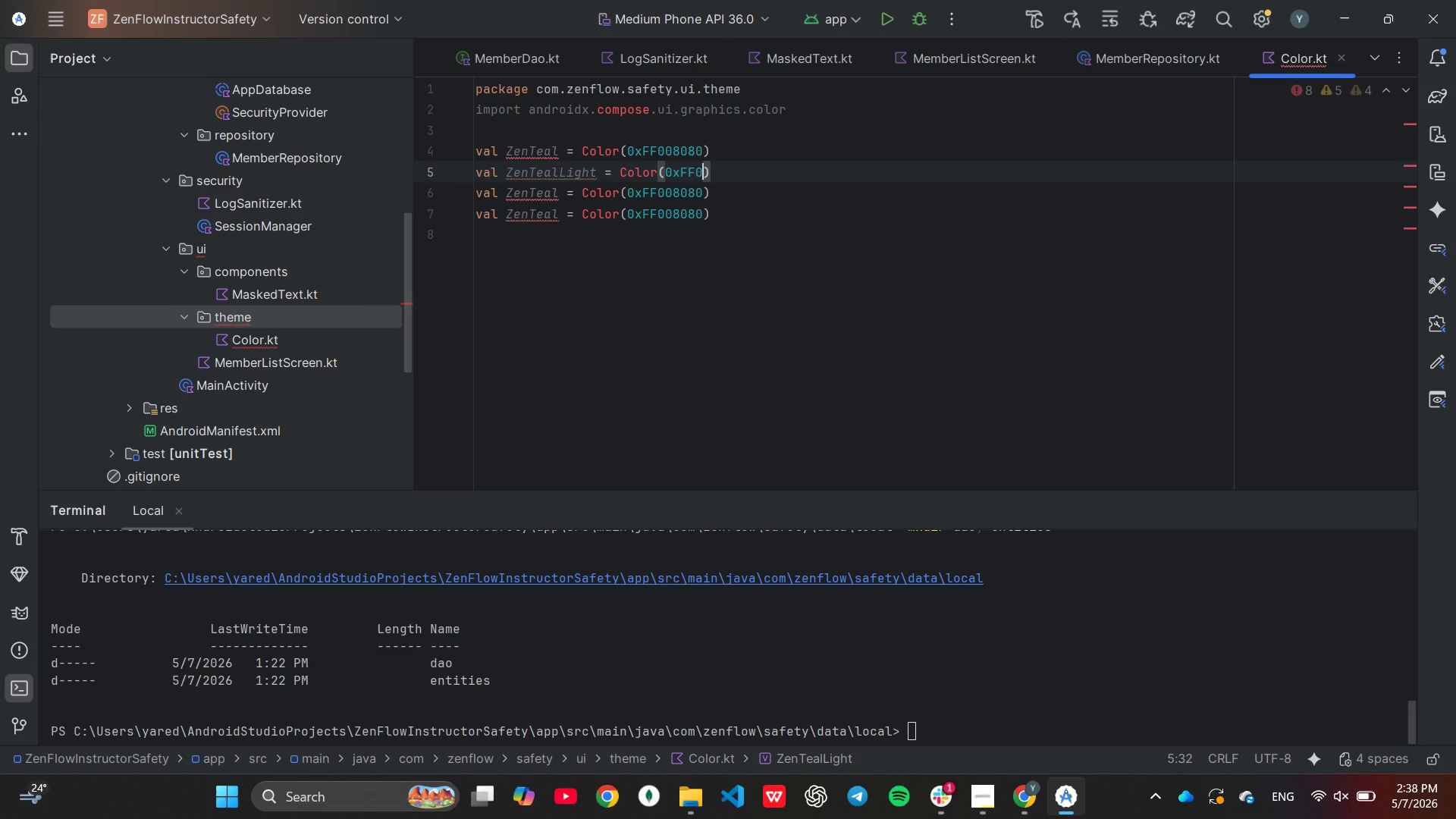 
key(Backspace)
 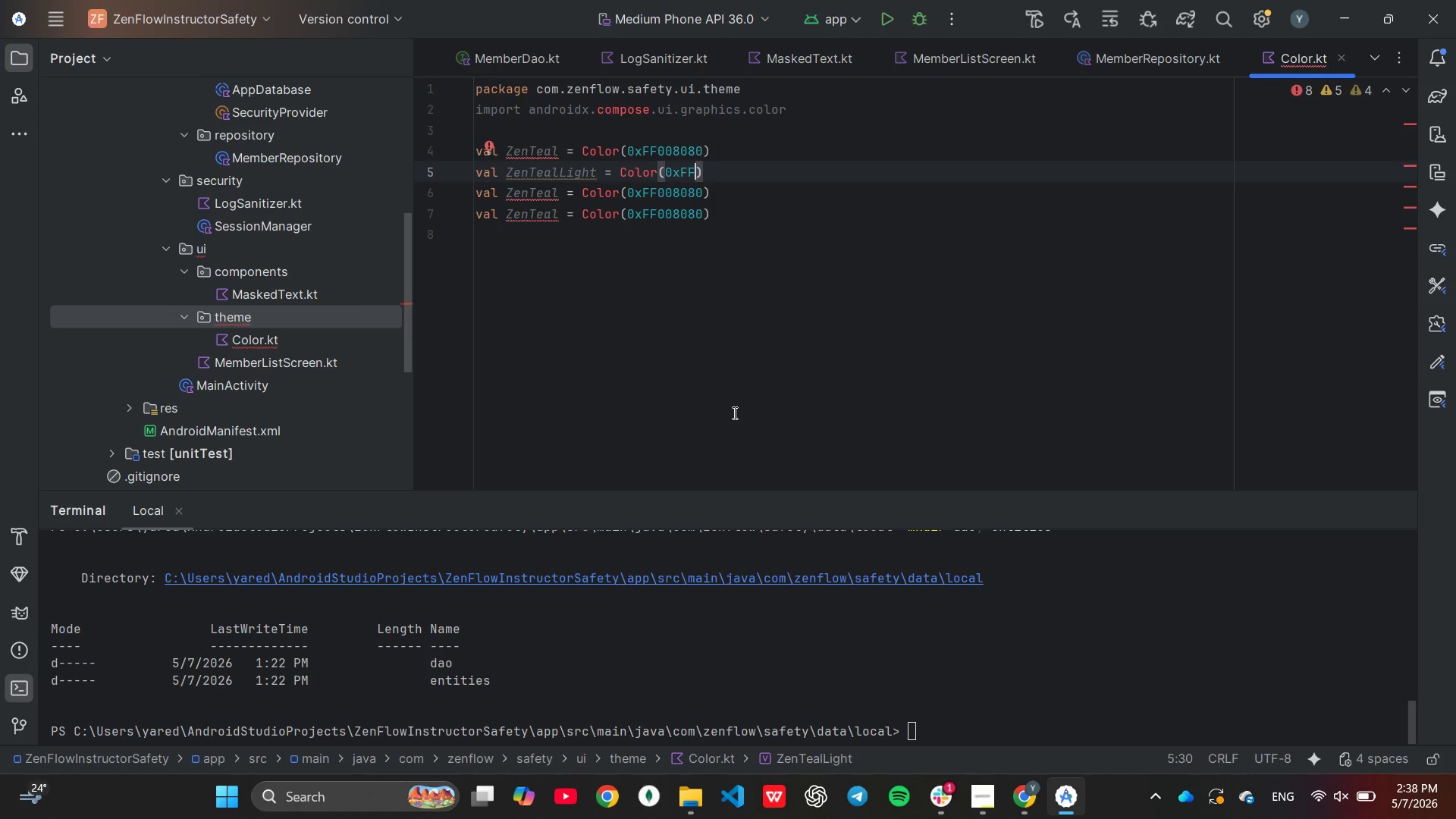 
type(E0F2F1)
 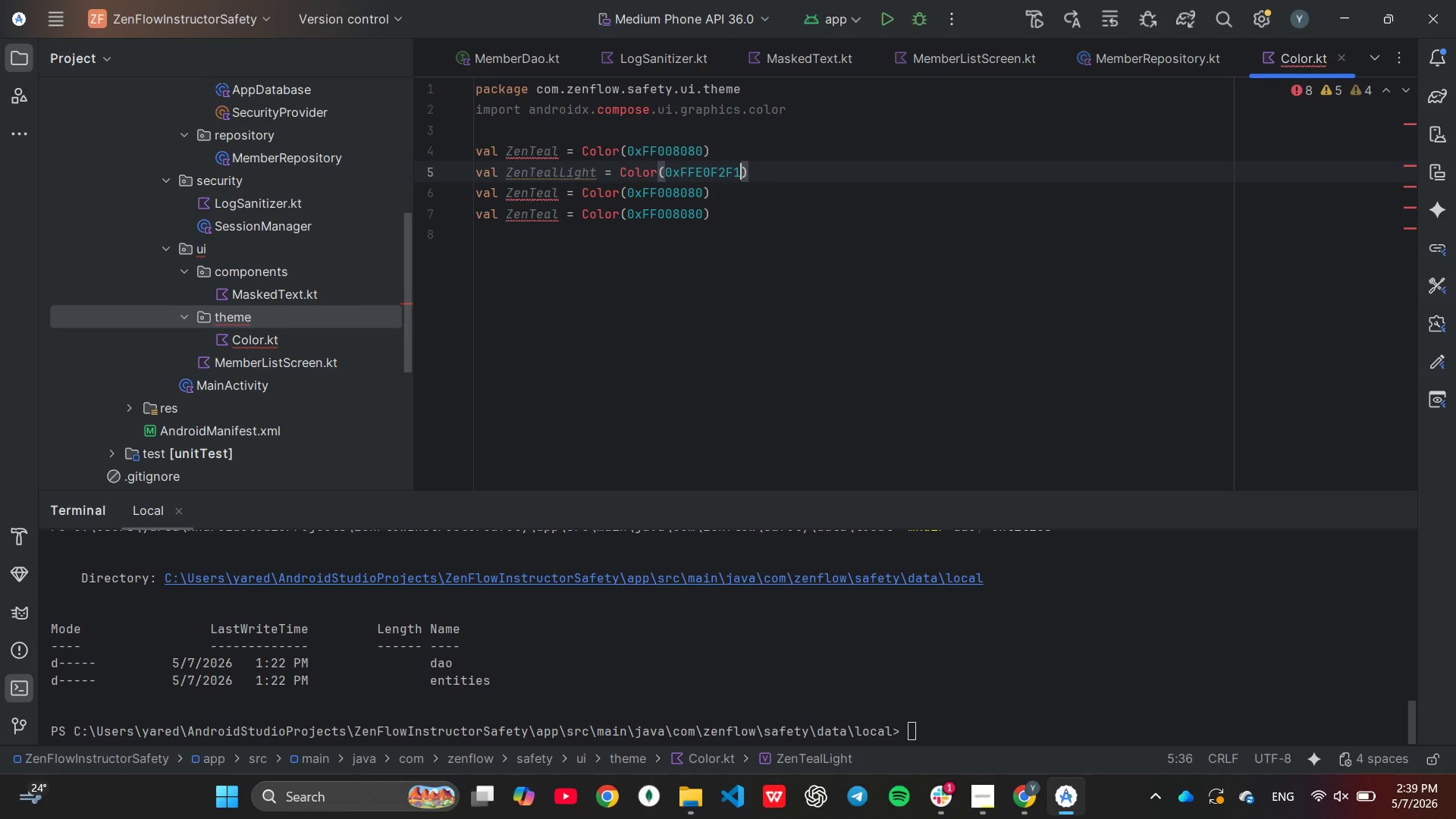 
key(ArrowDown)
 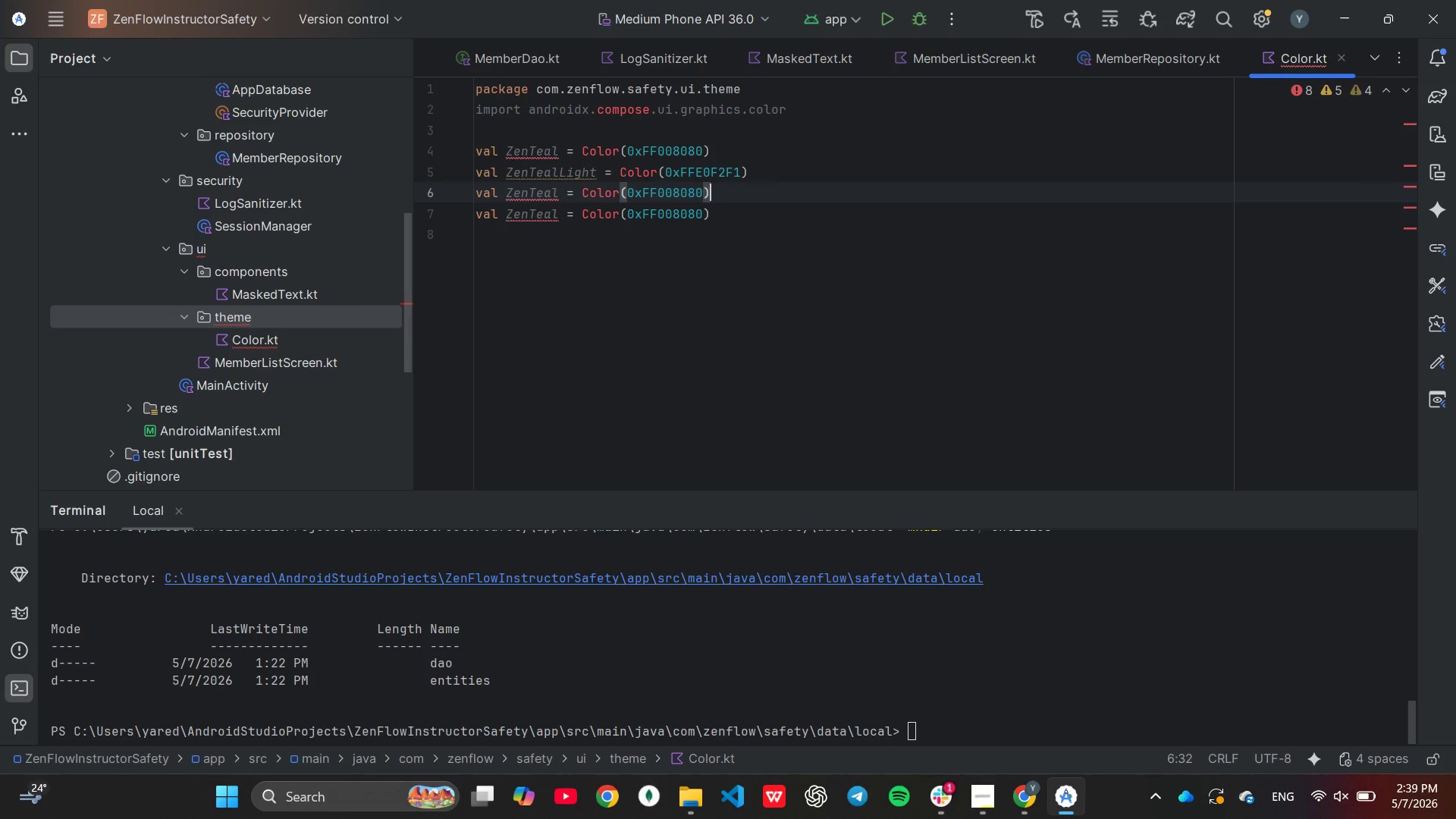 
key(ArrowLeft)
 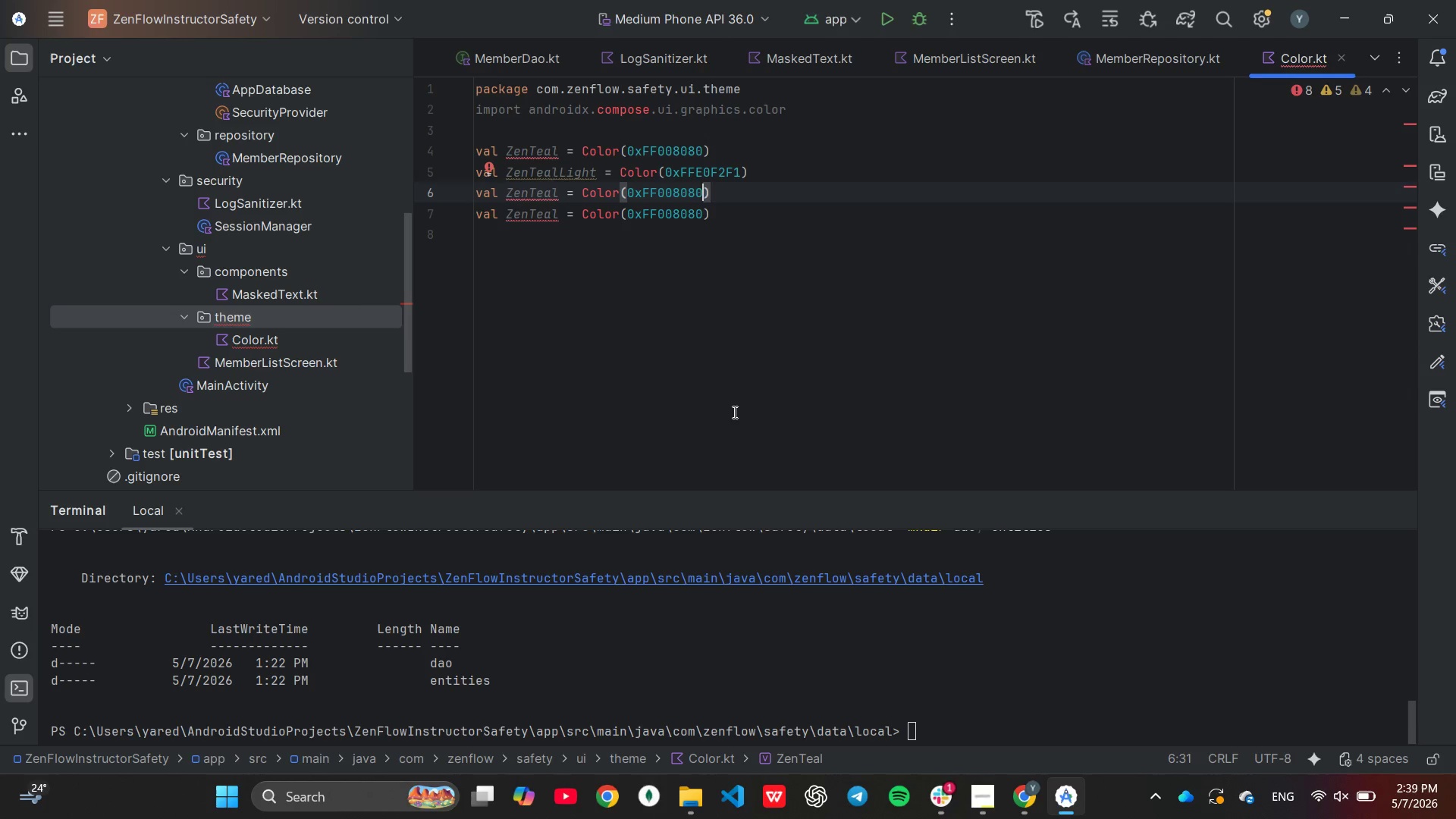 
key(Backspace)
 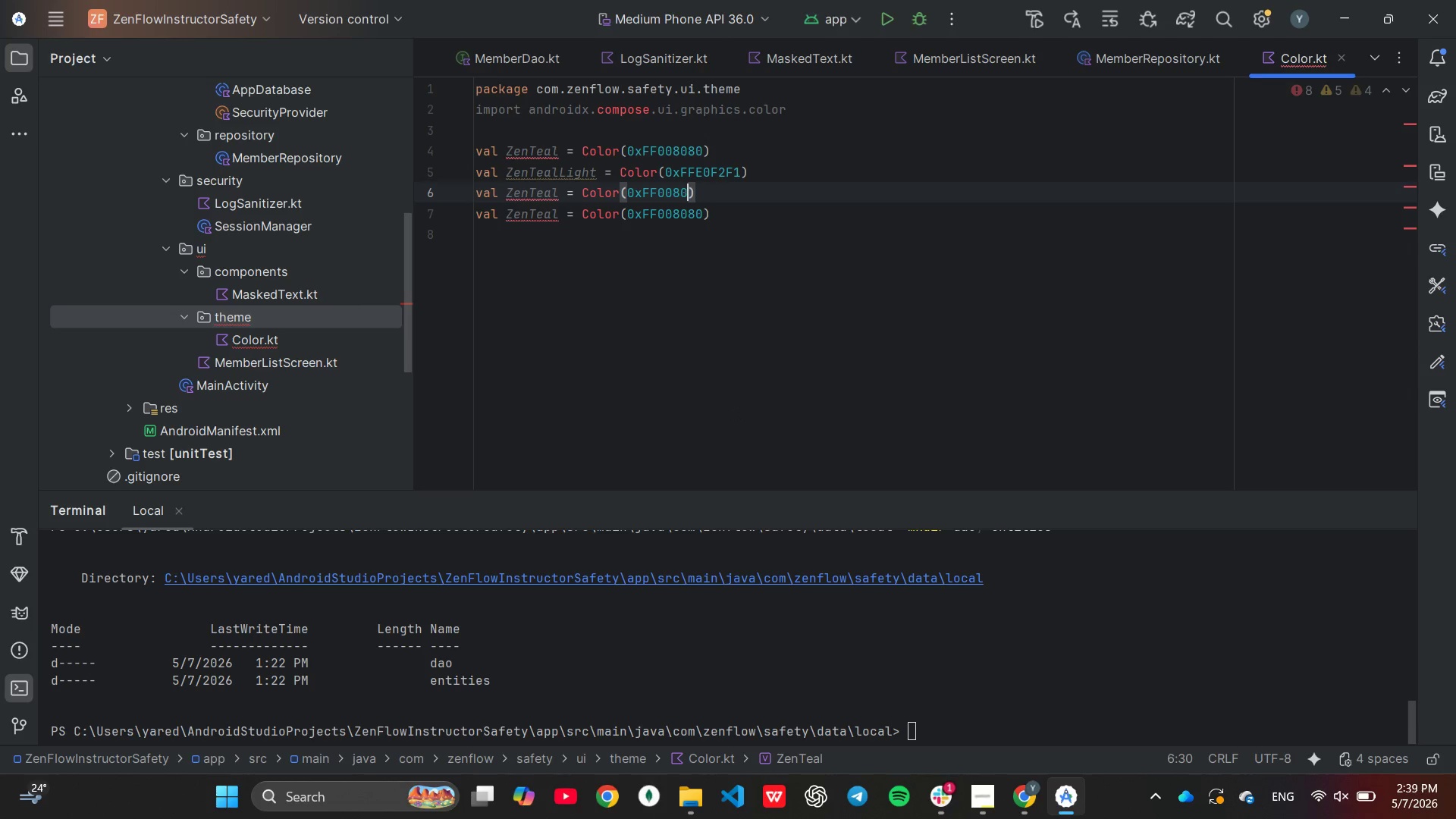 
key(Backspace)
 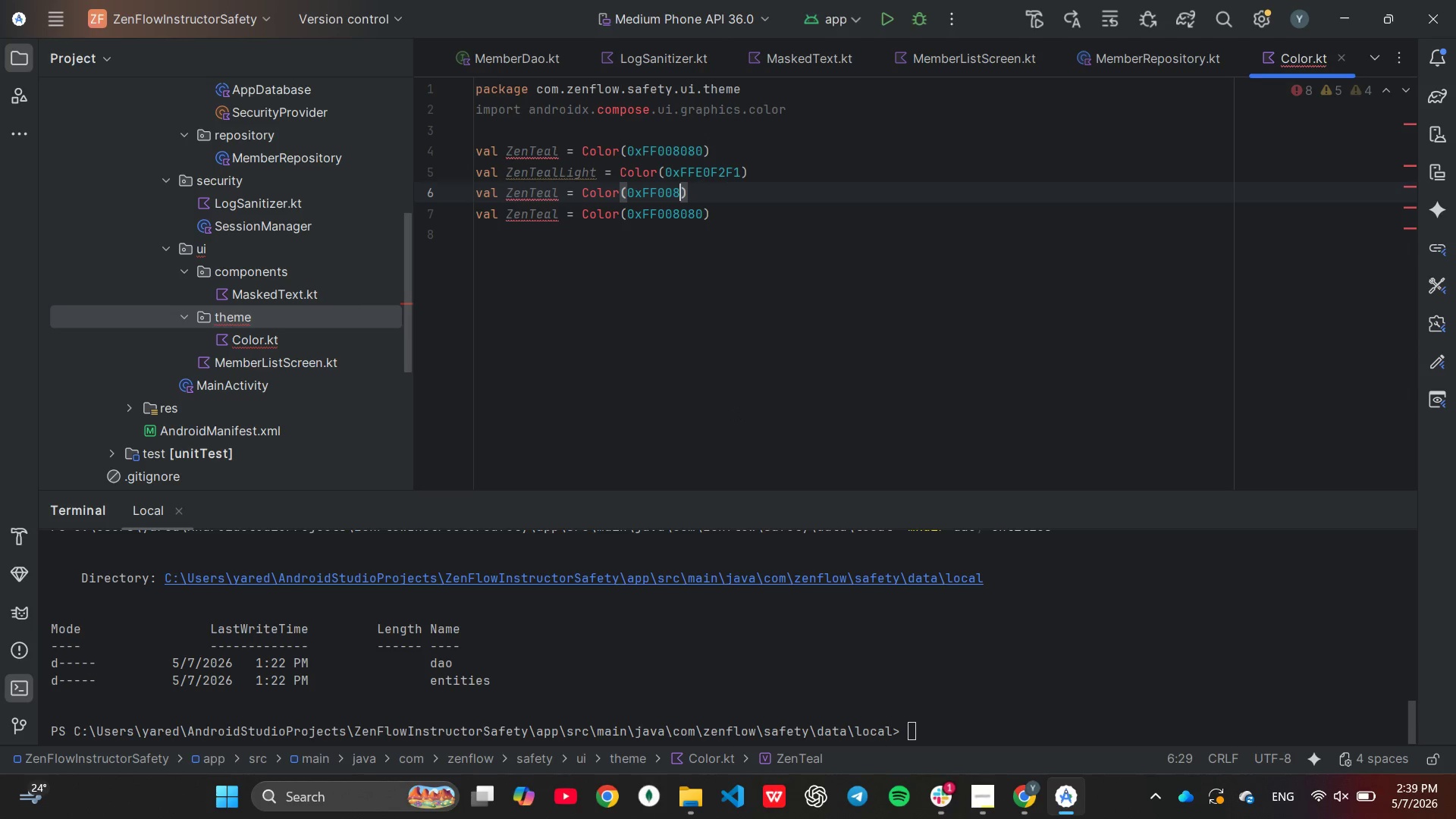 
key(Backspace)
 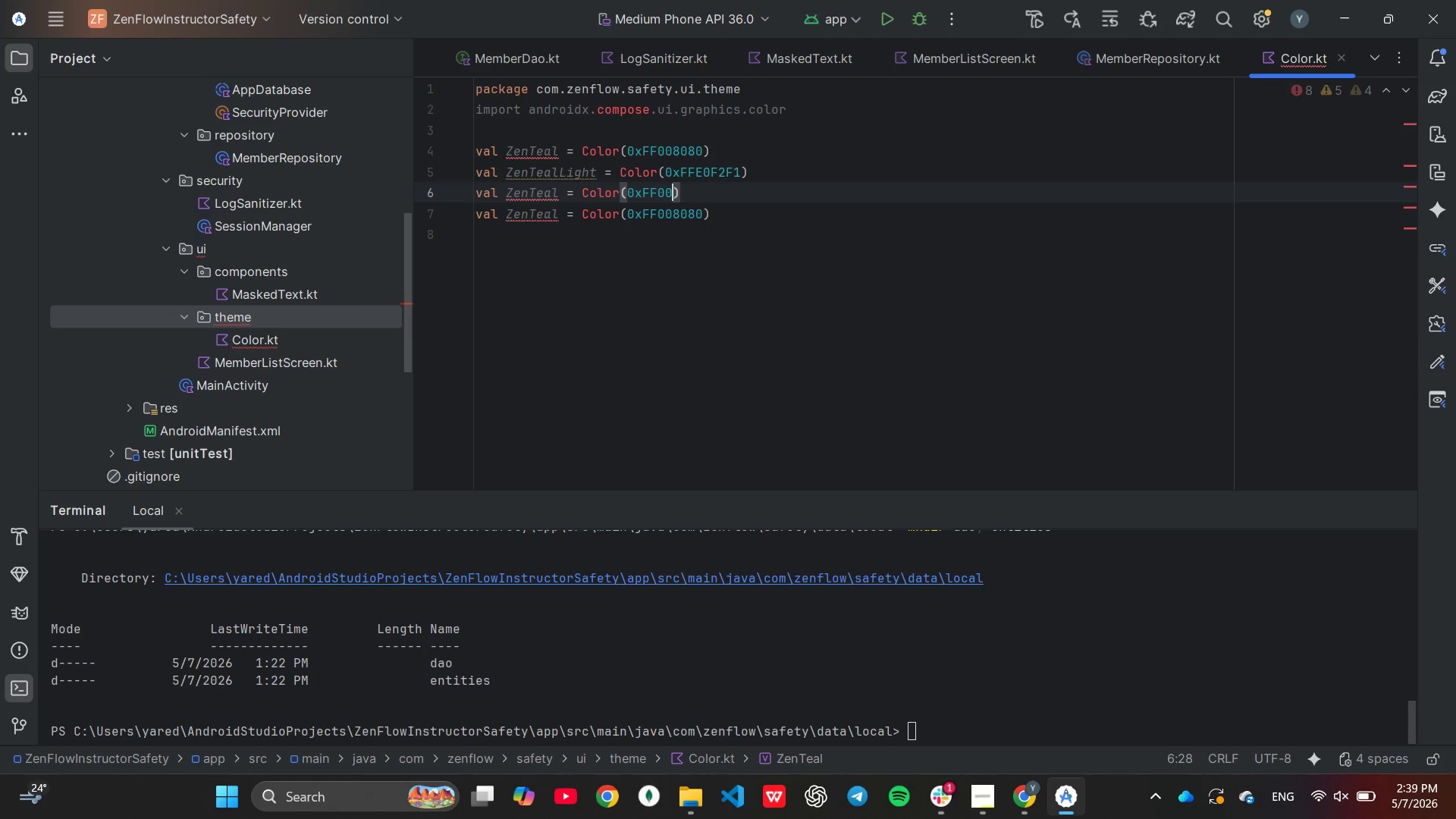 
key(Backspace)
 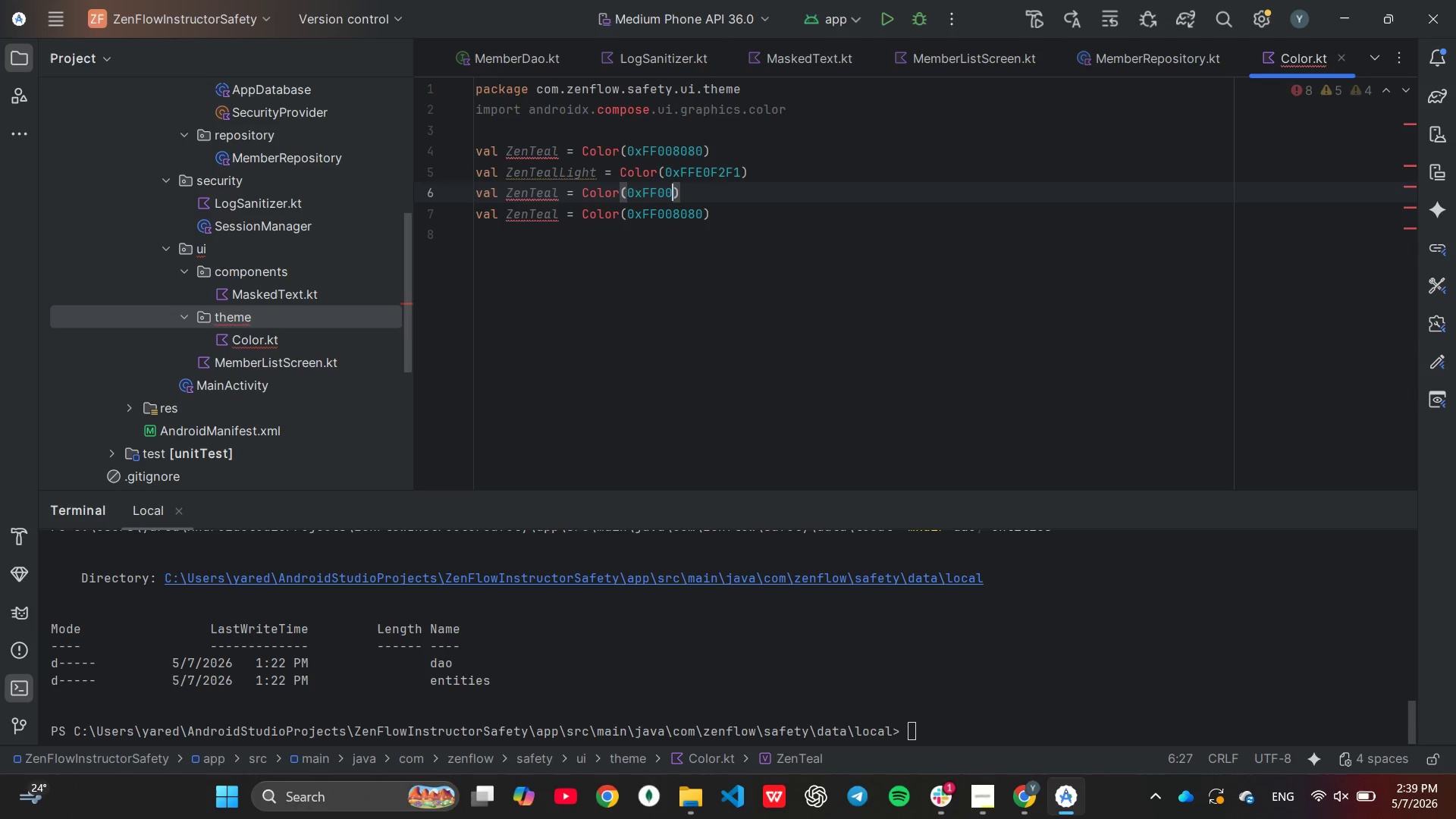 
key(Backspace)
 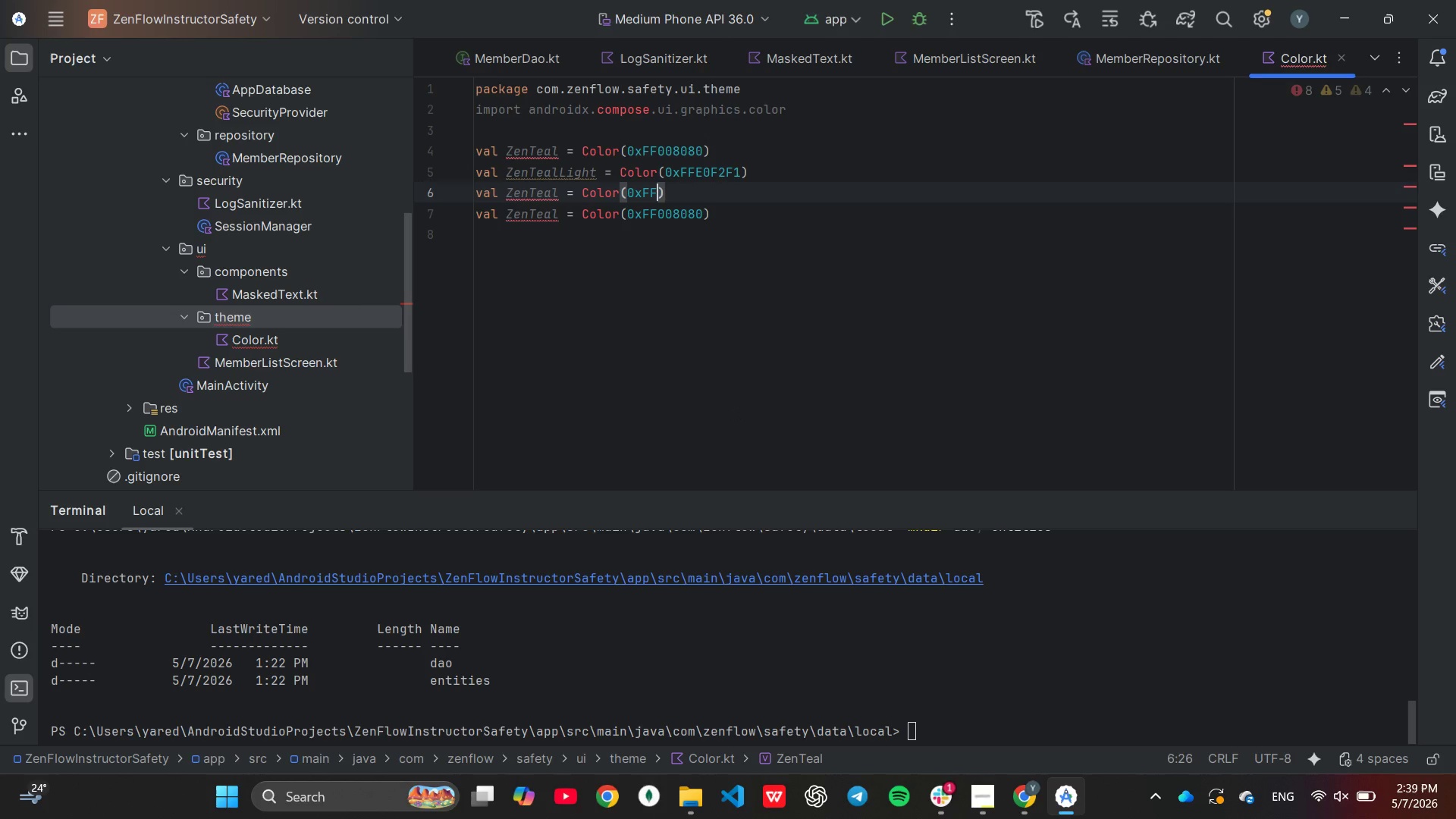 
key(Backspace)
 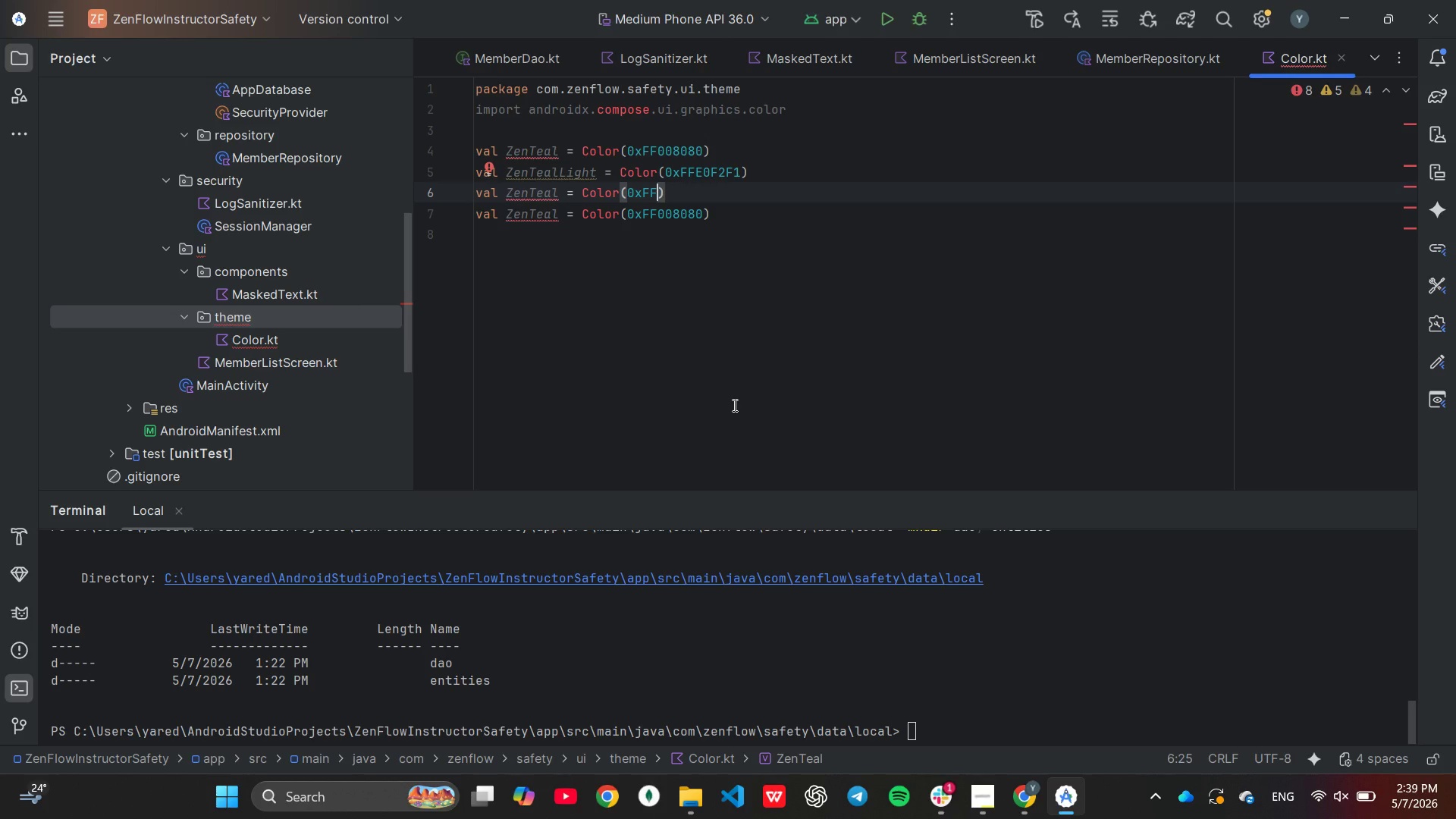 
wait(21.58)
 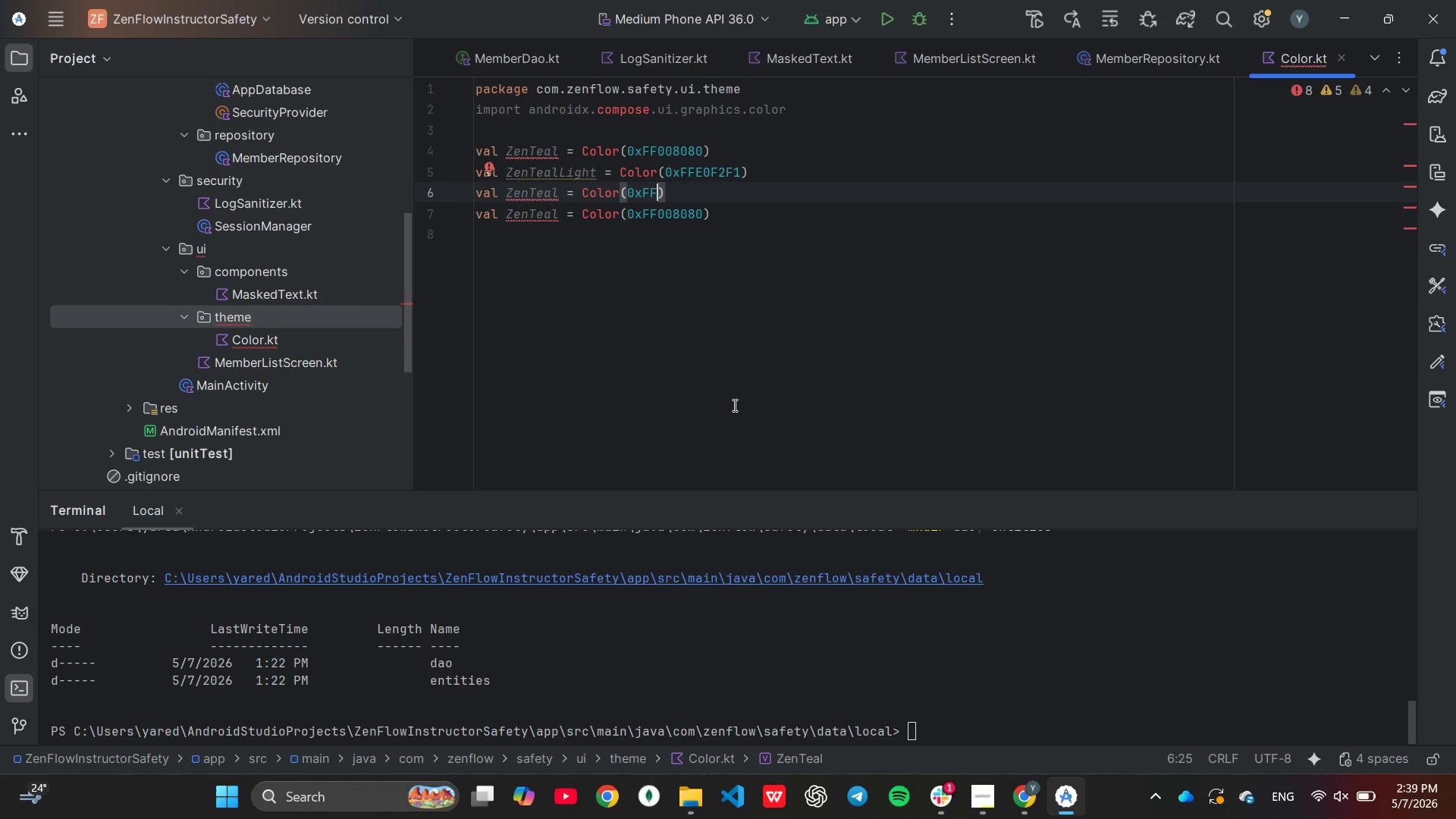 
key(Shift+F)
 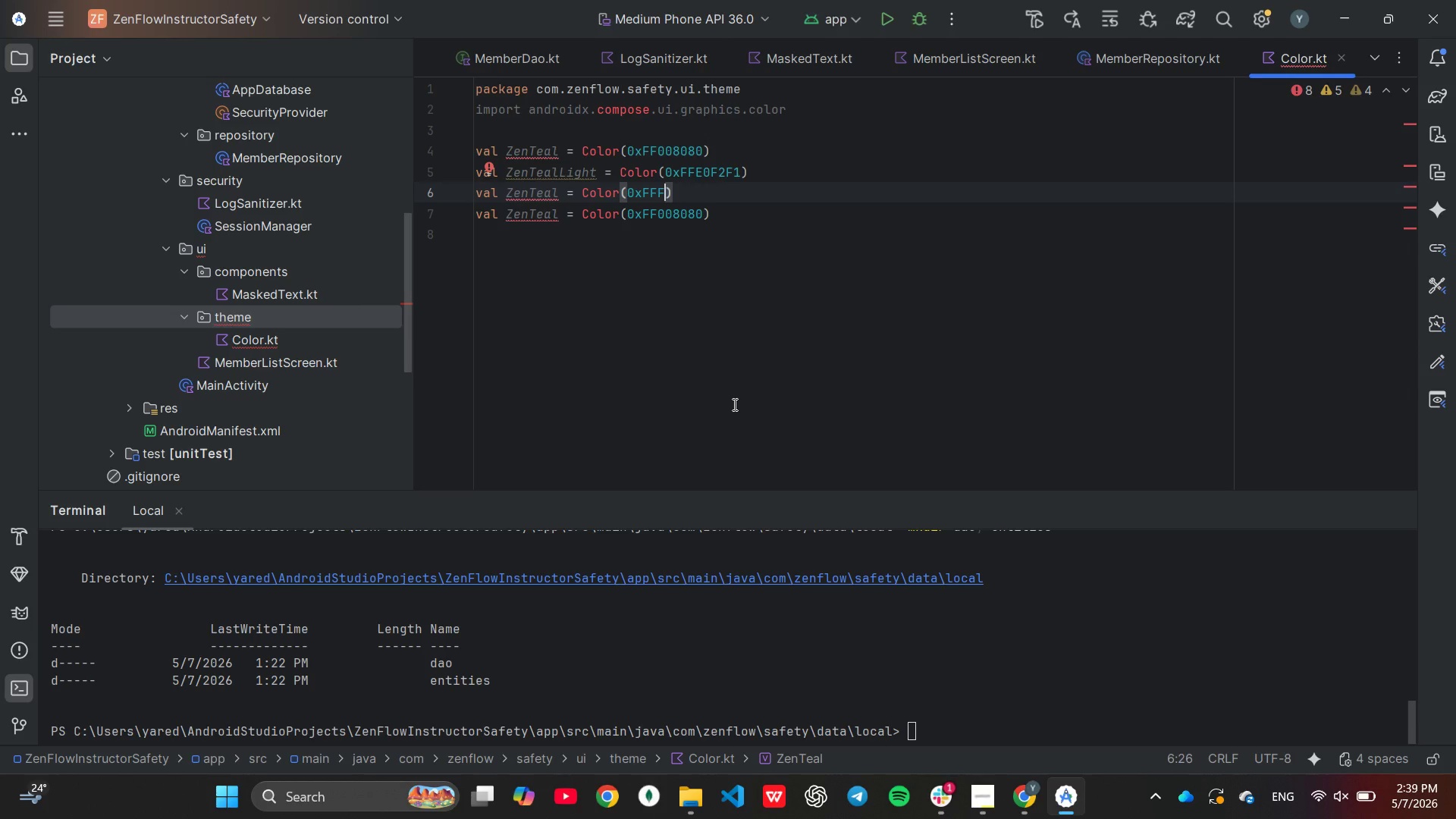 
type(5F5)
 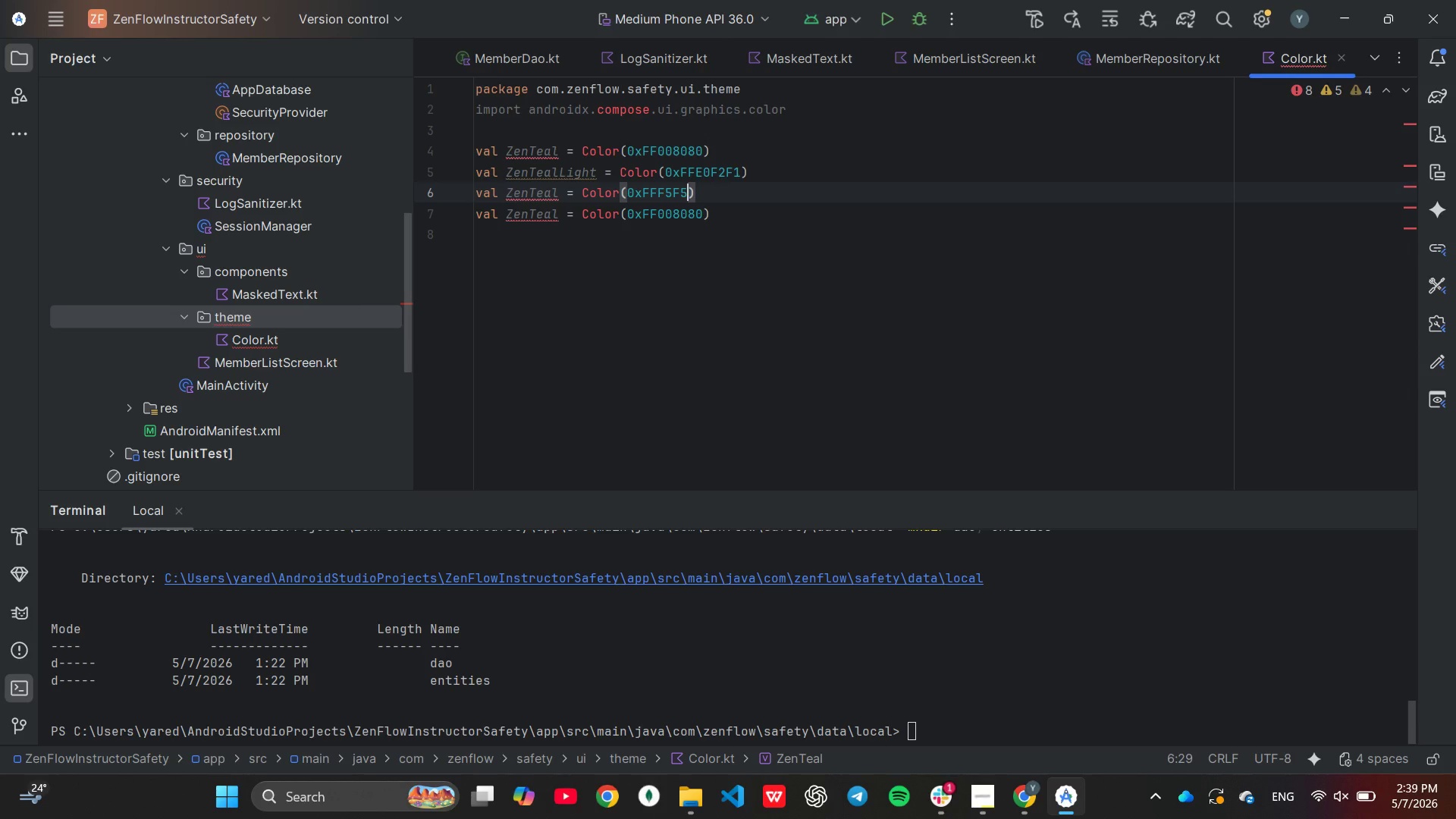 
wait(7.25)
 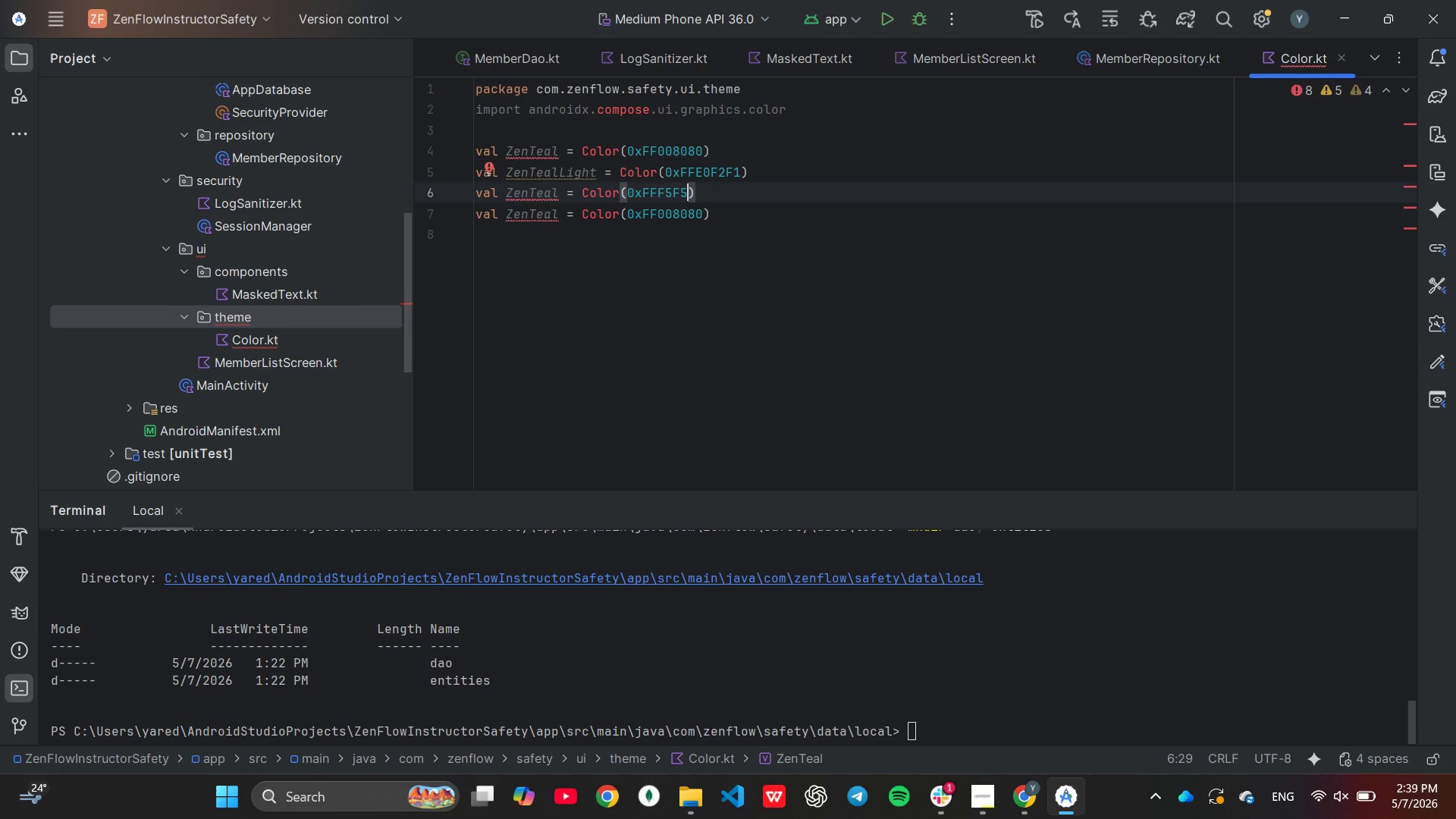 
type(F5)
 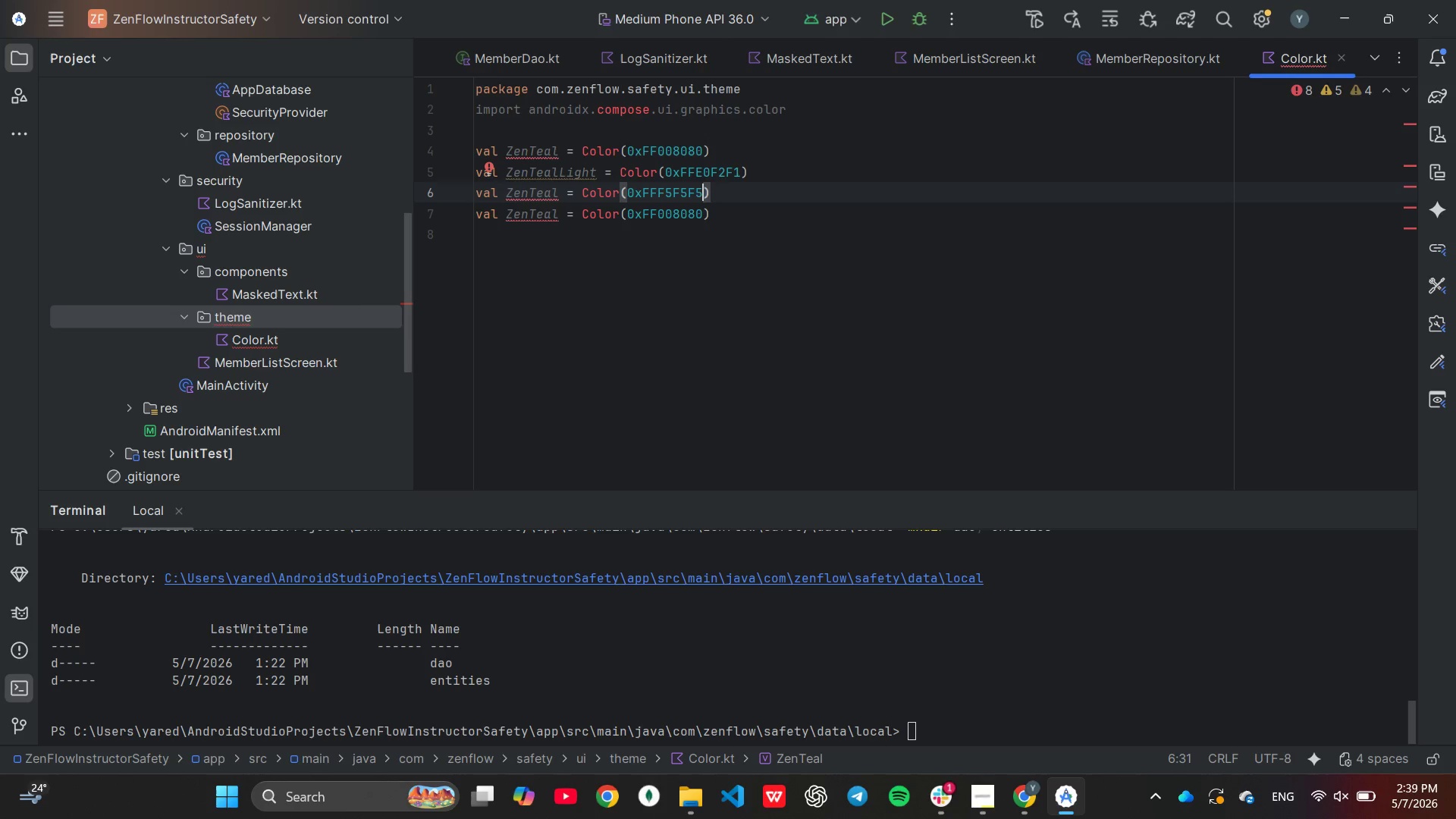 
key(ArrowDown)
 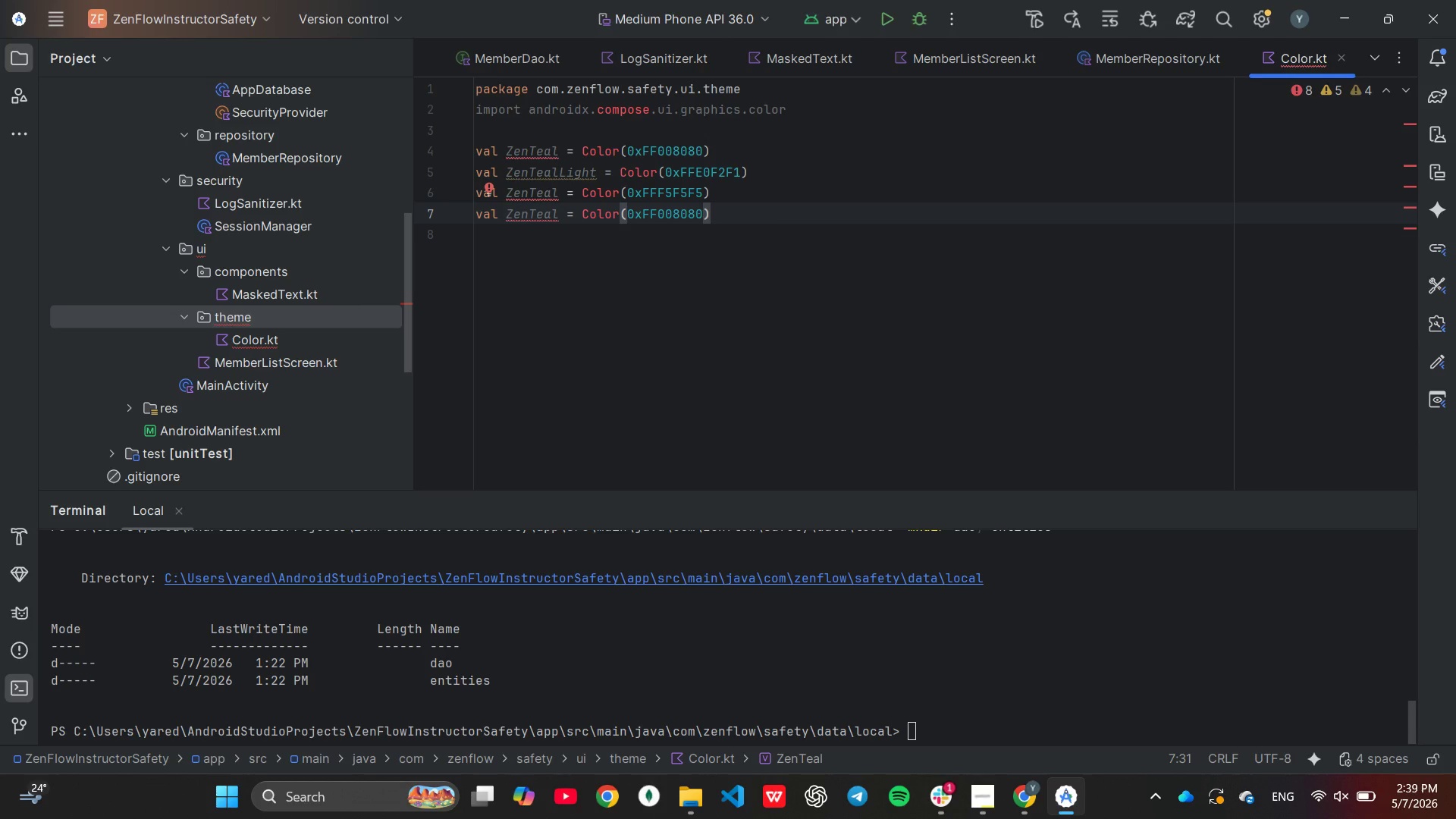 
key(Backspace)
key(Backspace)
key(Backspace)
key(Backspace)
key(Backspace)
key(Backspace)
type(D32F2F)
 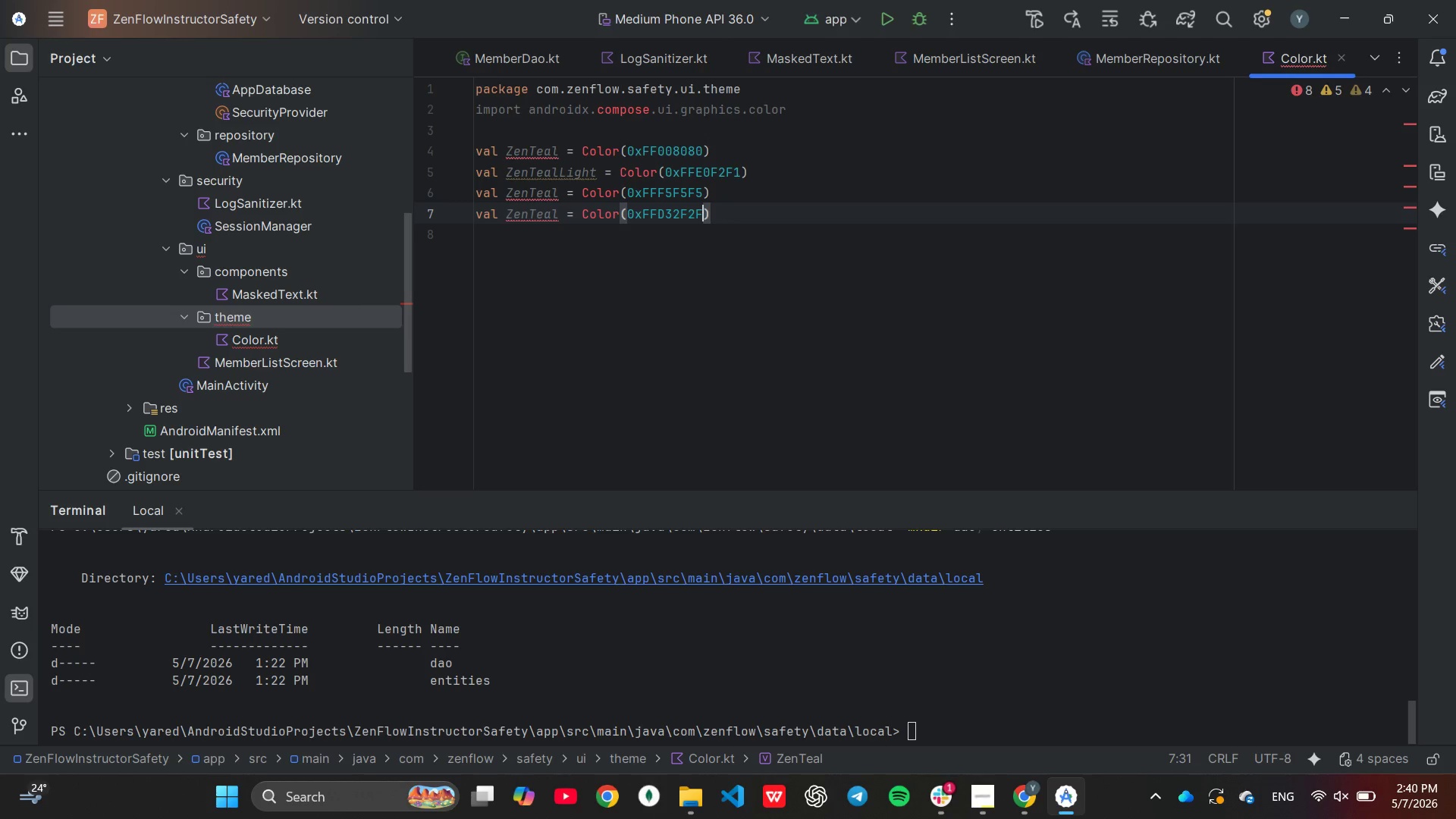 
left_click([558, 190])
 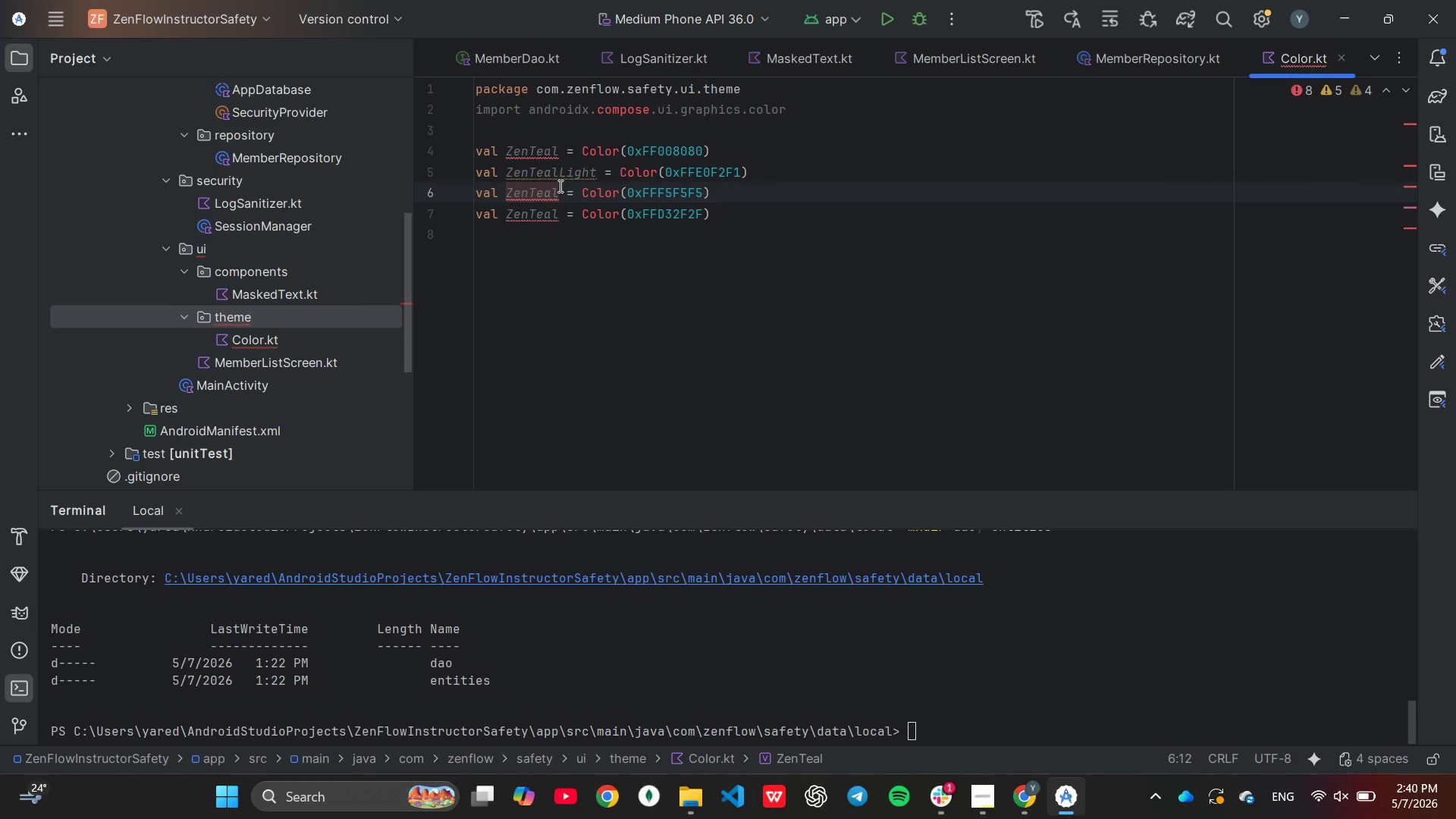 
key(Backspace)
key(Backspace)
key(Backspace)
key(Backspace)
type(Gray)
 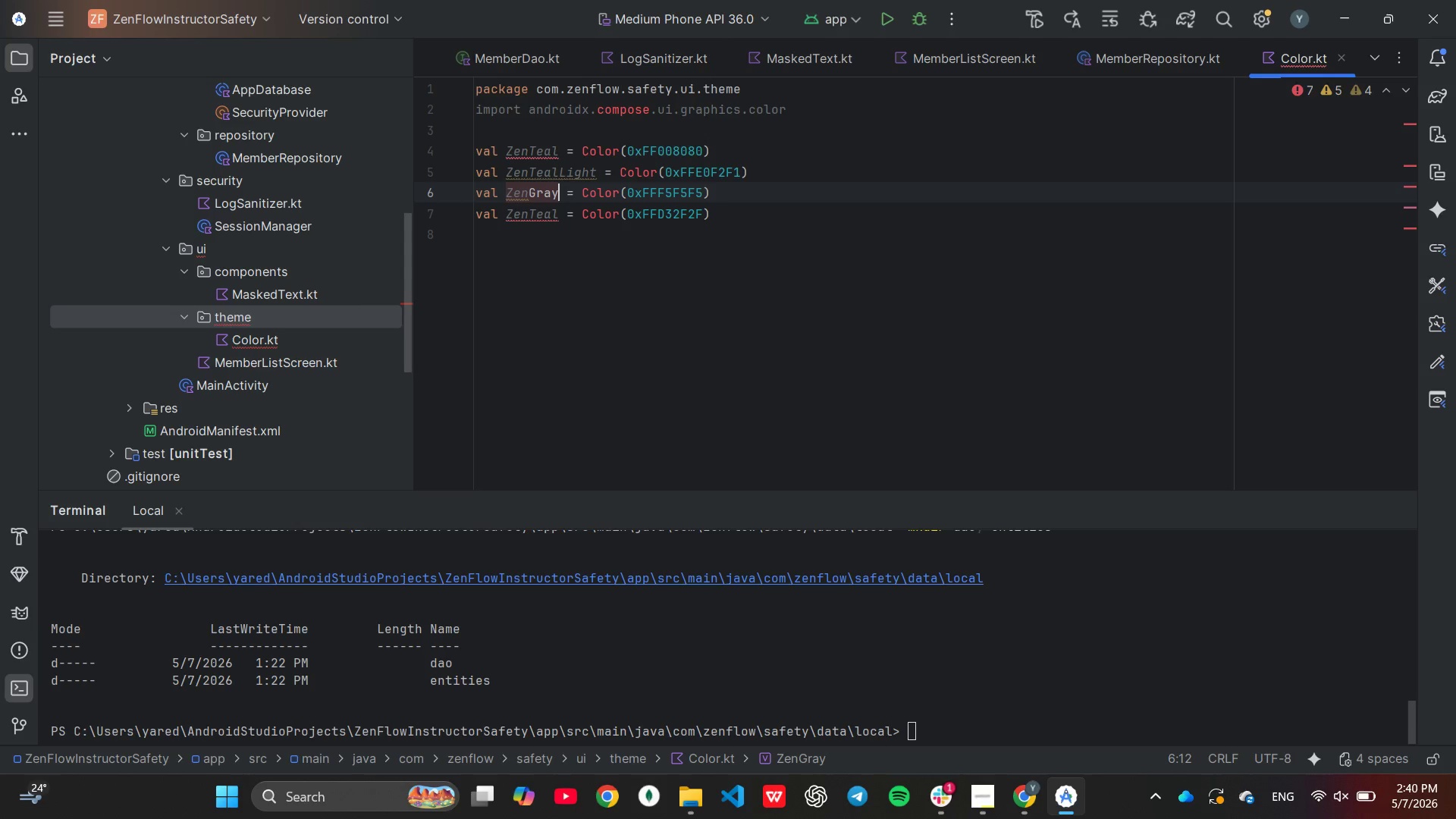 
key(ArrowDown)
 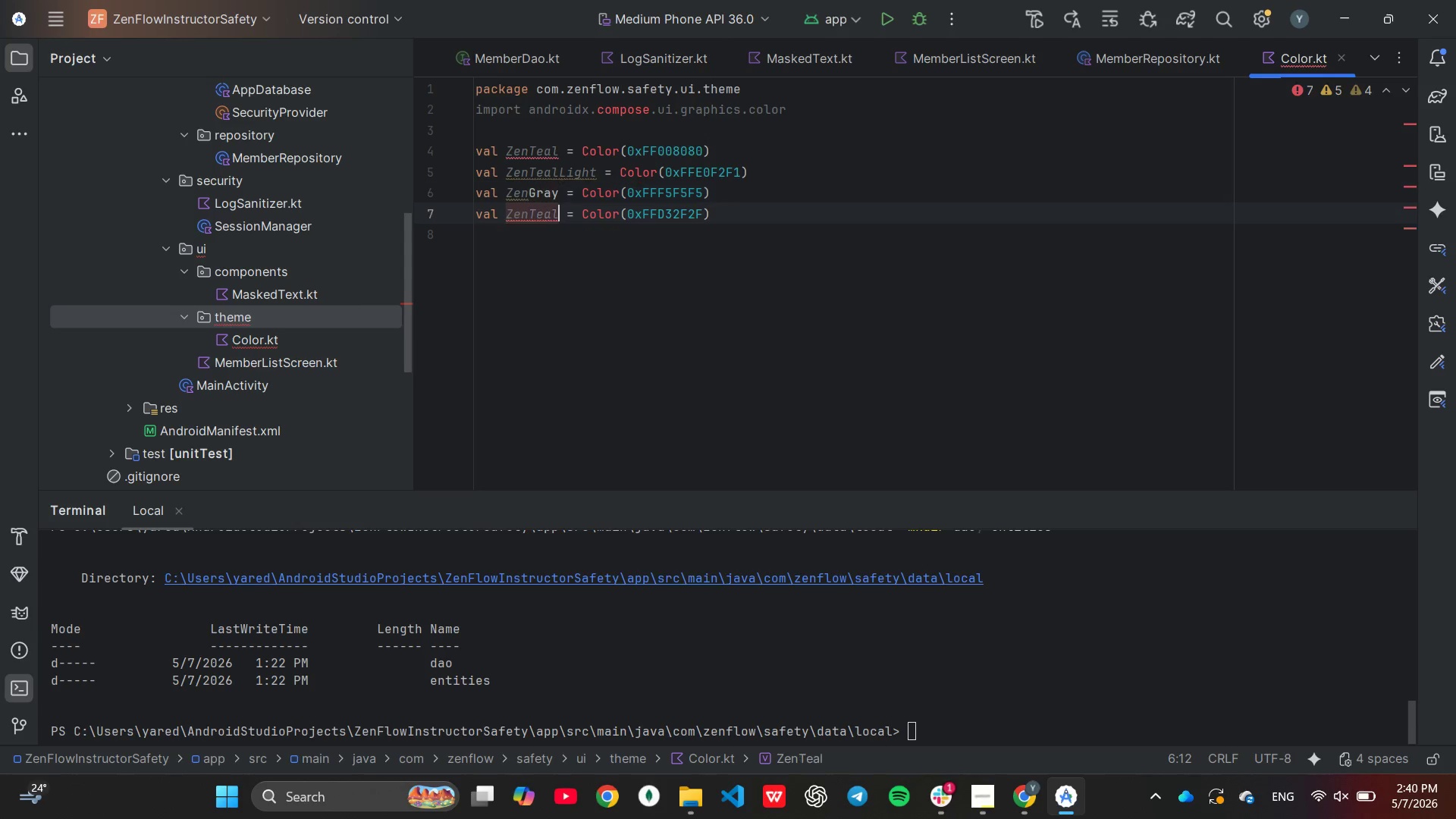 
key(Backspace)
key(Backspace)
key(Backspace)
key(Backspace)
key(Backspace)
key(Backspace)
key(Backspace)
type(SafetyRed)
 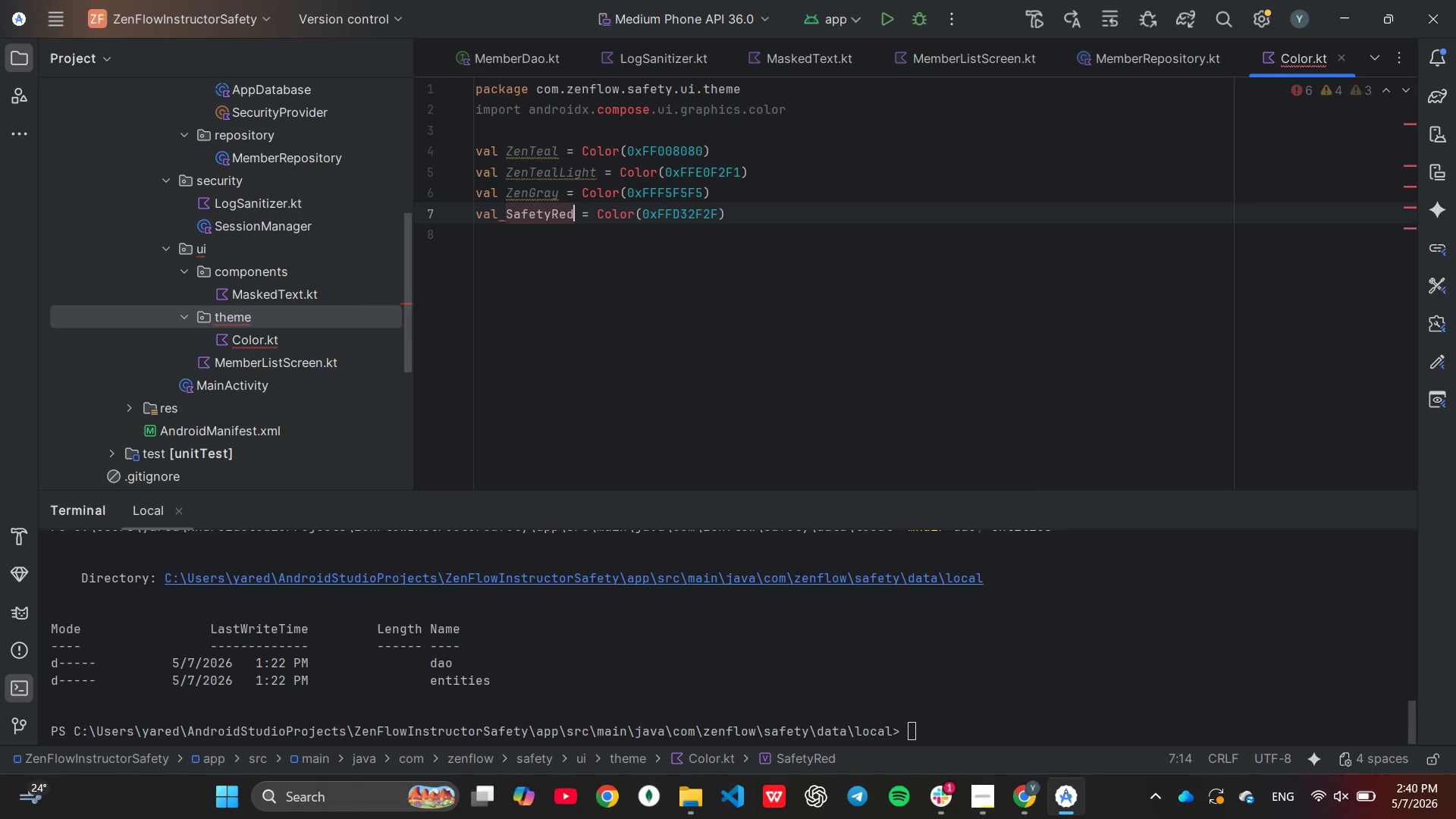 
hold_key(key=ArrowRight, duration=0.86)
 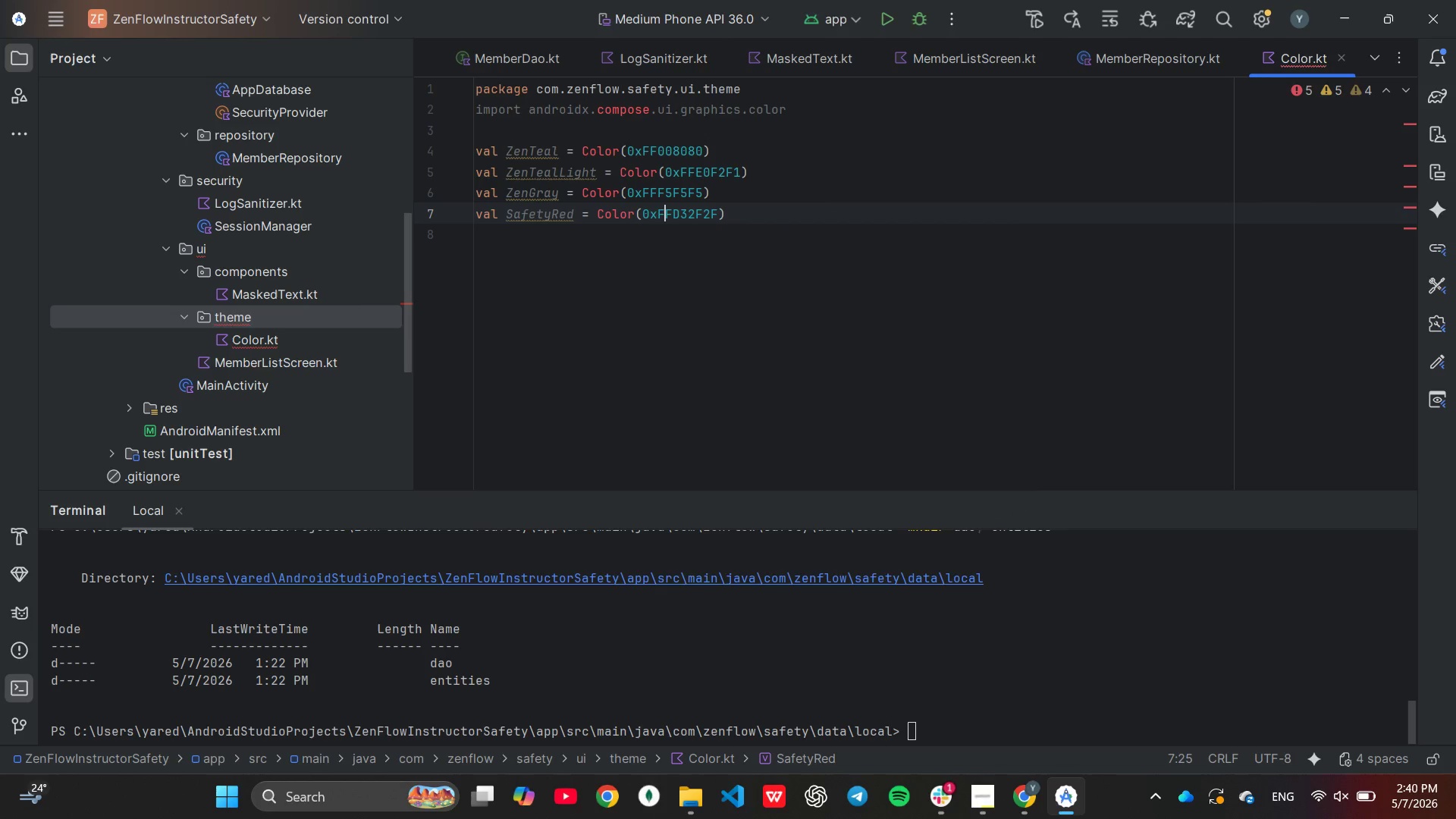 
key(ArrowRight)
 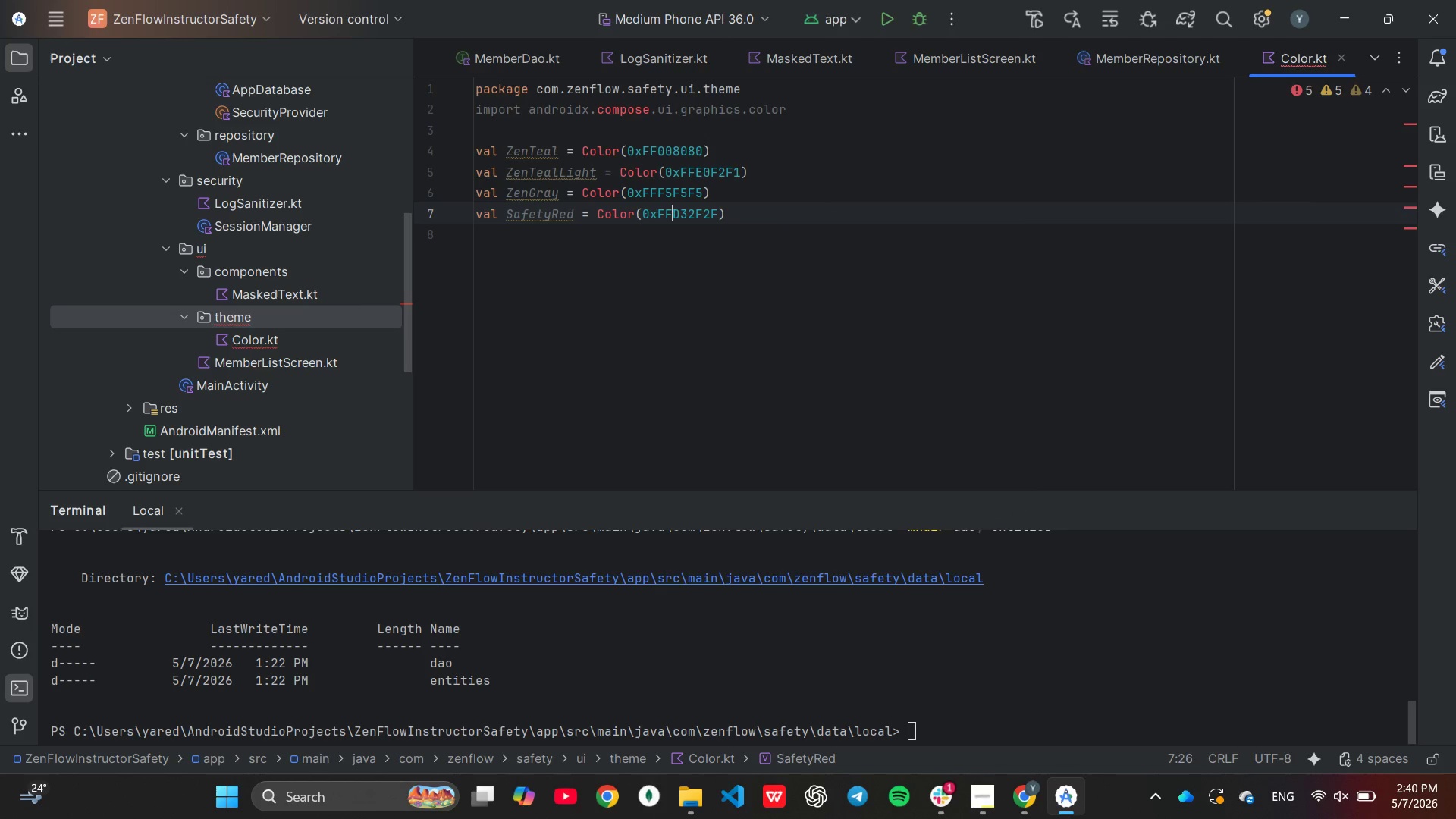 
hold_key(key=ArrowRight, duration=0.53)
 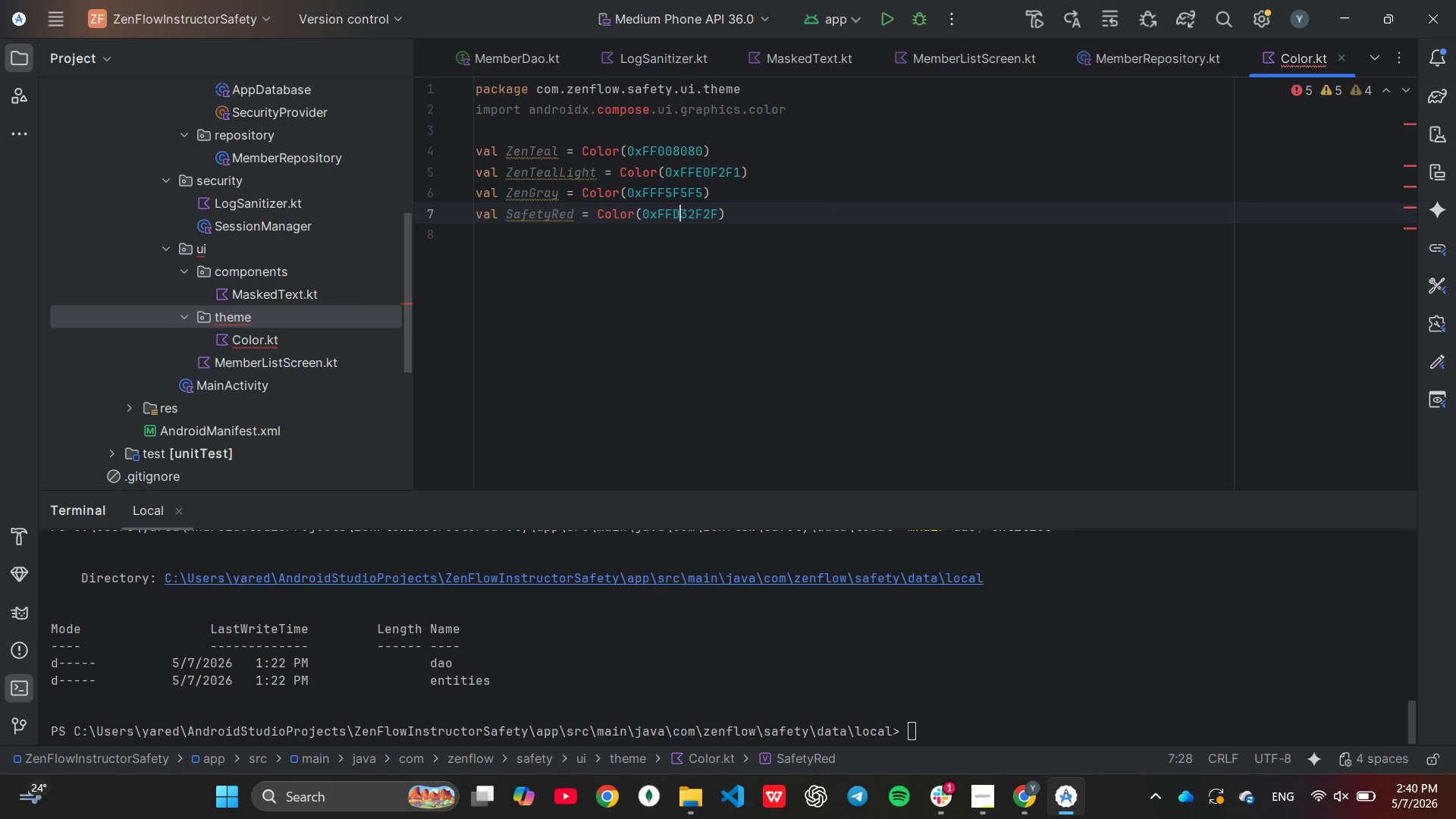 
key(ArrowRight)
 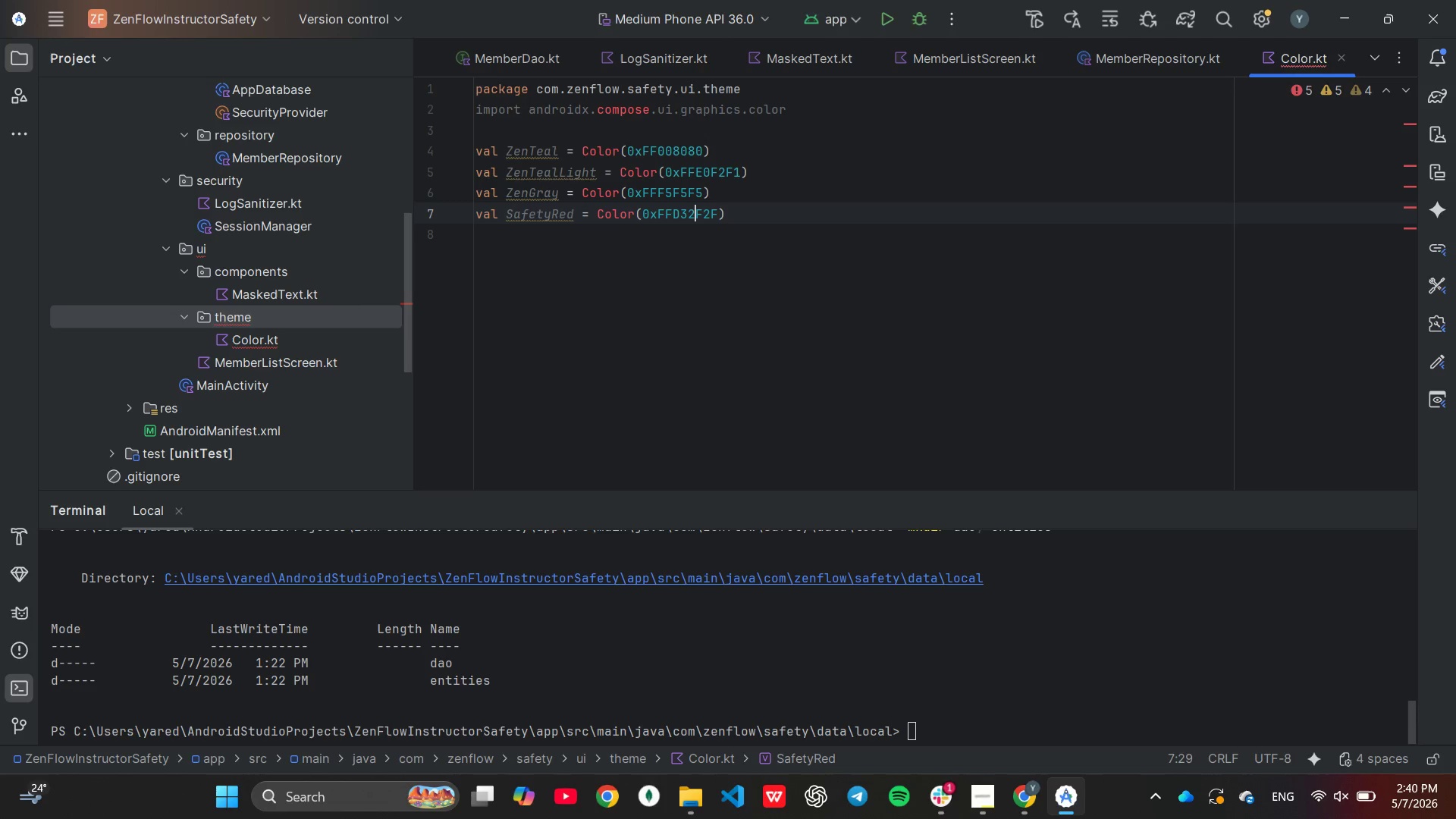 
key(ArrowRight)
 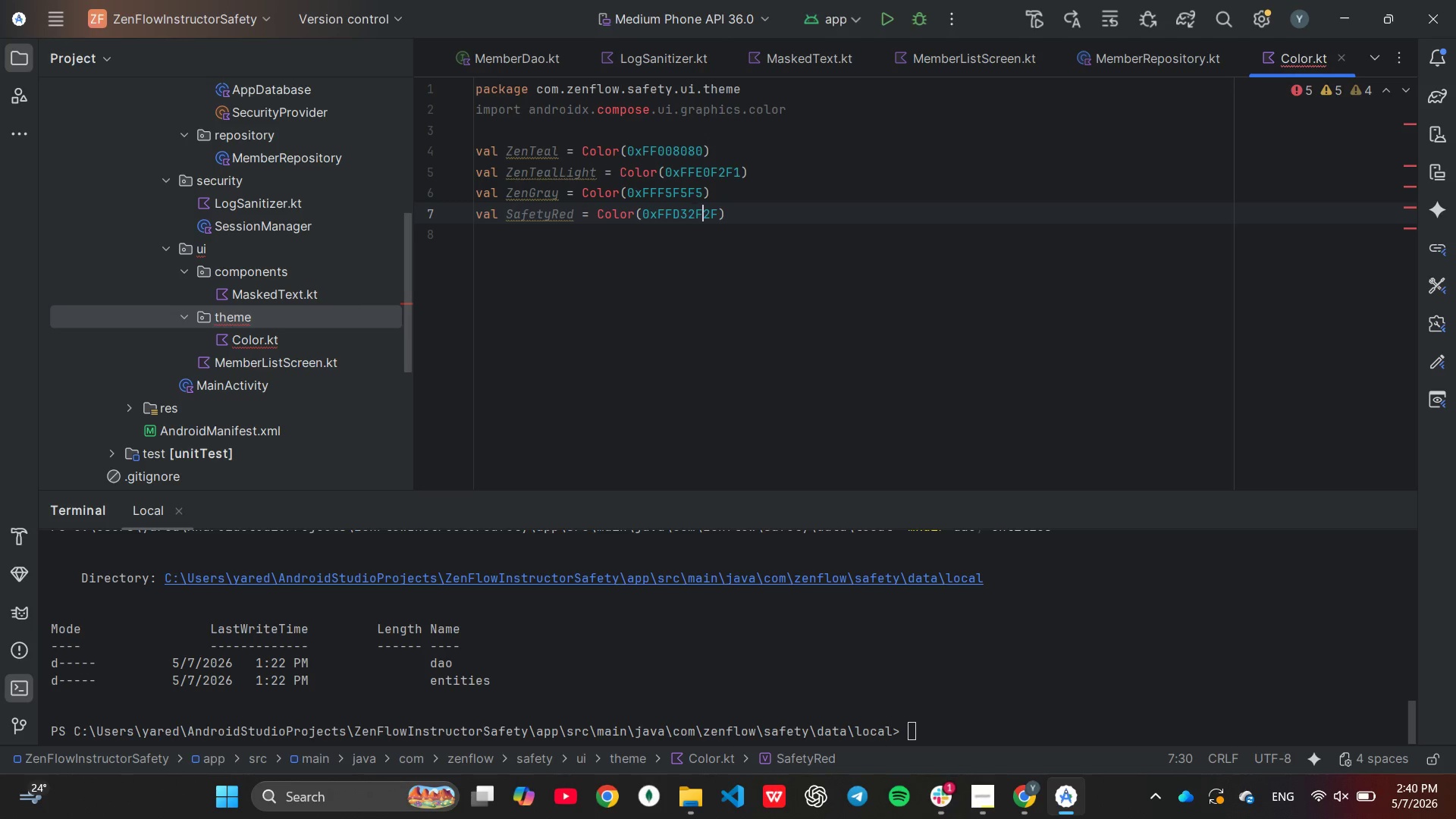 
key(ArrowRight)
 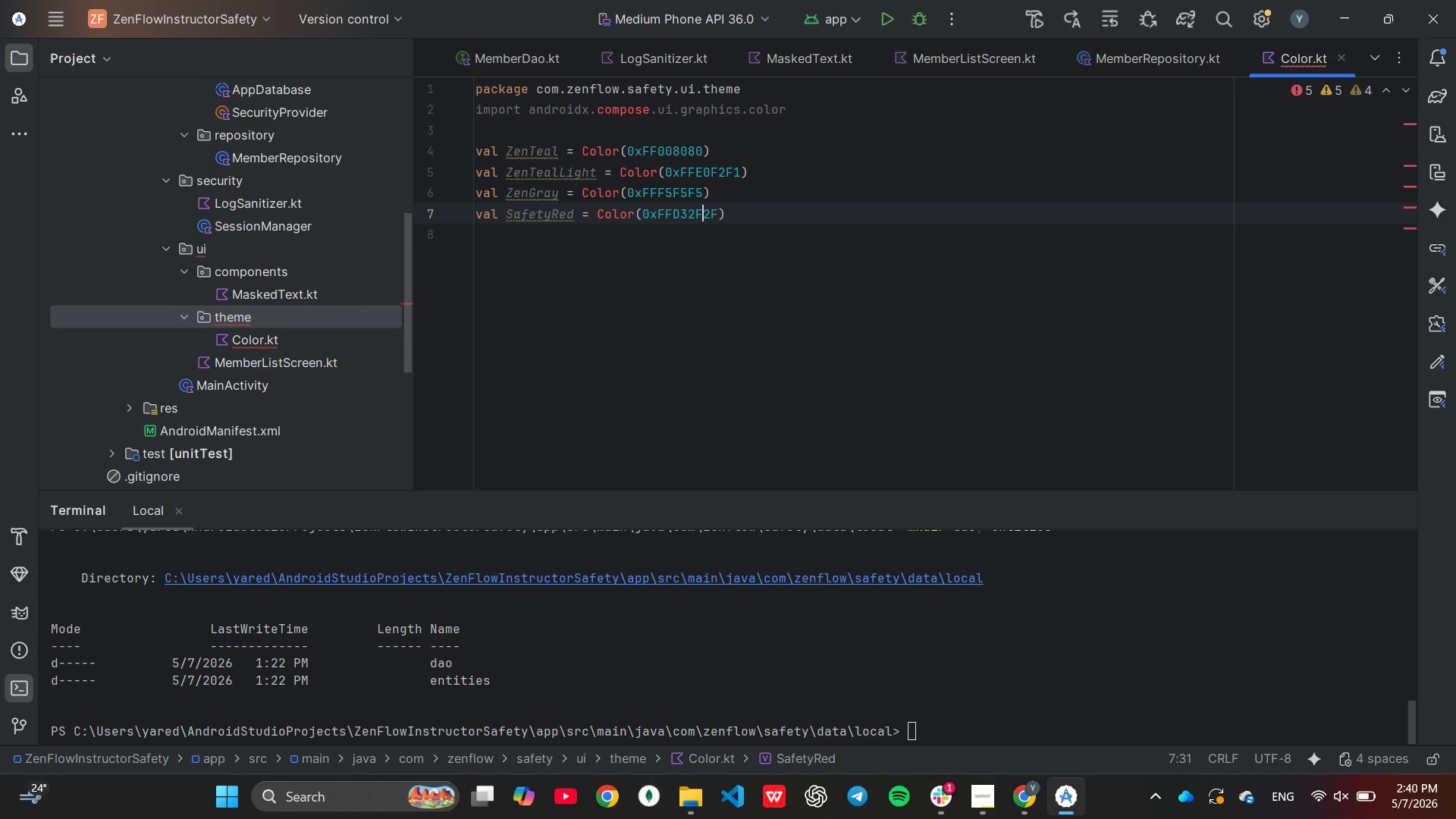 
key(ArrowRight)
 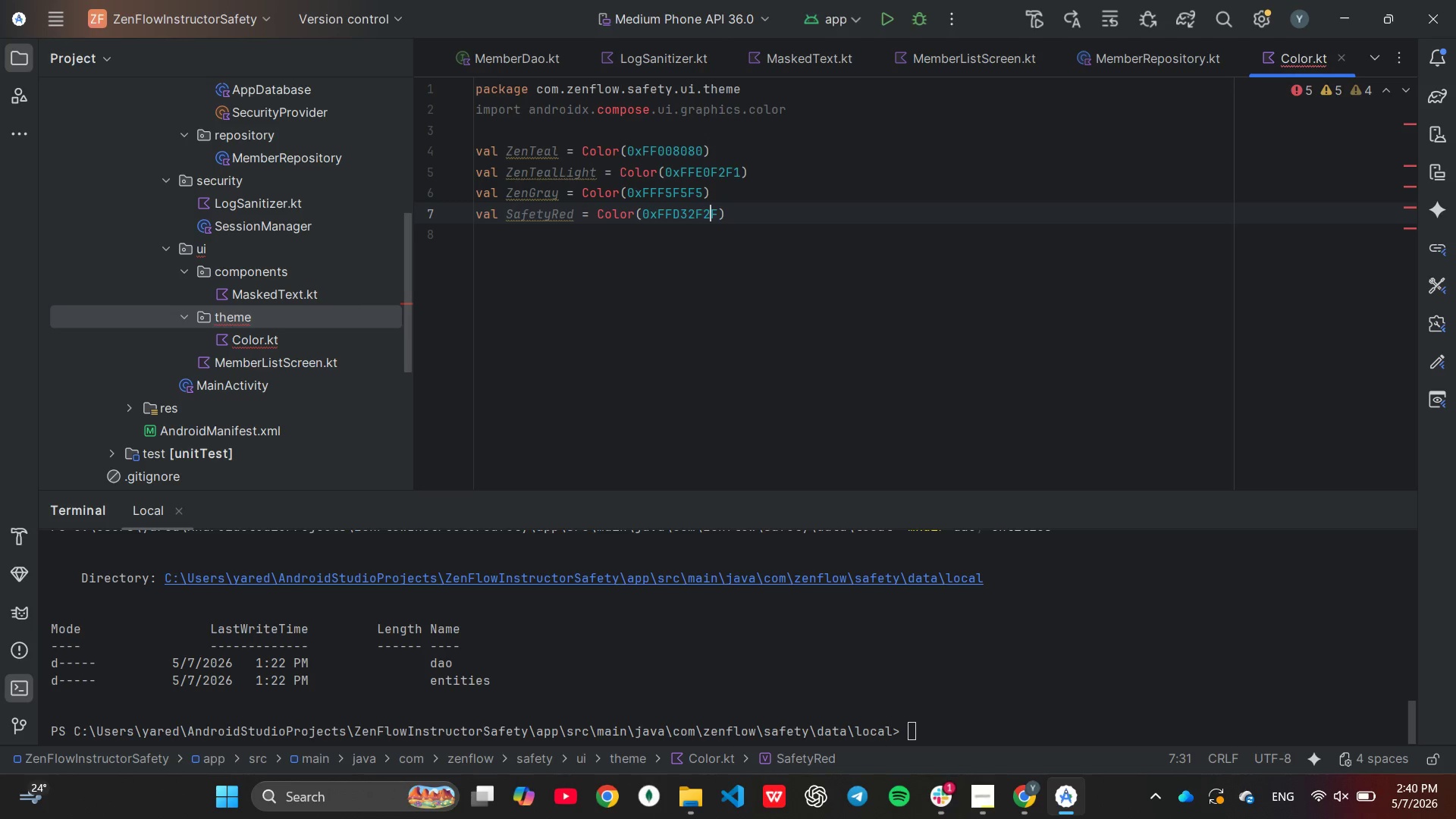 
key(ArrowRight)
 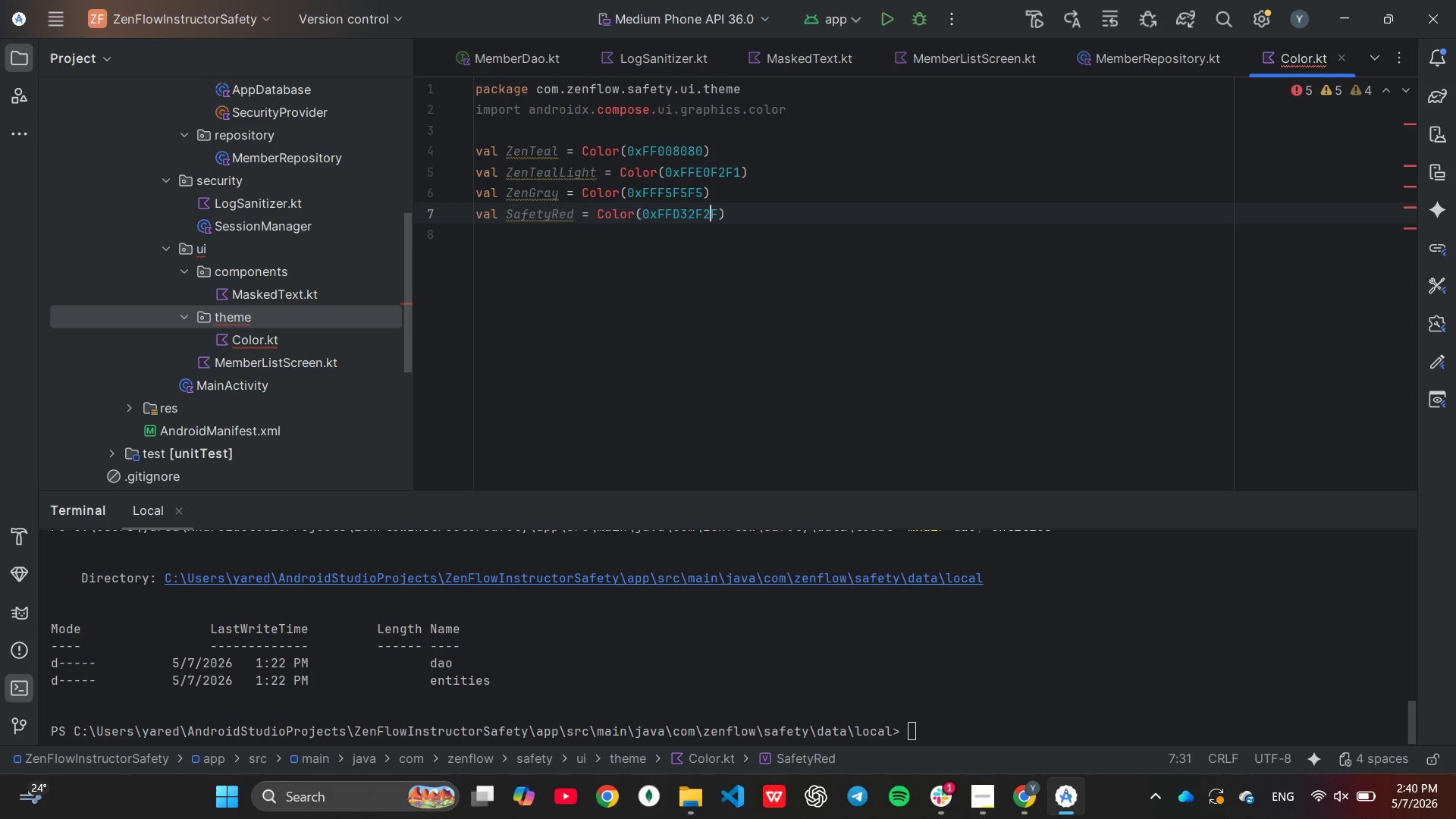 
key(Backspace)
 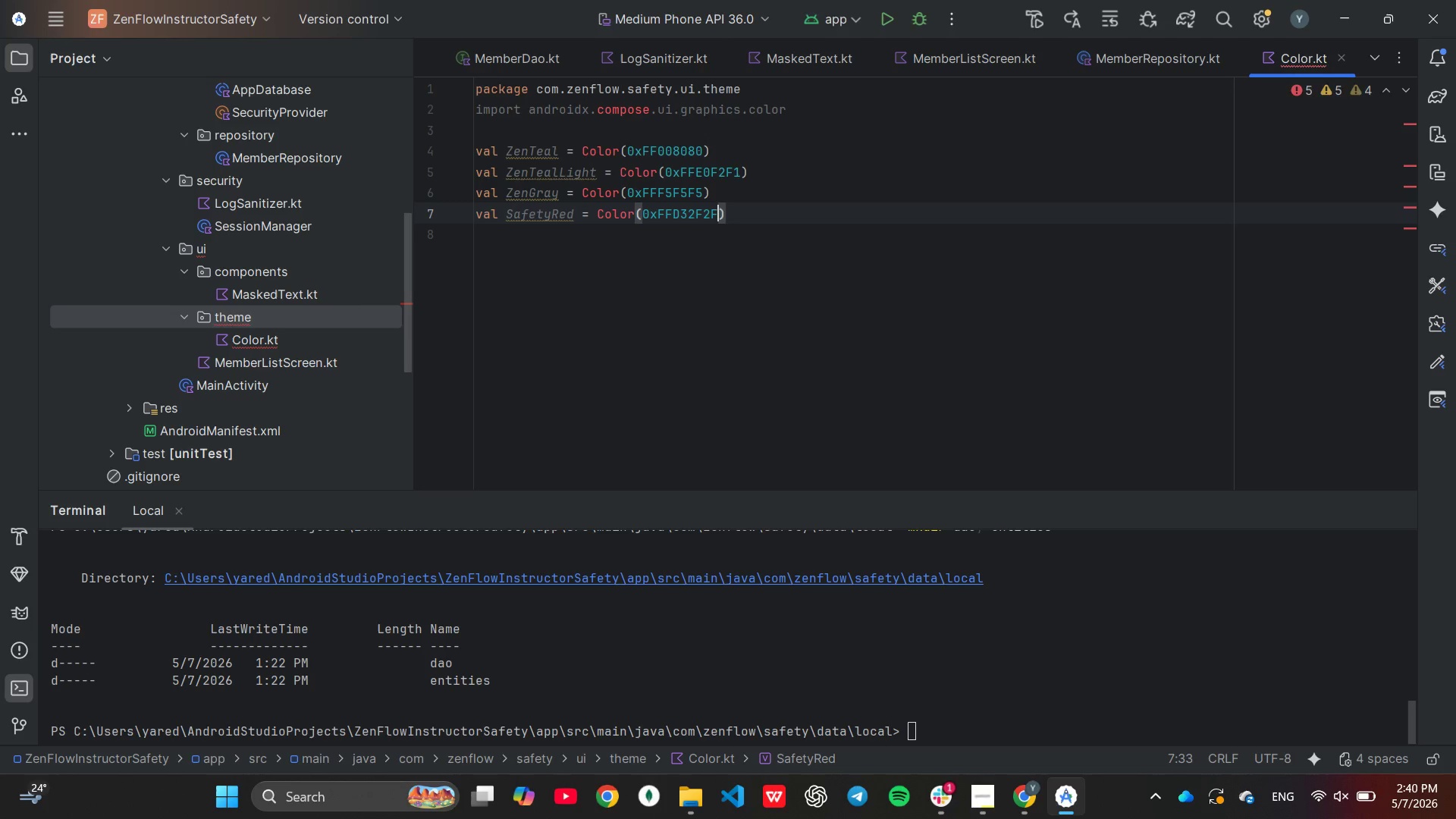 
key(Backspace)
 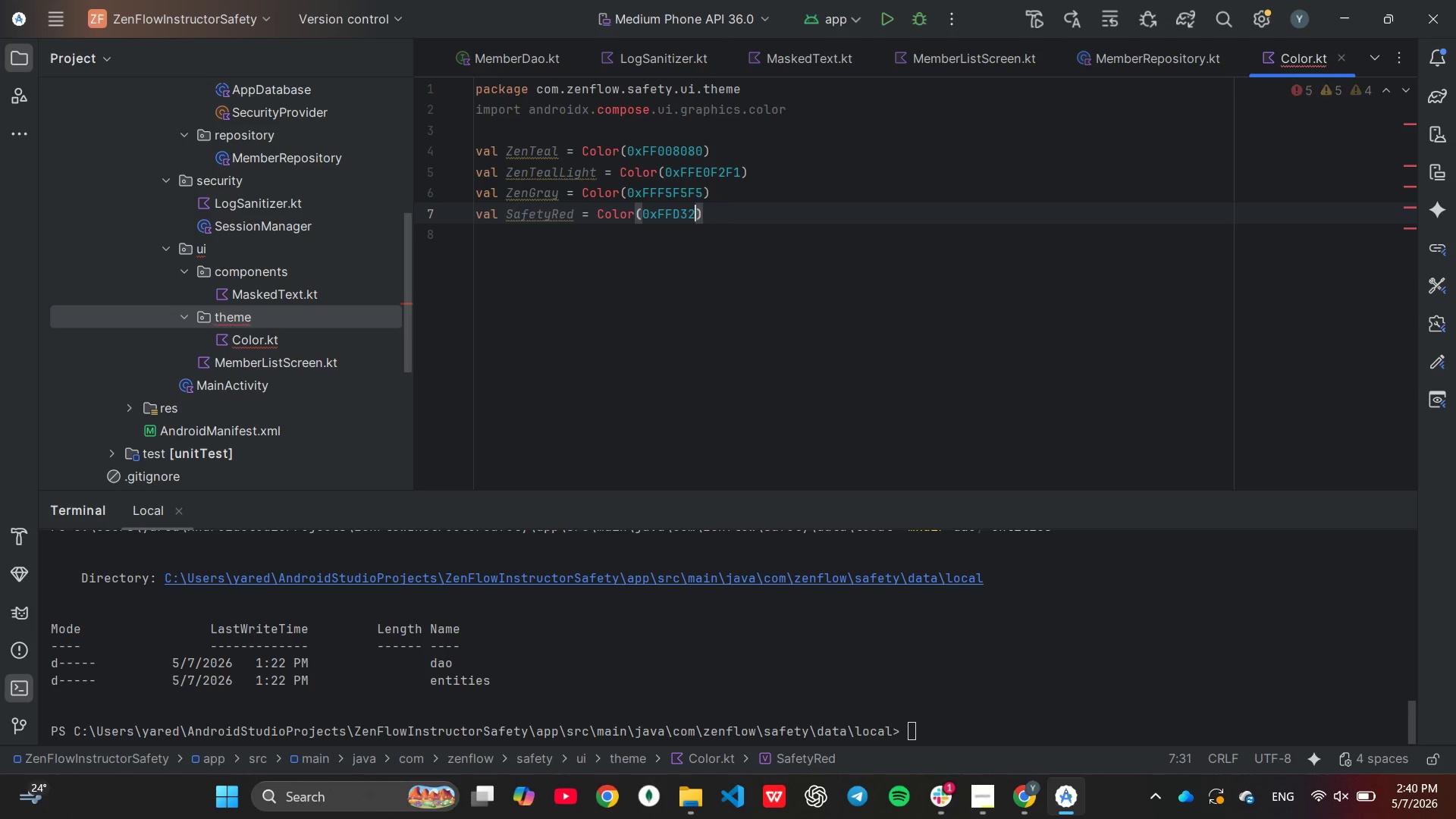 
key(Backspace)
 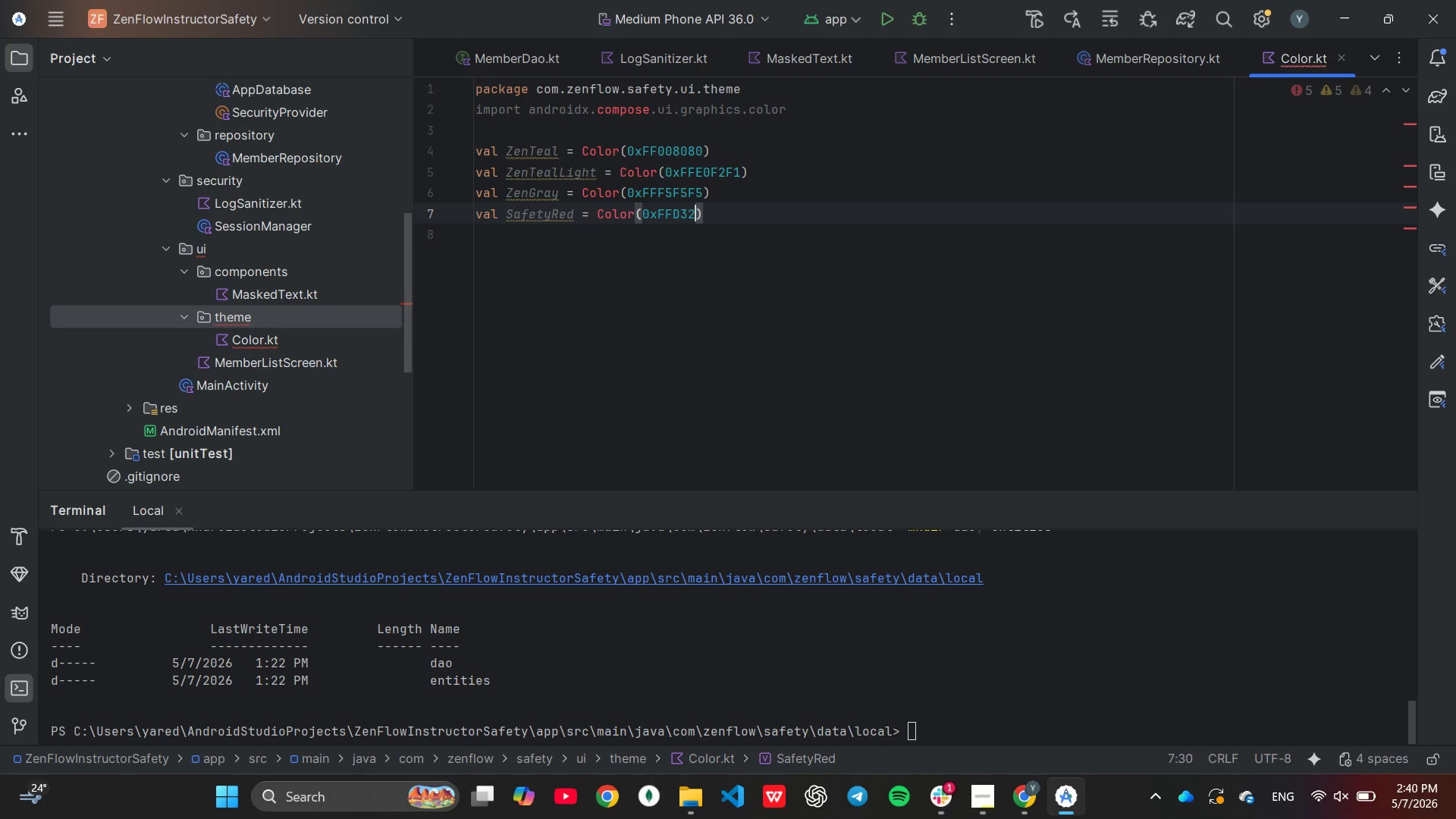 
key(Backspace)
 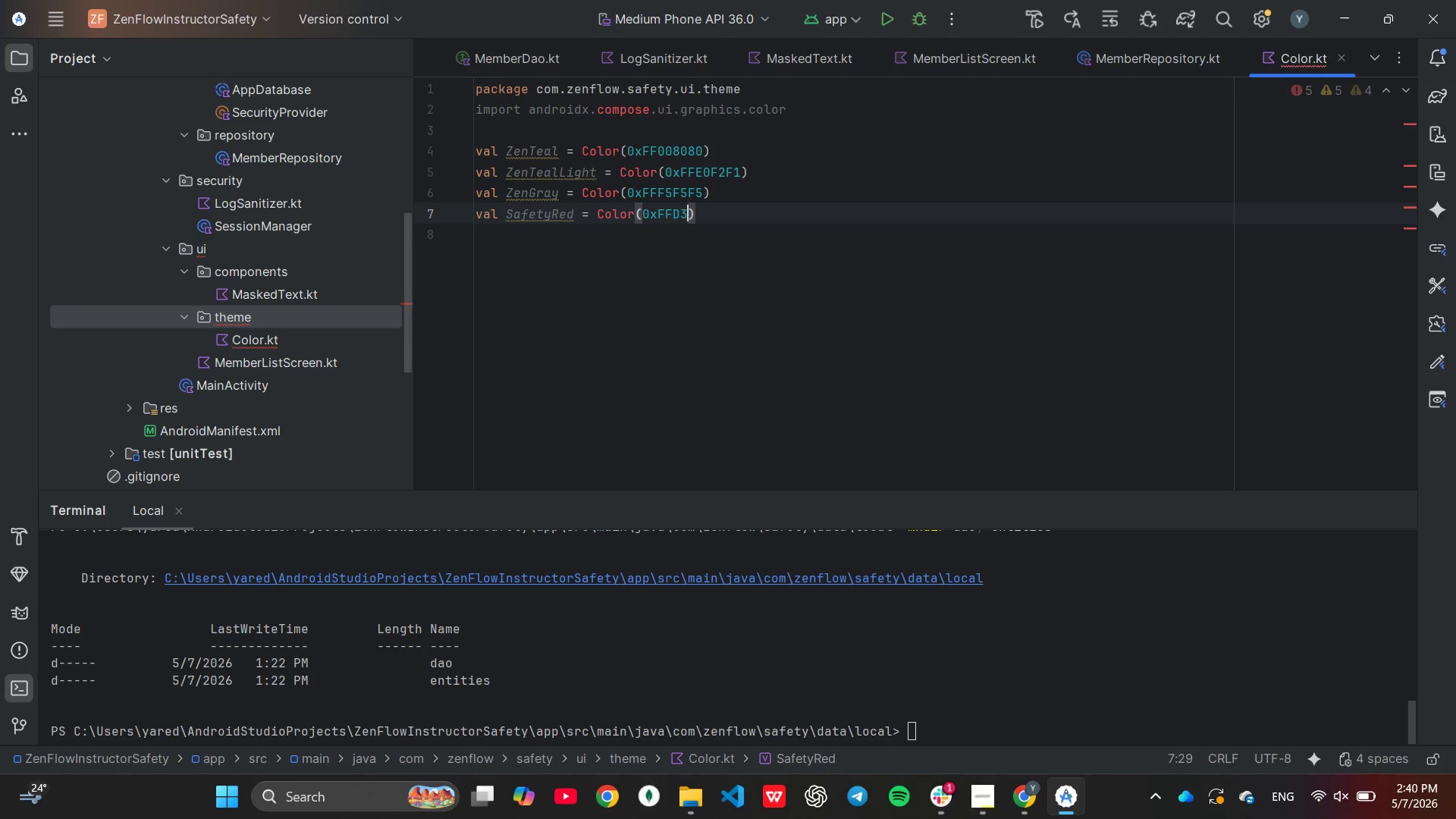 
key(Backspace)
 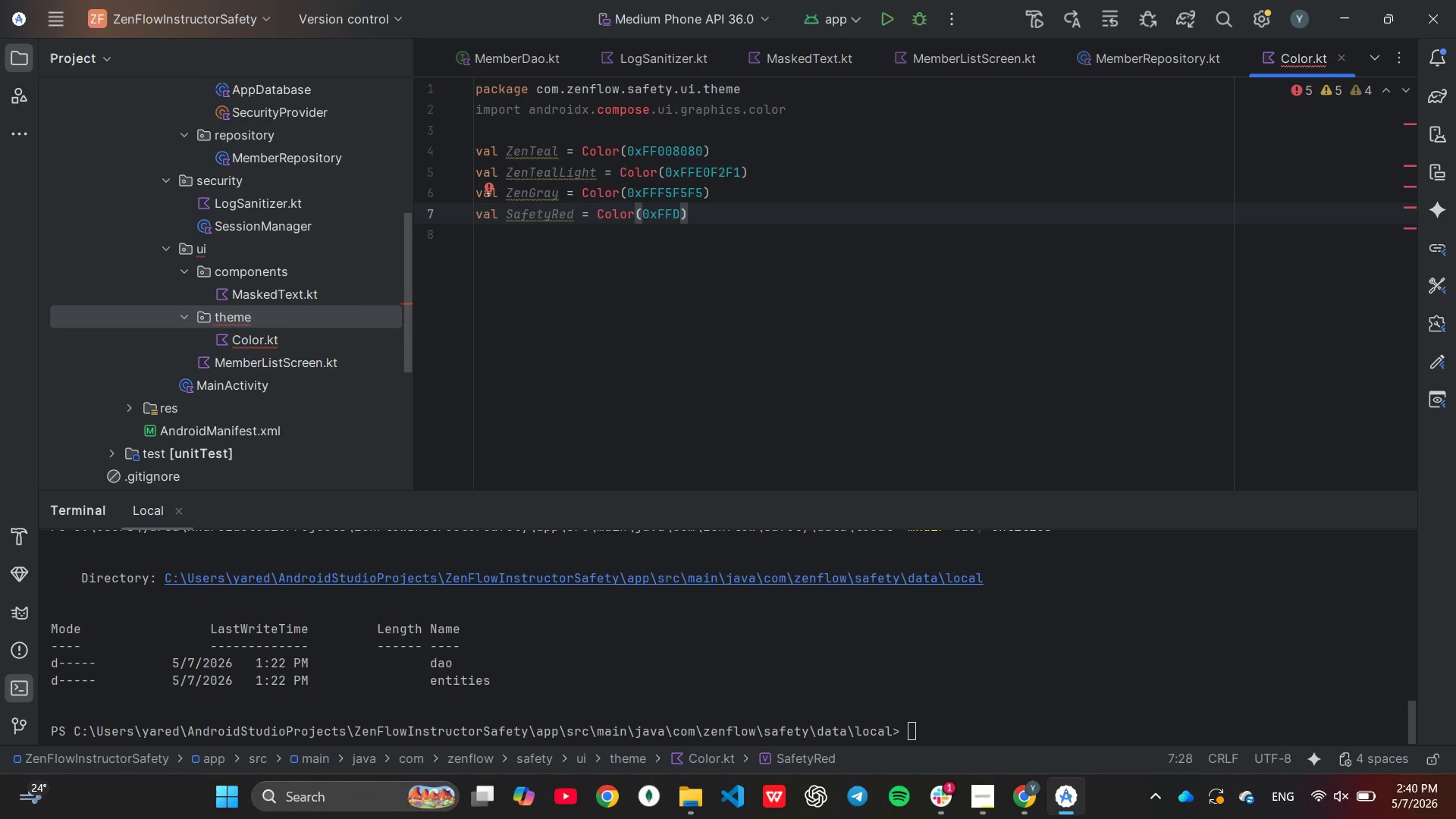 
type(32F2F)
 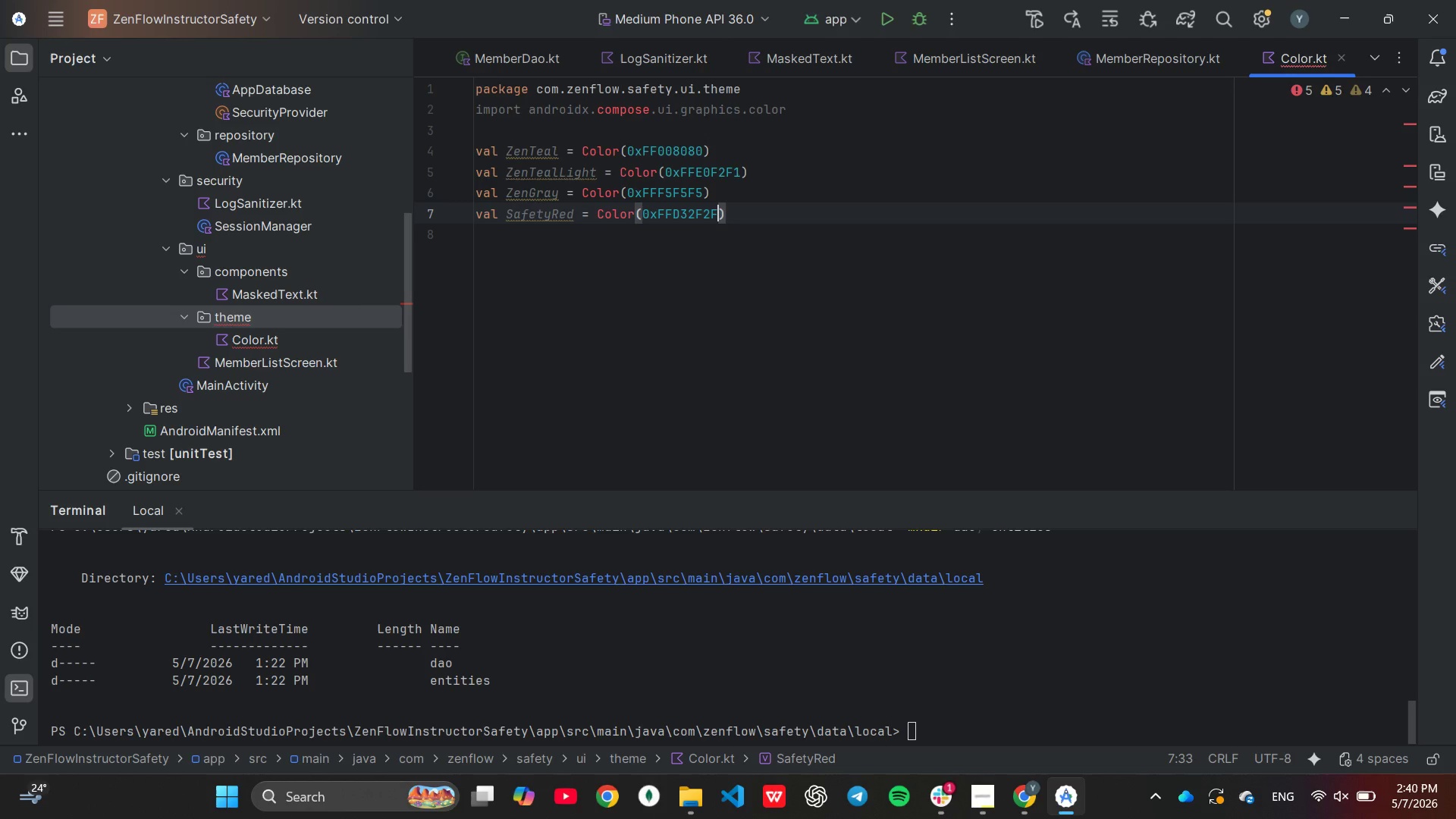 
mouse_move([598, 171])
 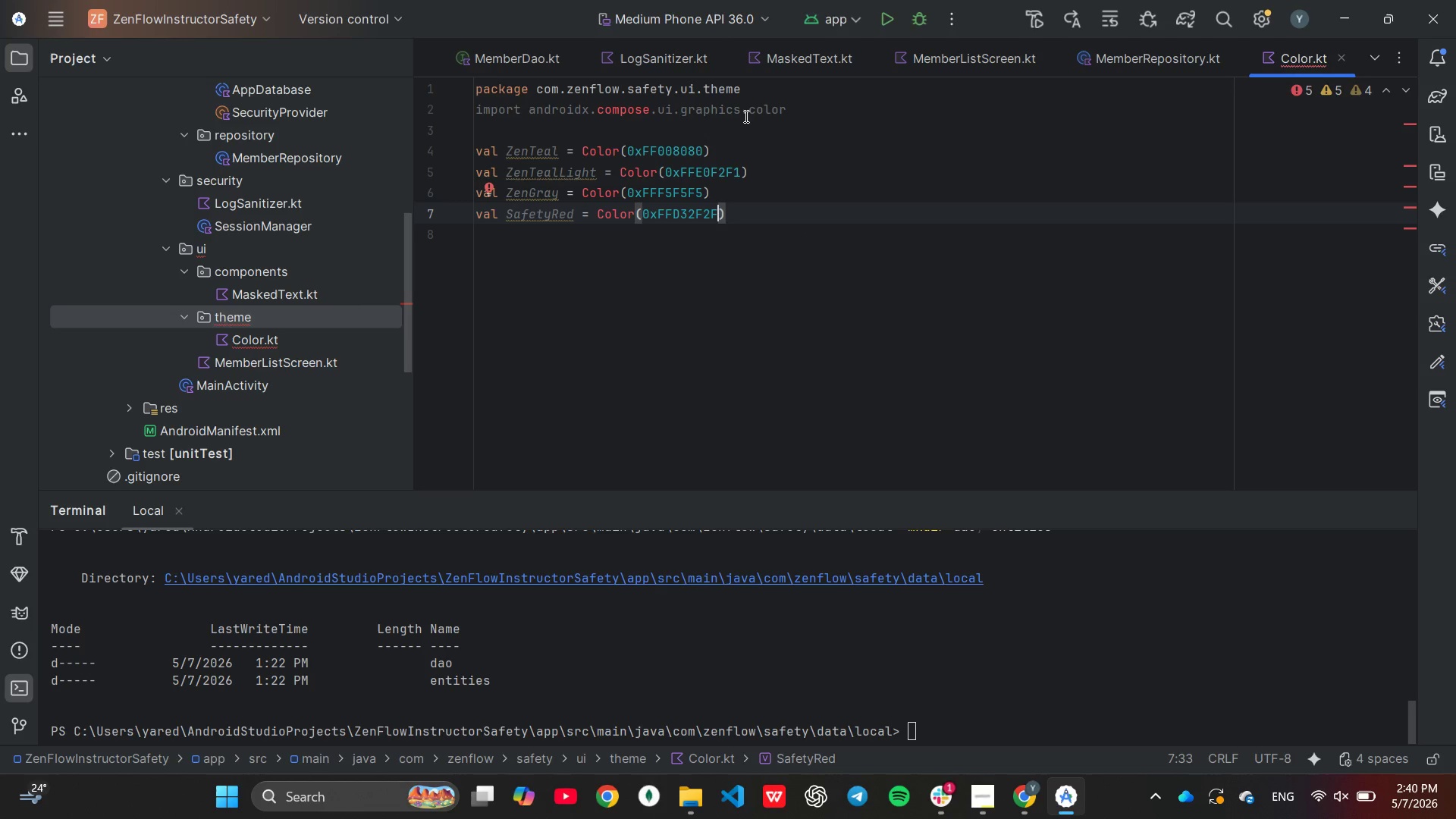 
left_click([759, 107])
 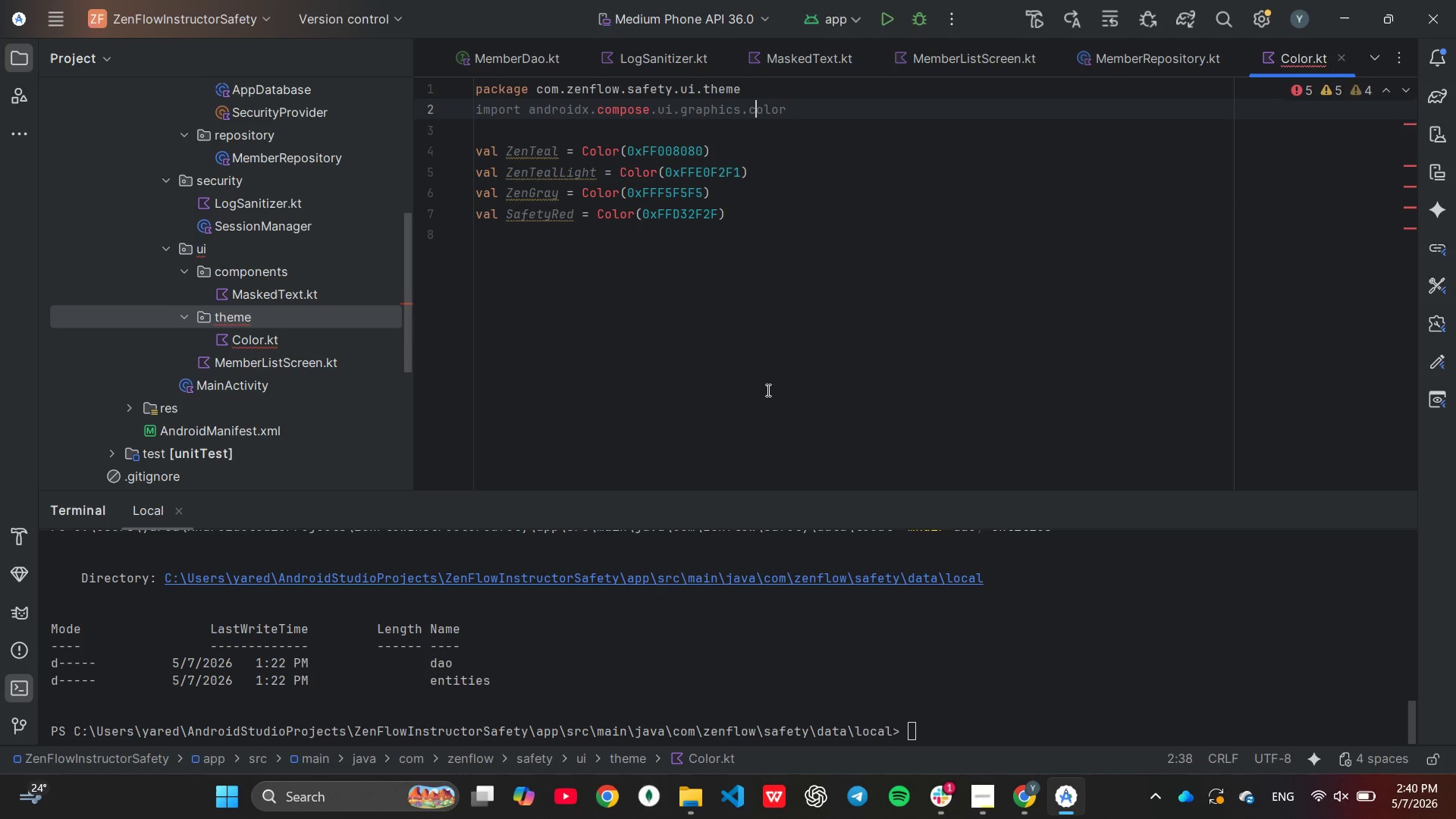 
key(Backspace)
 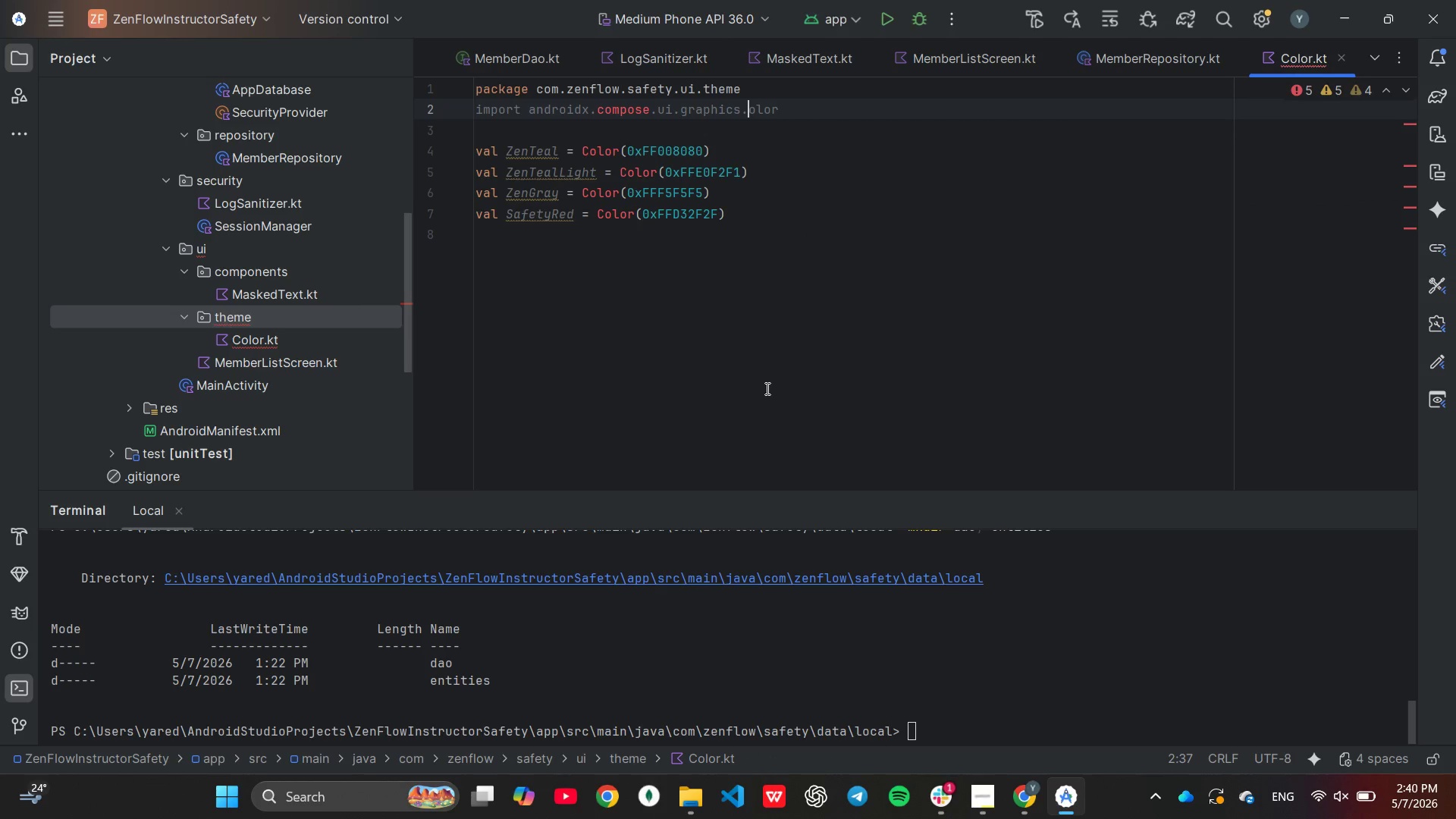 
key(Shift+ShiftLeft)
 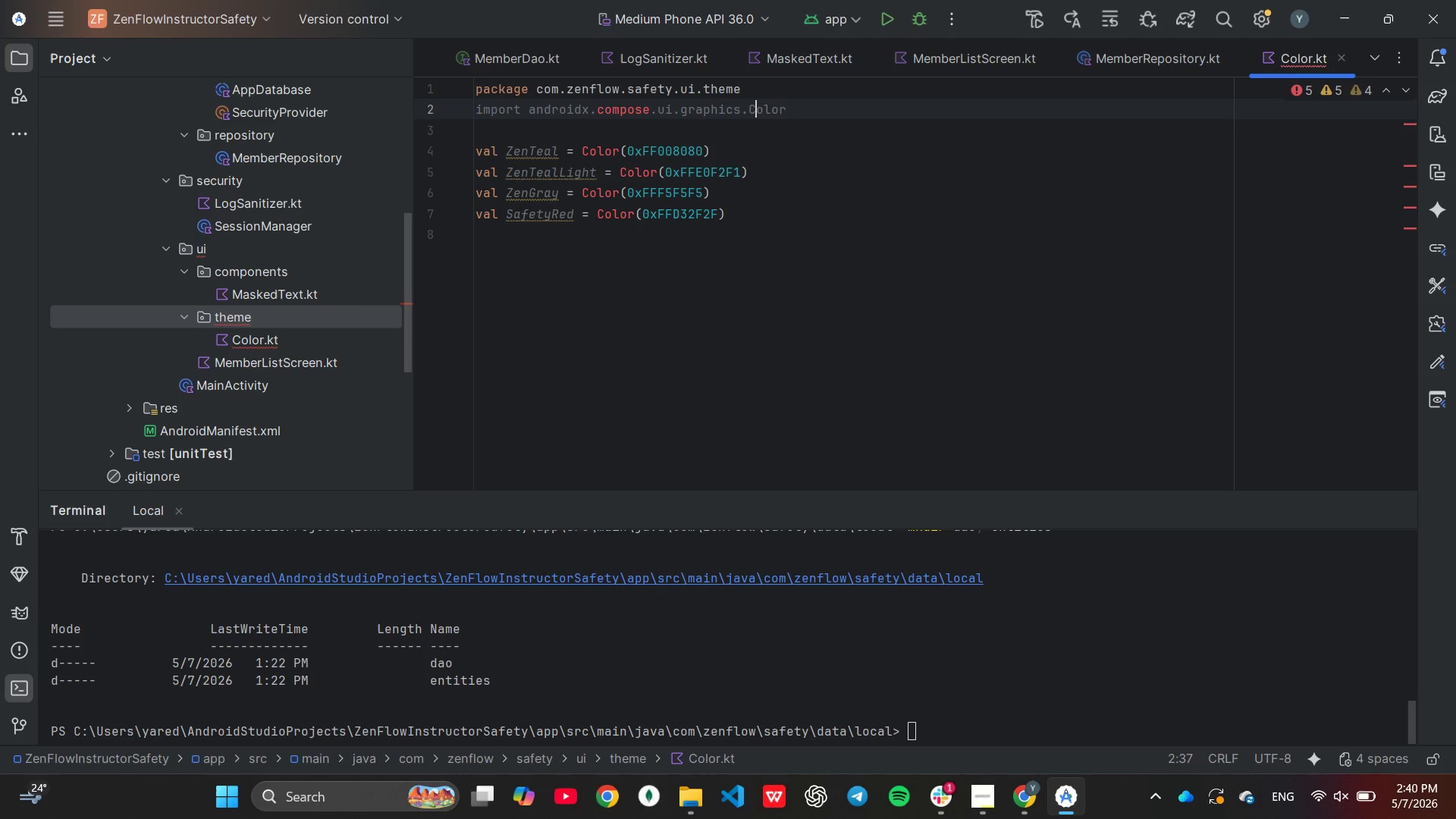 
key(Shift+C)
 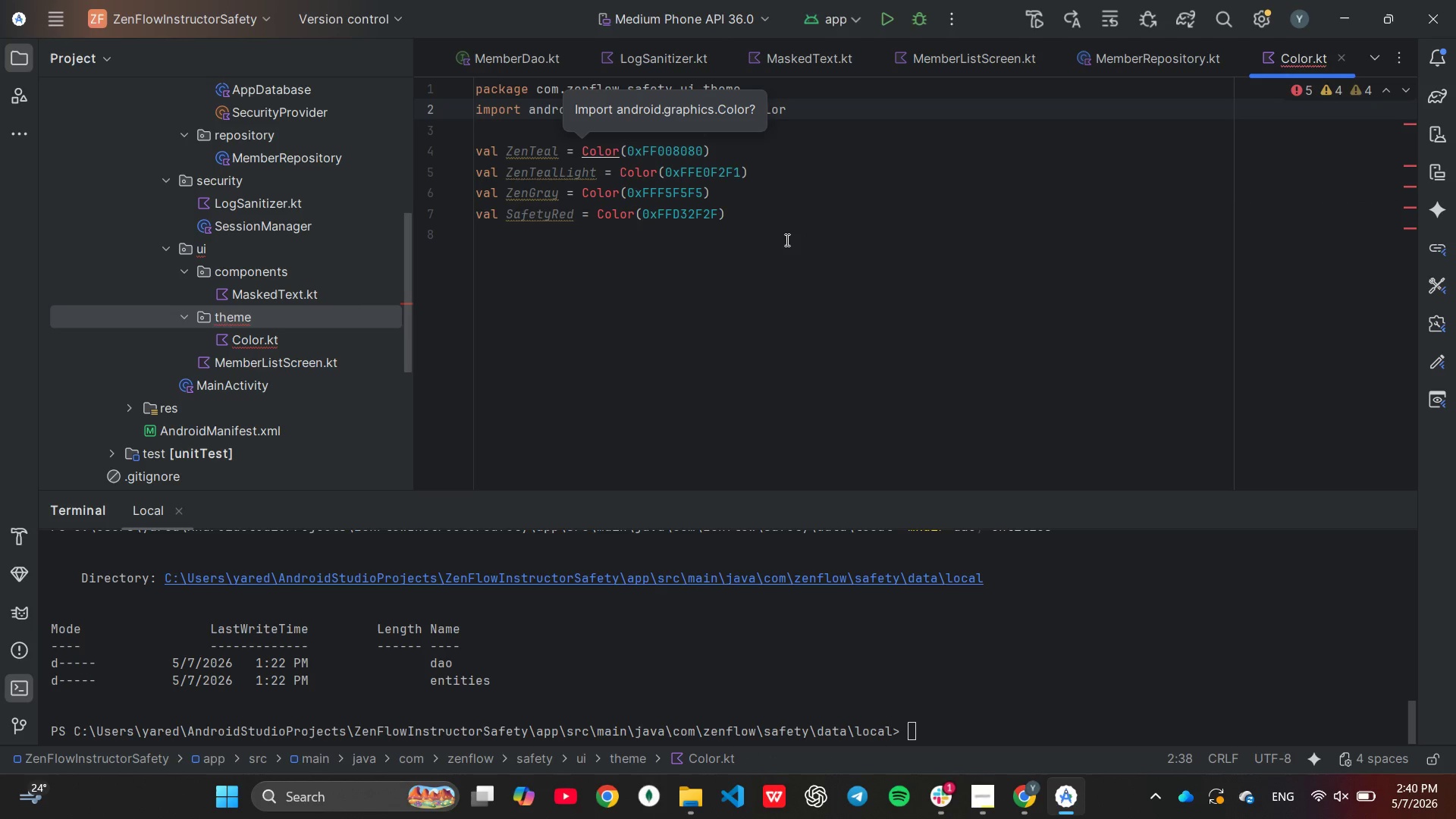 
left_click([780, 207])
 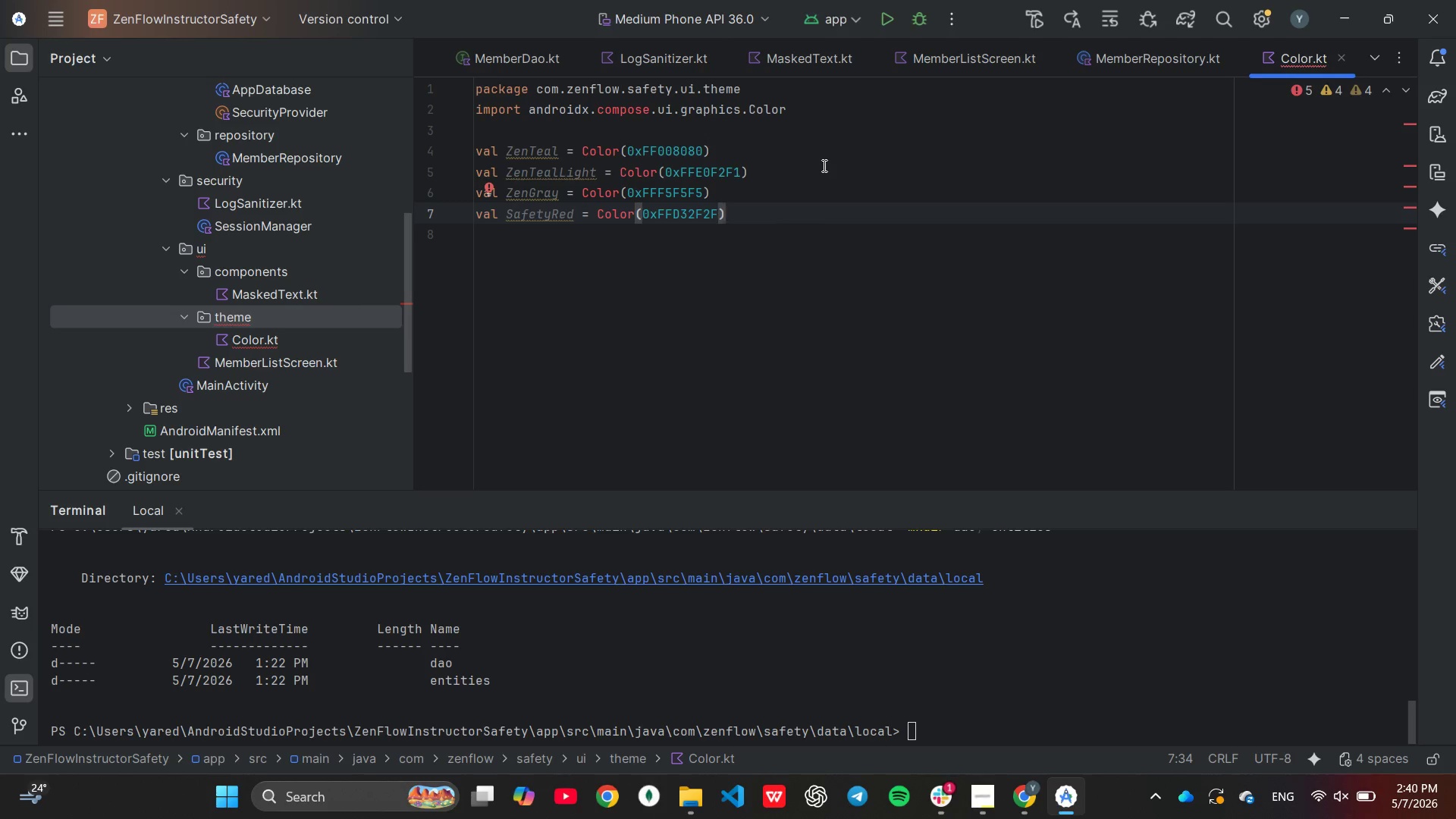 
wait(16.7)
 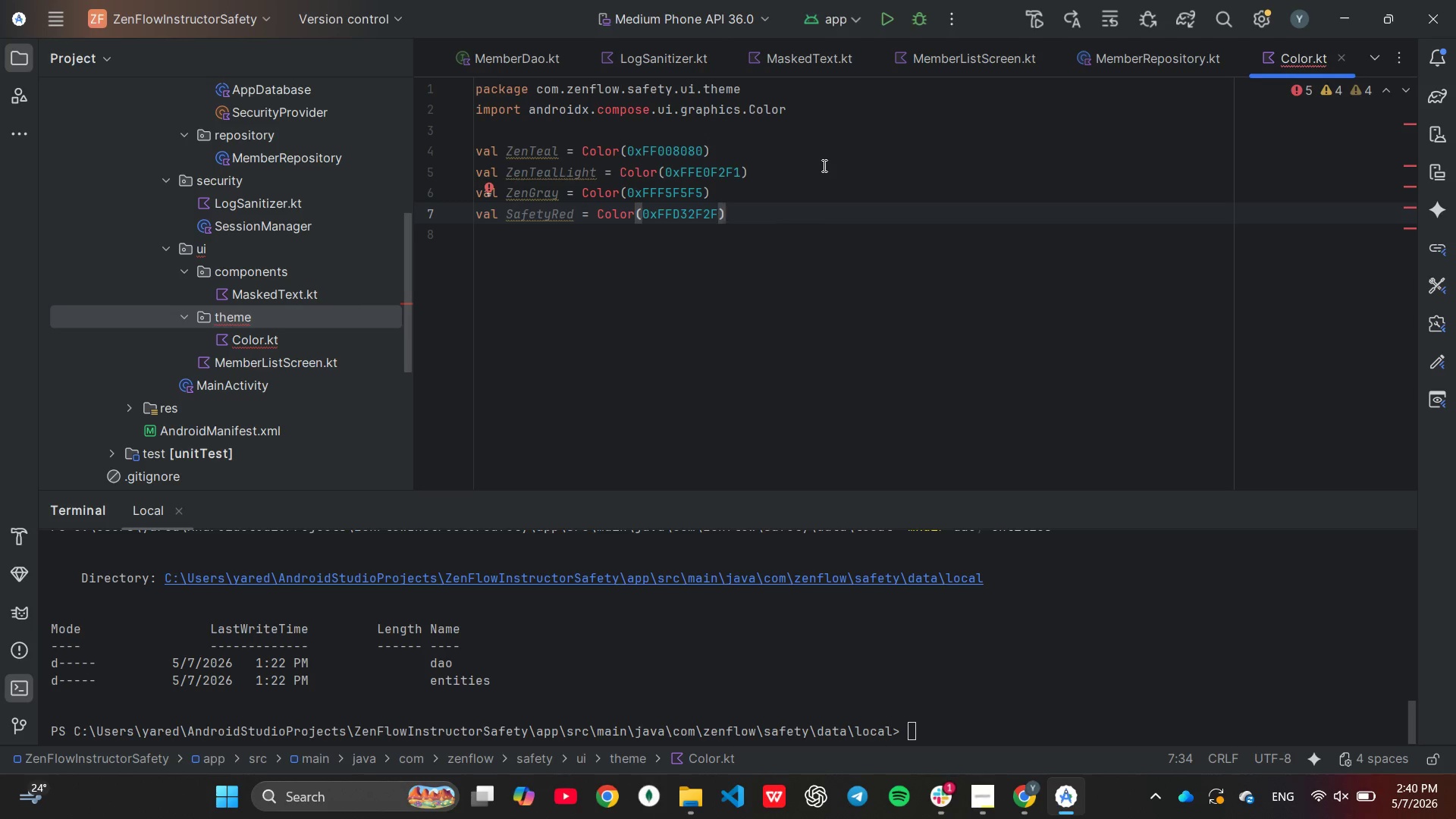 
left_click([560, 155])
 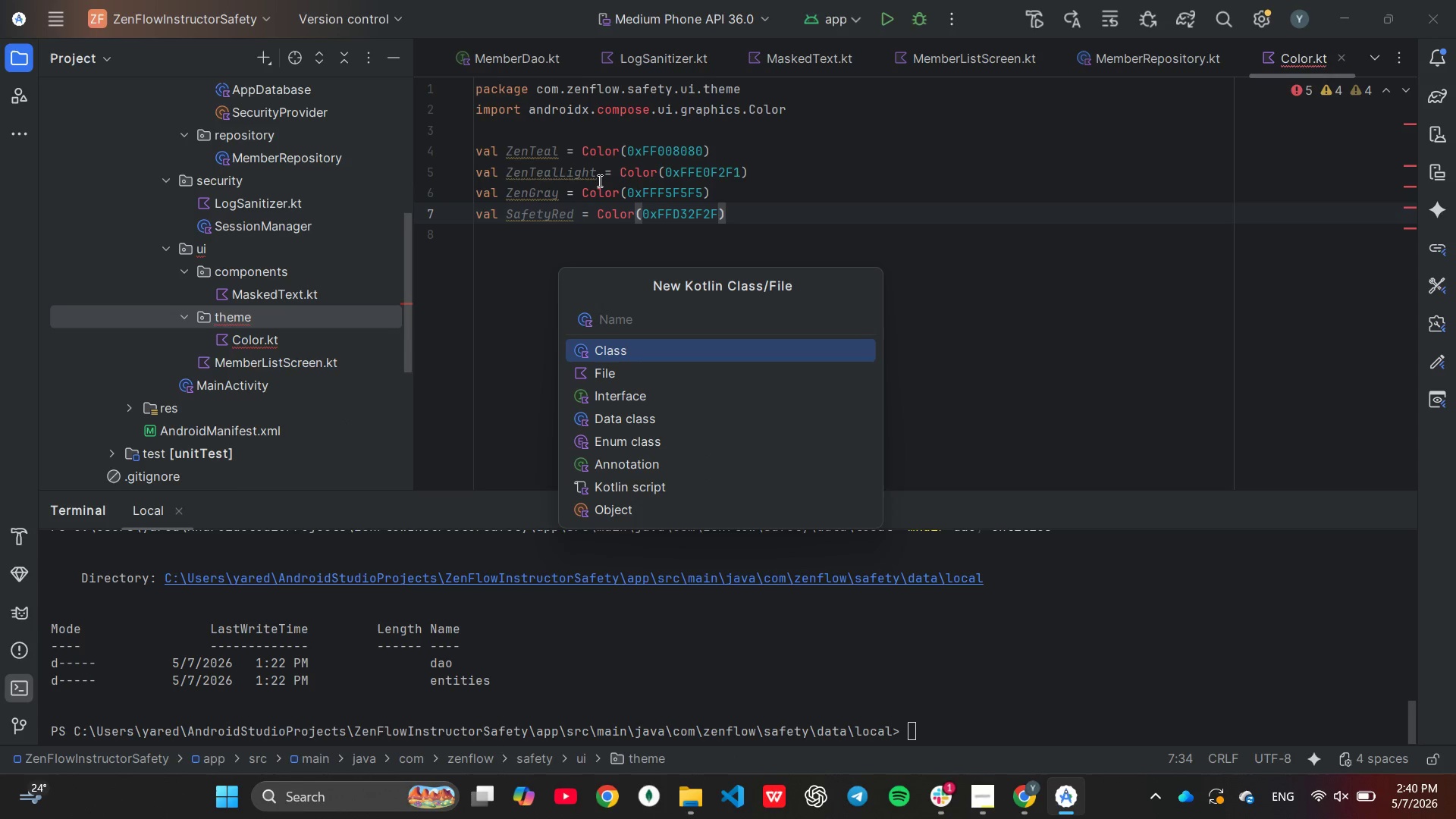 
type(Theme)
 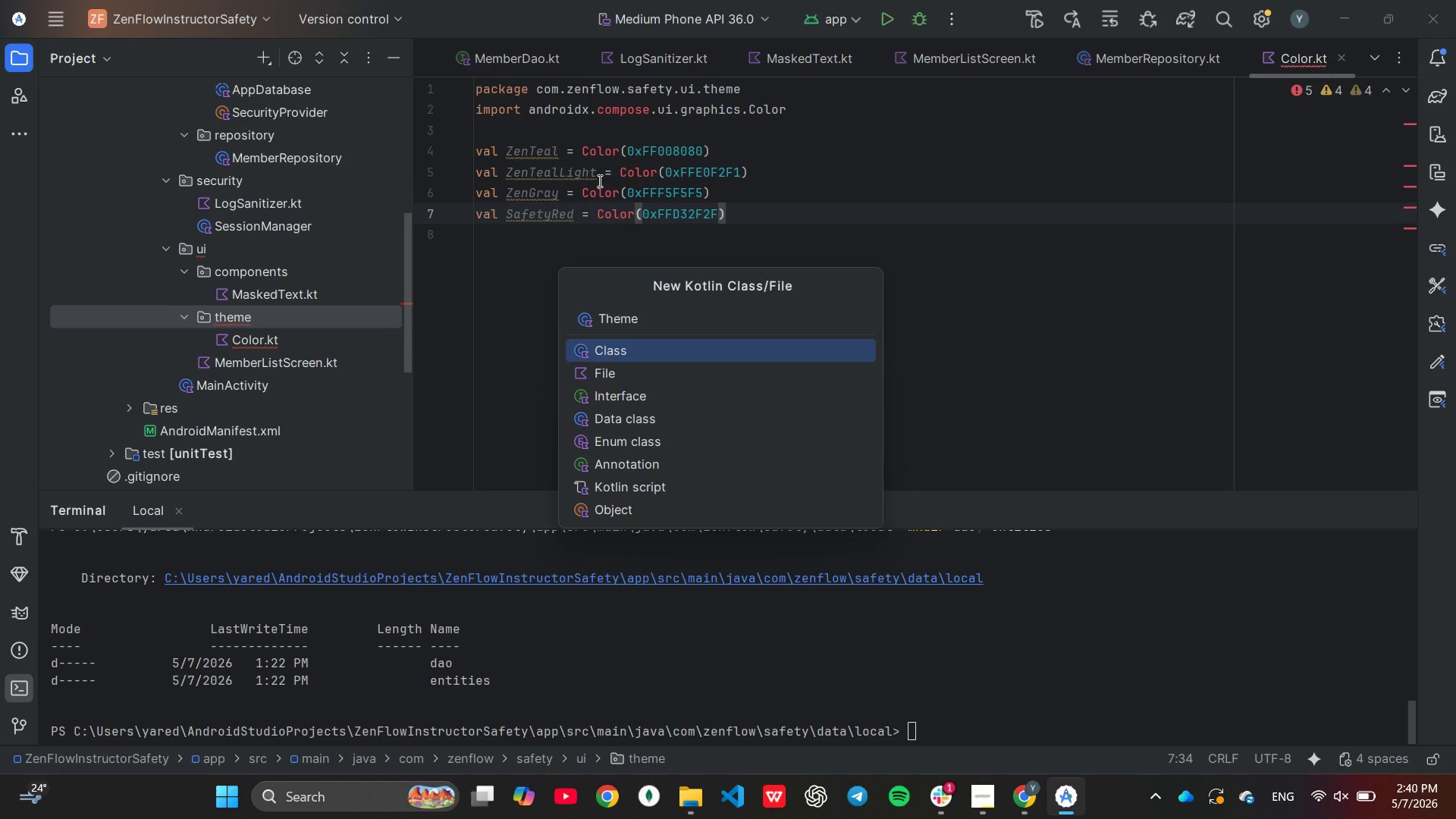 
key(Enter)
 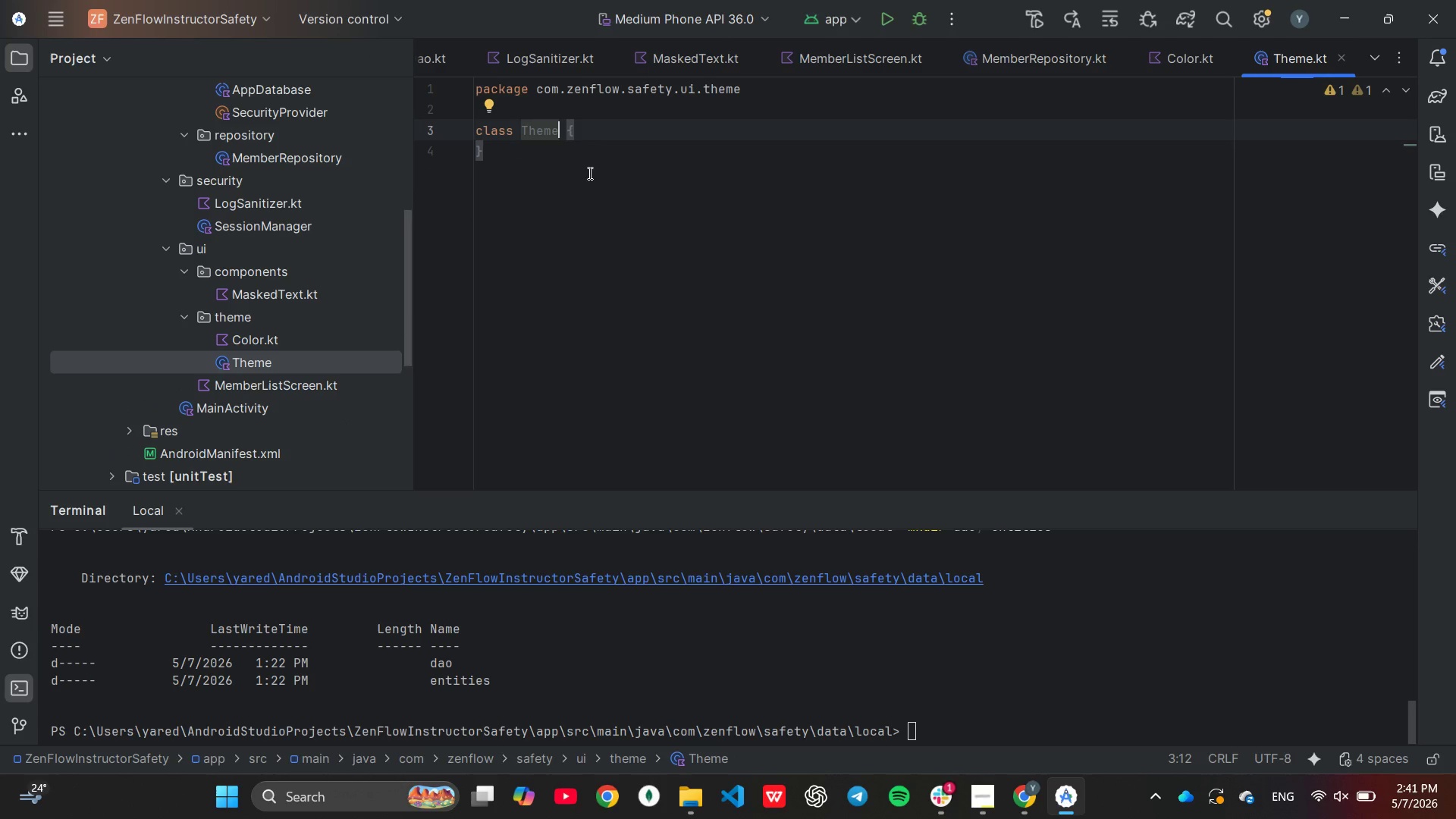 
type(im)
key(Backspace)
key(Backspace)
 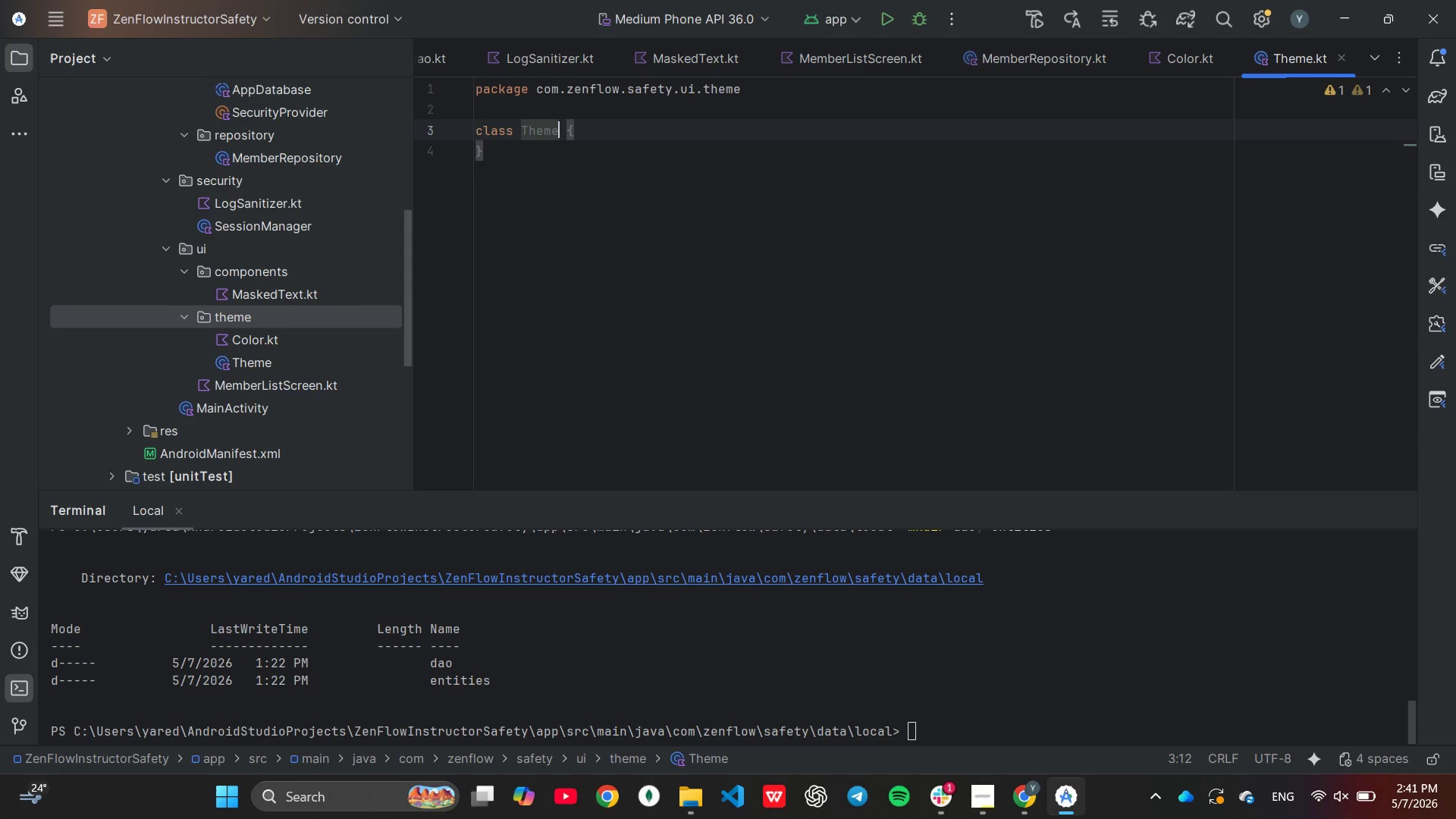 
key(ArrowUp)
 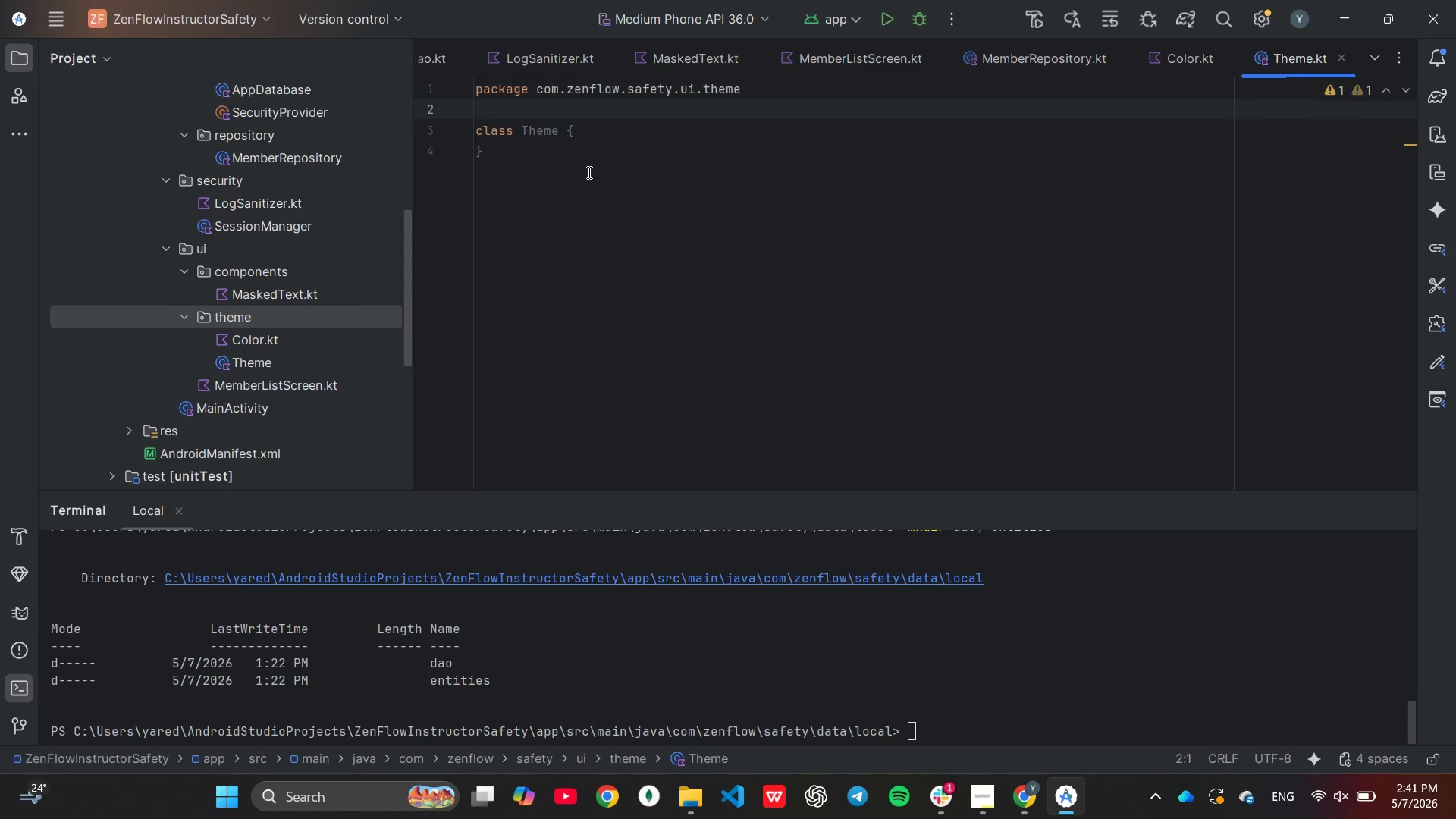 
type(im)
 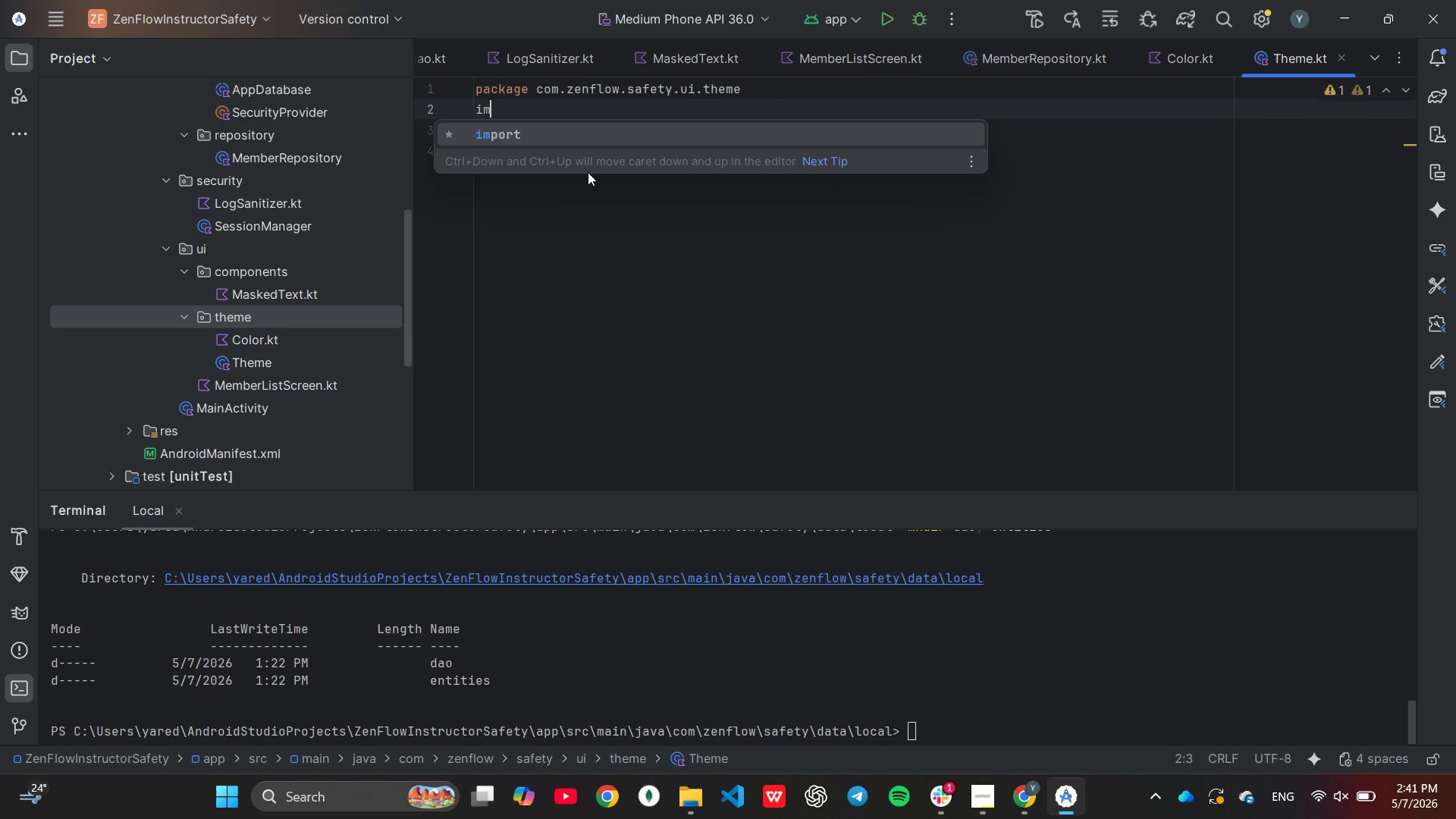 
key(Enter)
 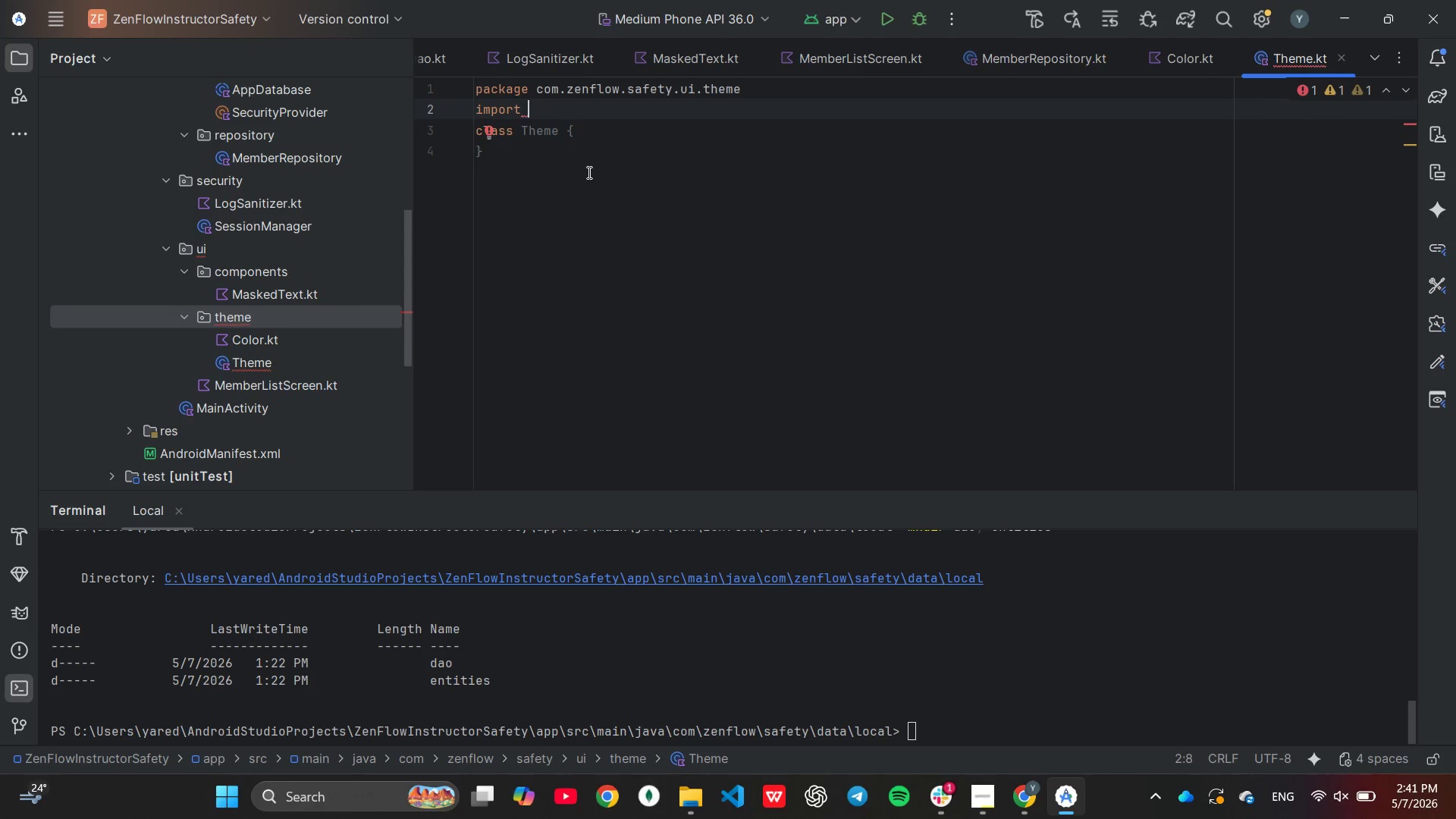 
type(and)
 